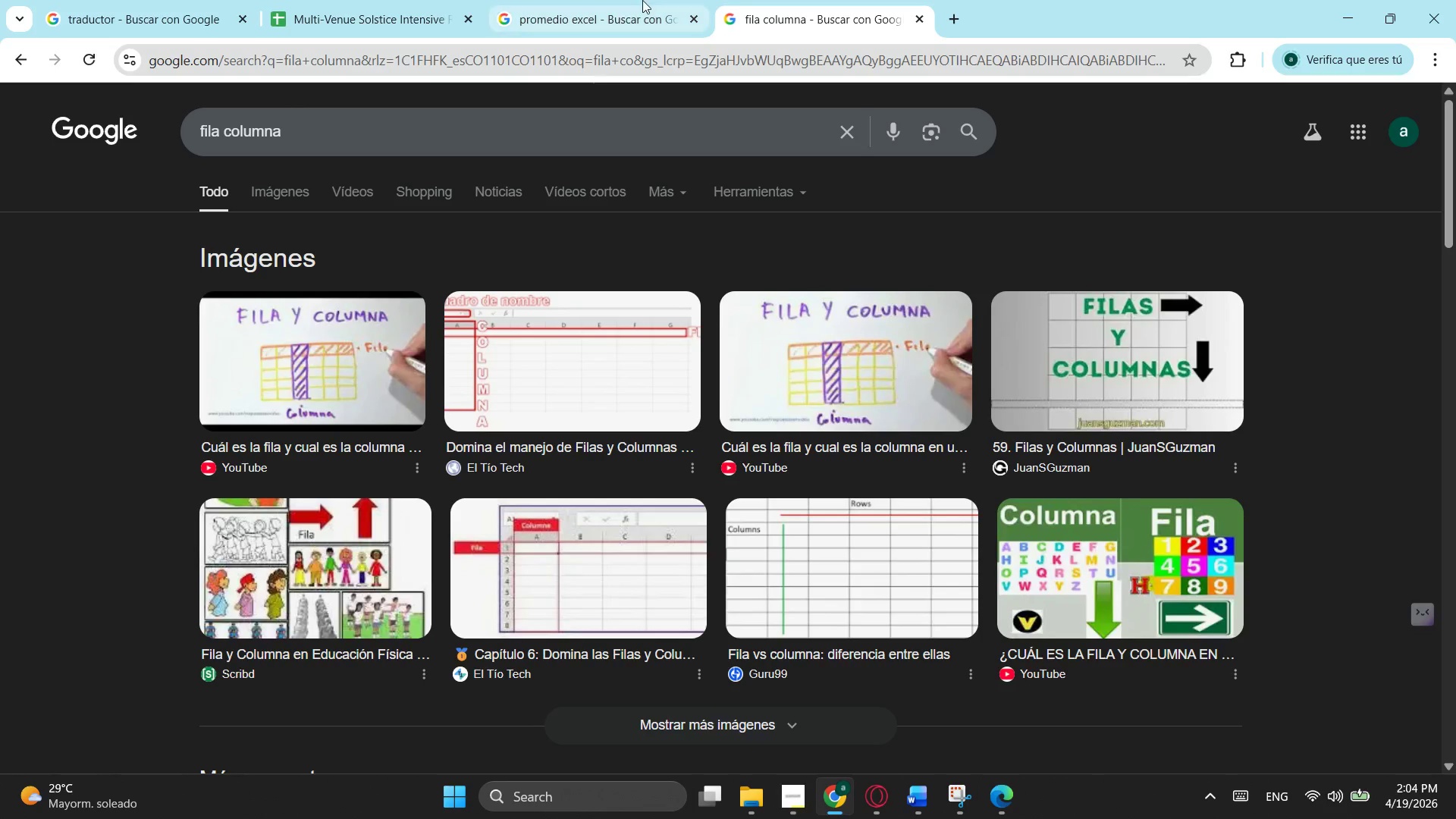 
left_click([642, 0])
 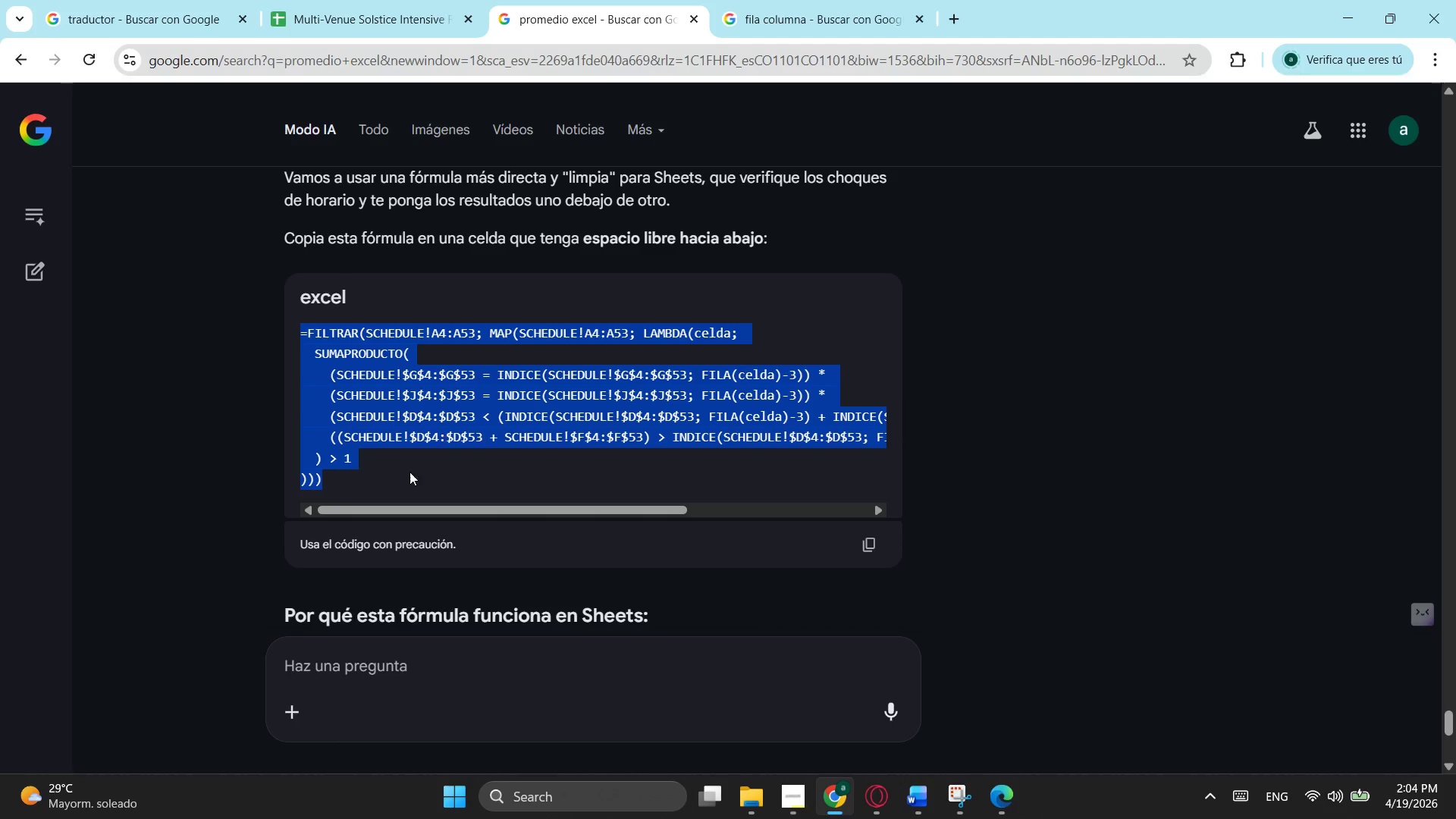 
left_click([410, 472])
 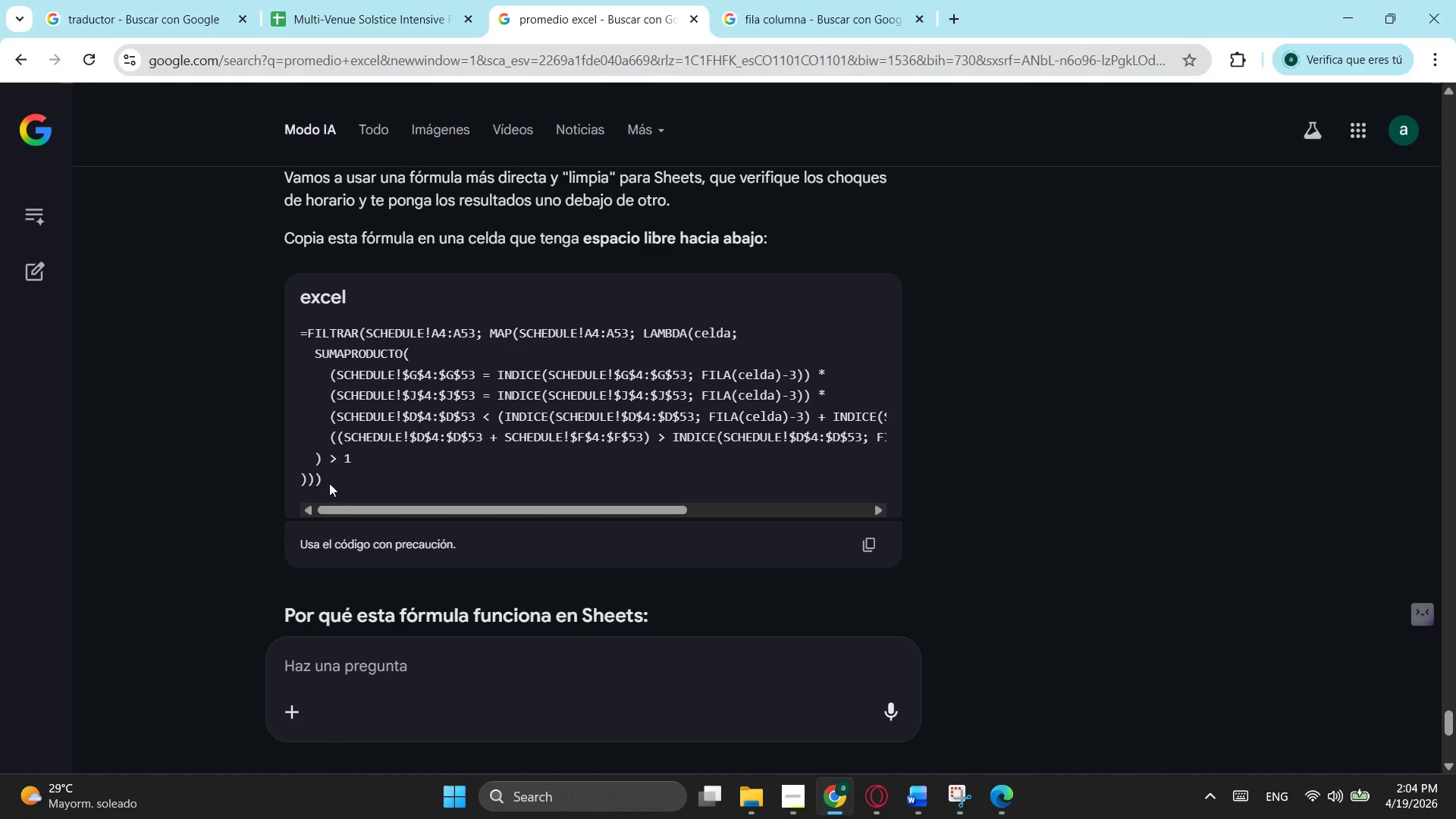 
left_click_drag(start_coordinate=[329, 483], to_coordinate=[334, 423])
 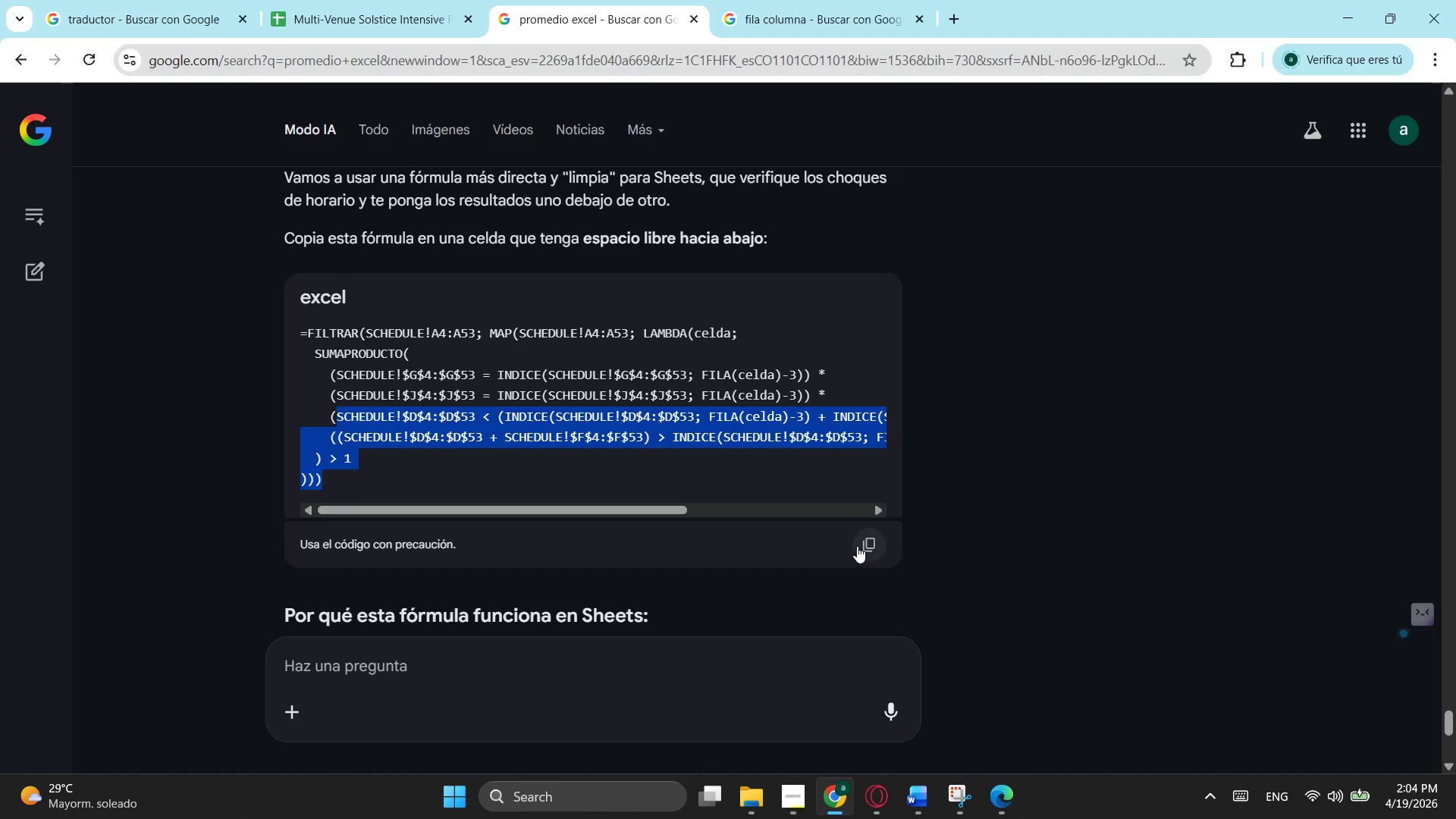 
left_click([857, 546])
 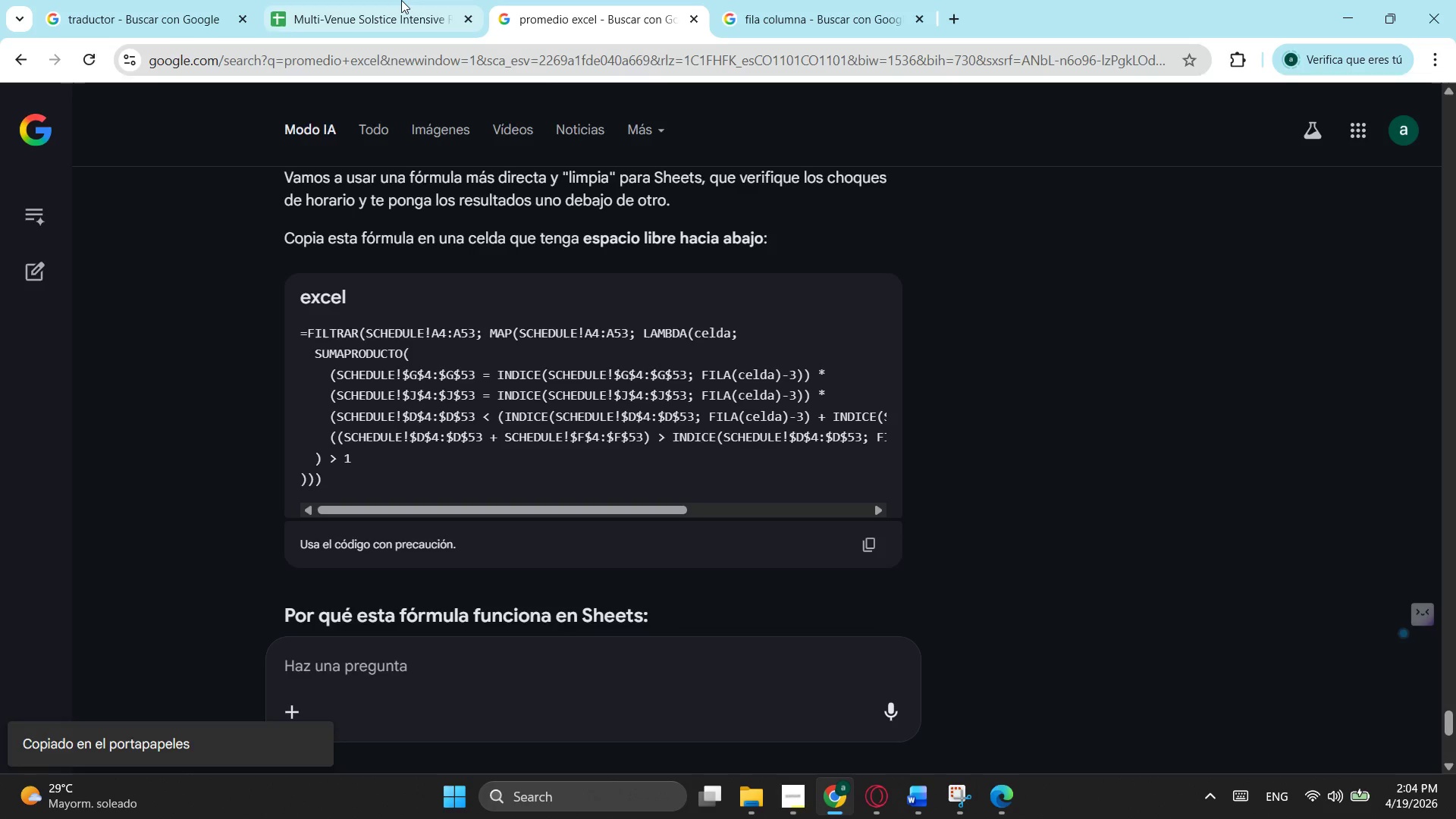 
left_click([401, 0])
 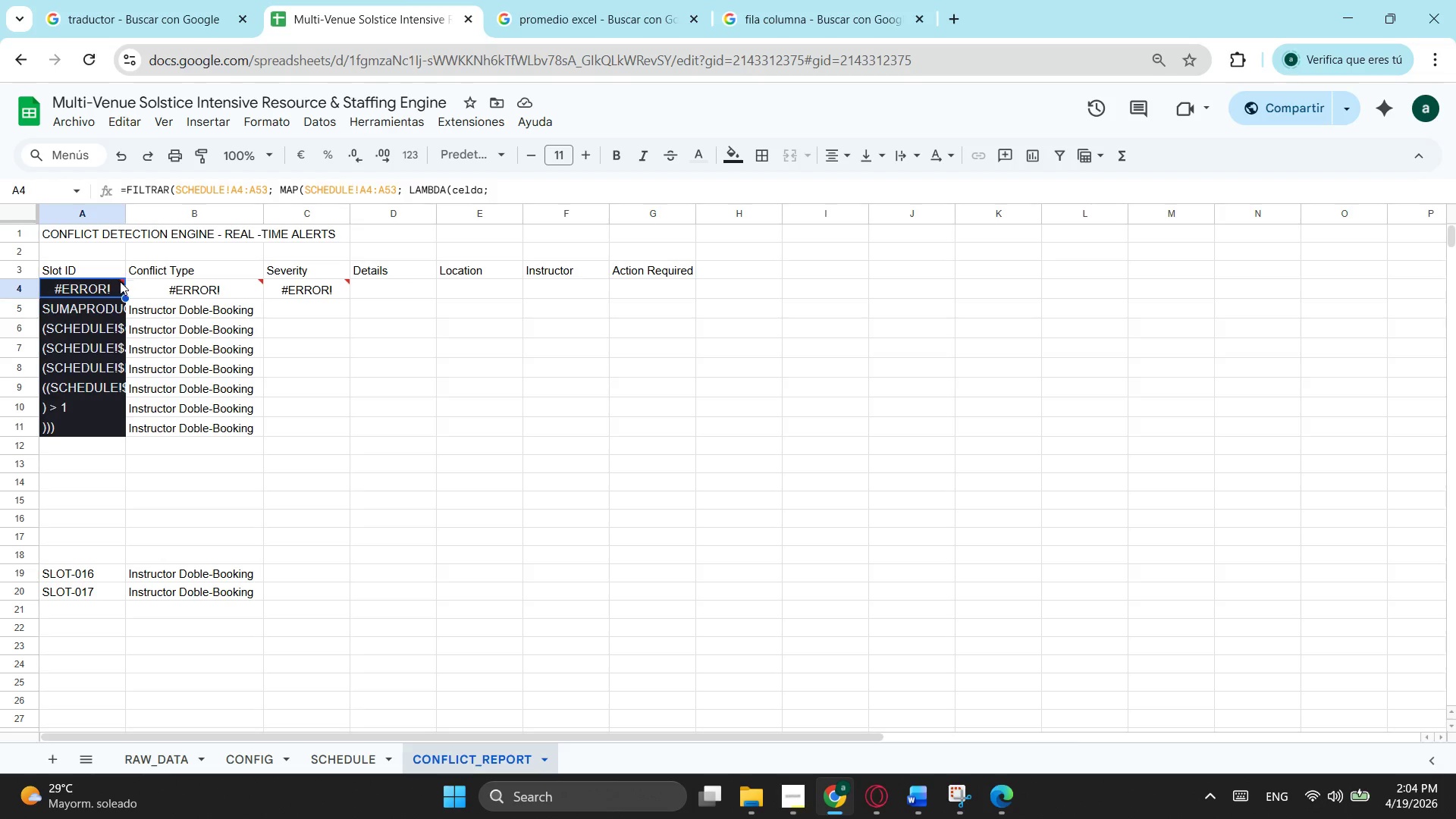 
left_click([120, 281])
 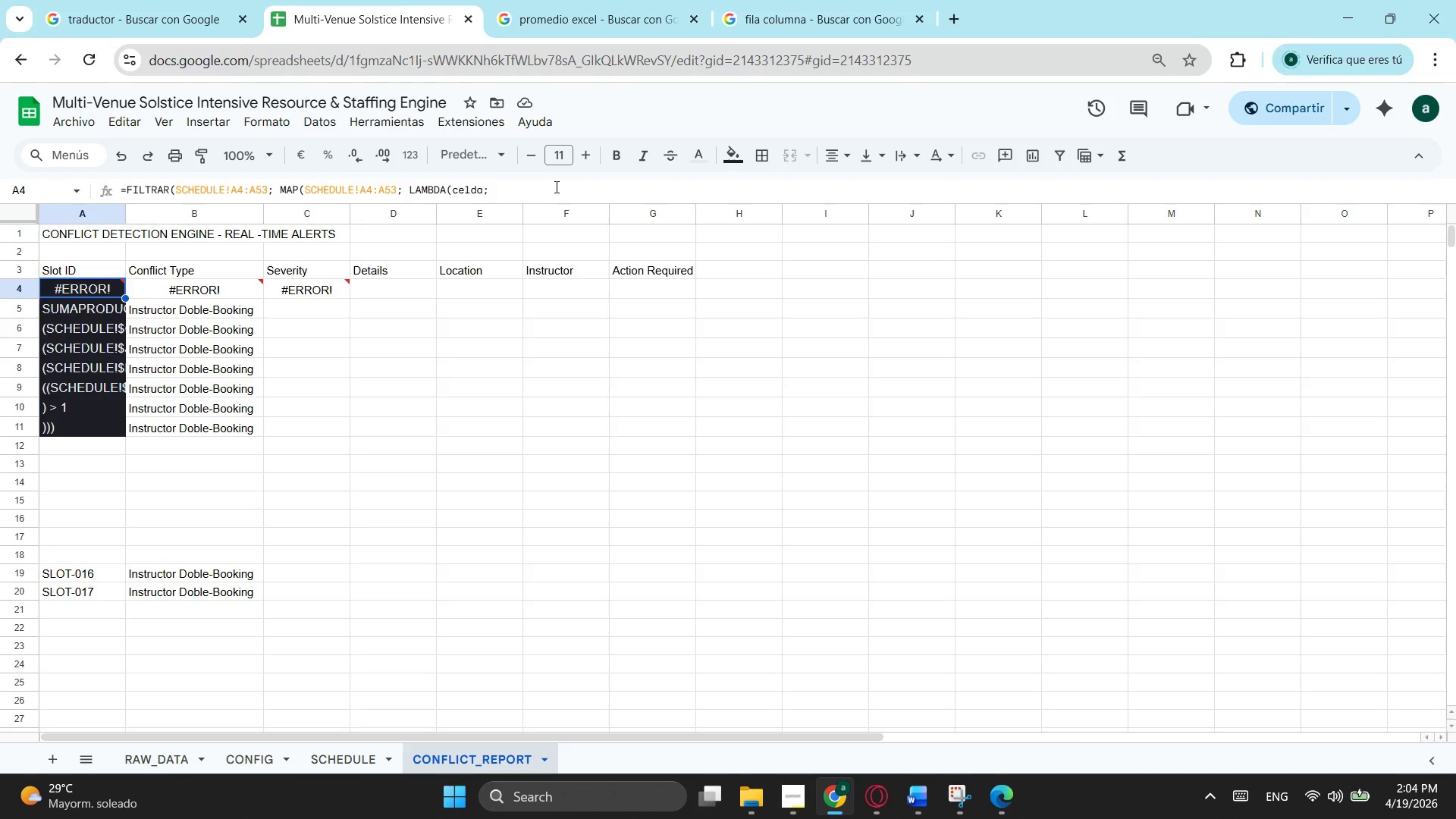 
left_click_drag(start_coordinate=[557, 186], to_coordinate=[63, 217])
 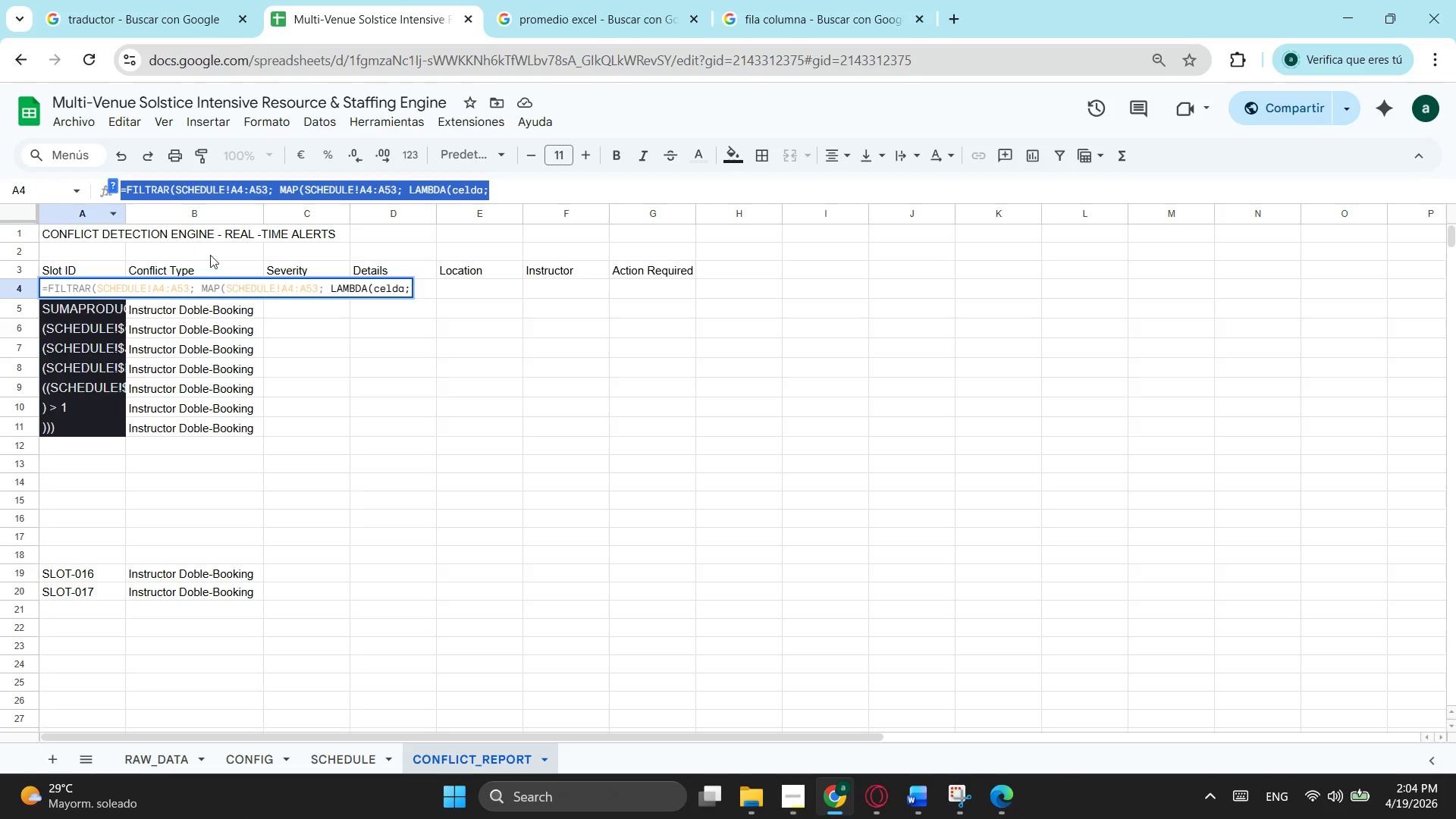 
key(Control+ControlLeft)
 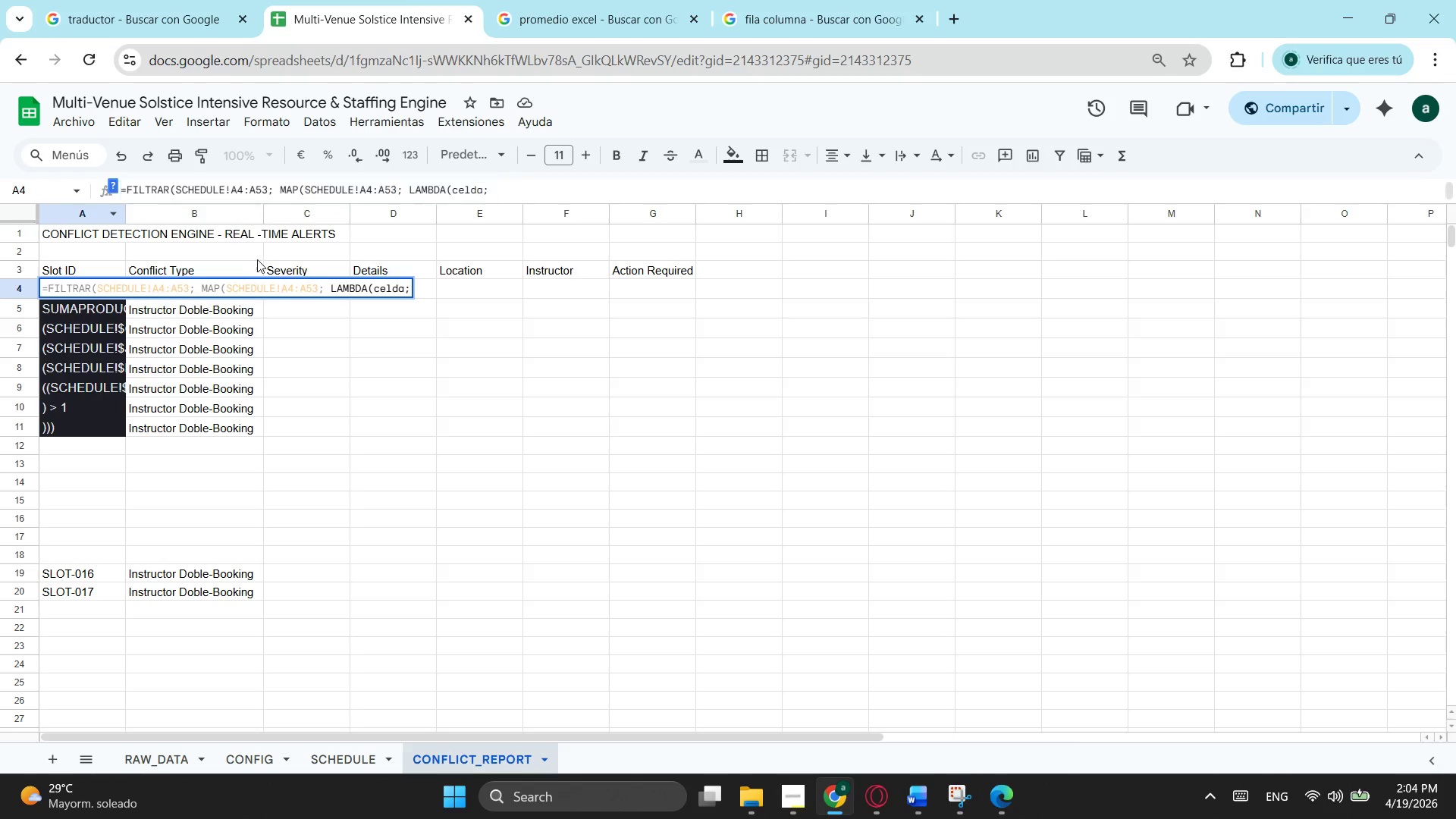 
key(Control+V)
 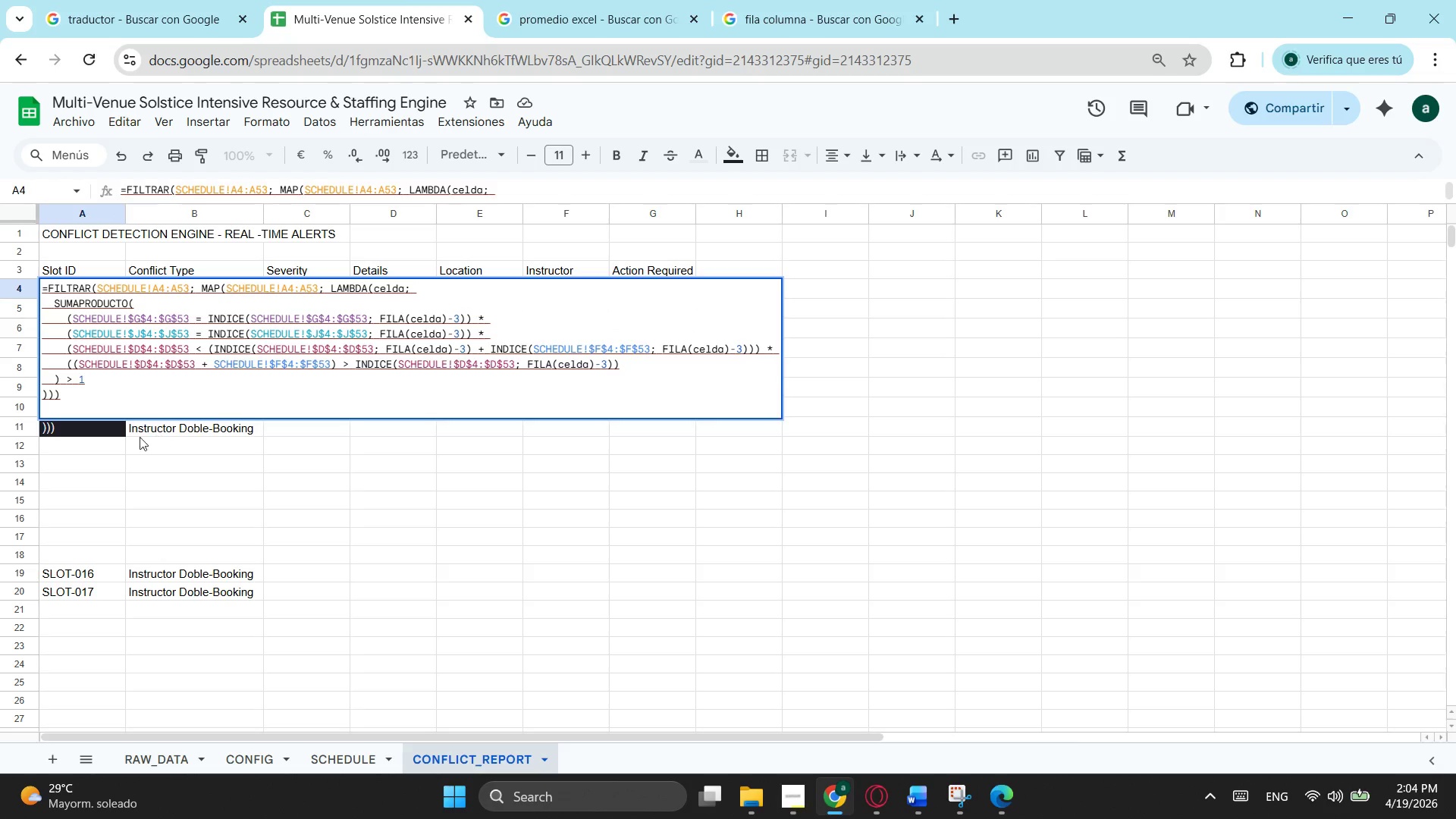 
left_click([114, 397])
 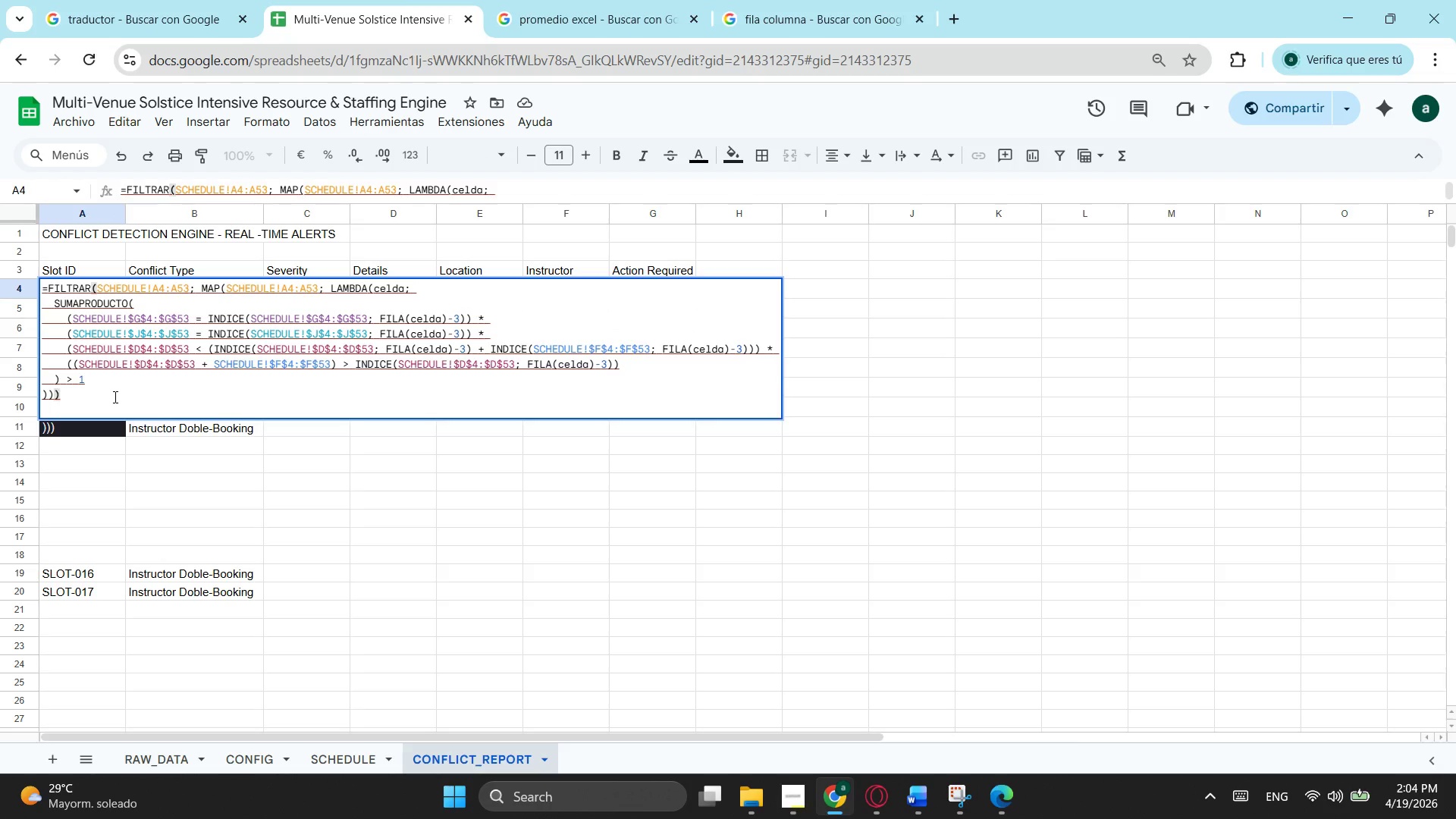 
key(Enter)
 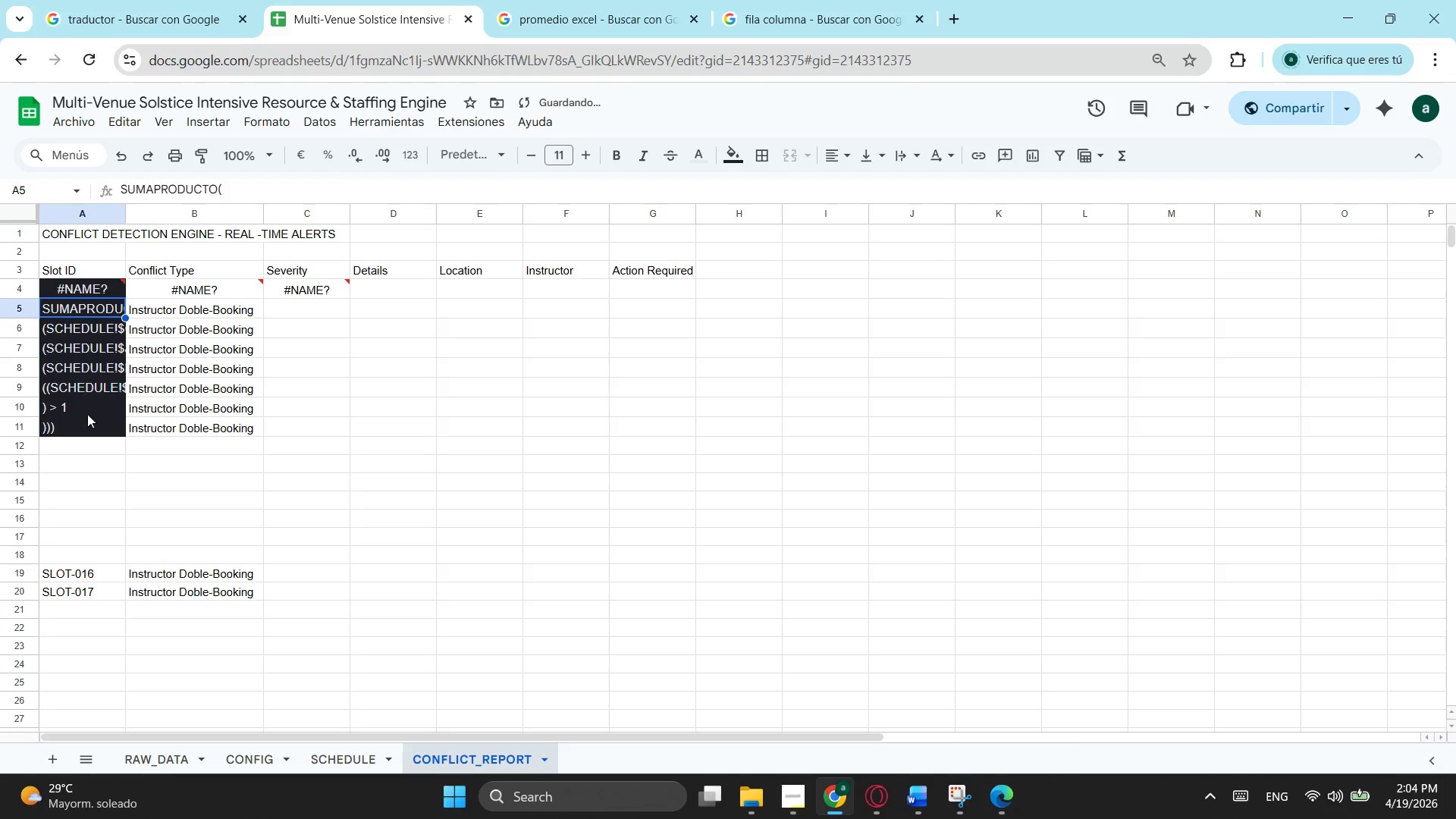 
left_click([87, 413])
 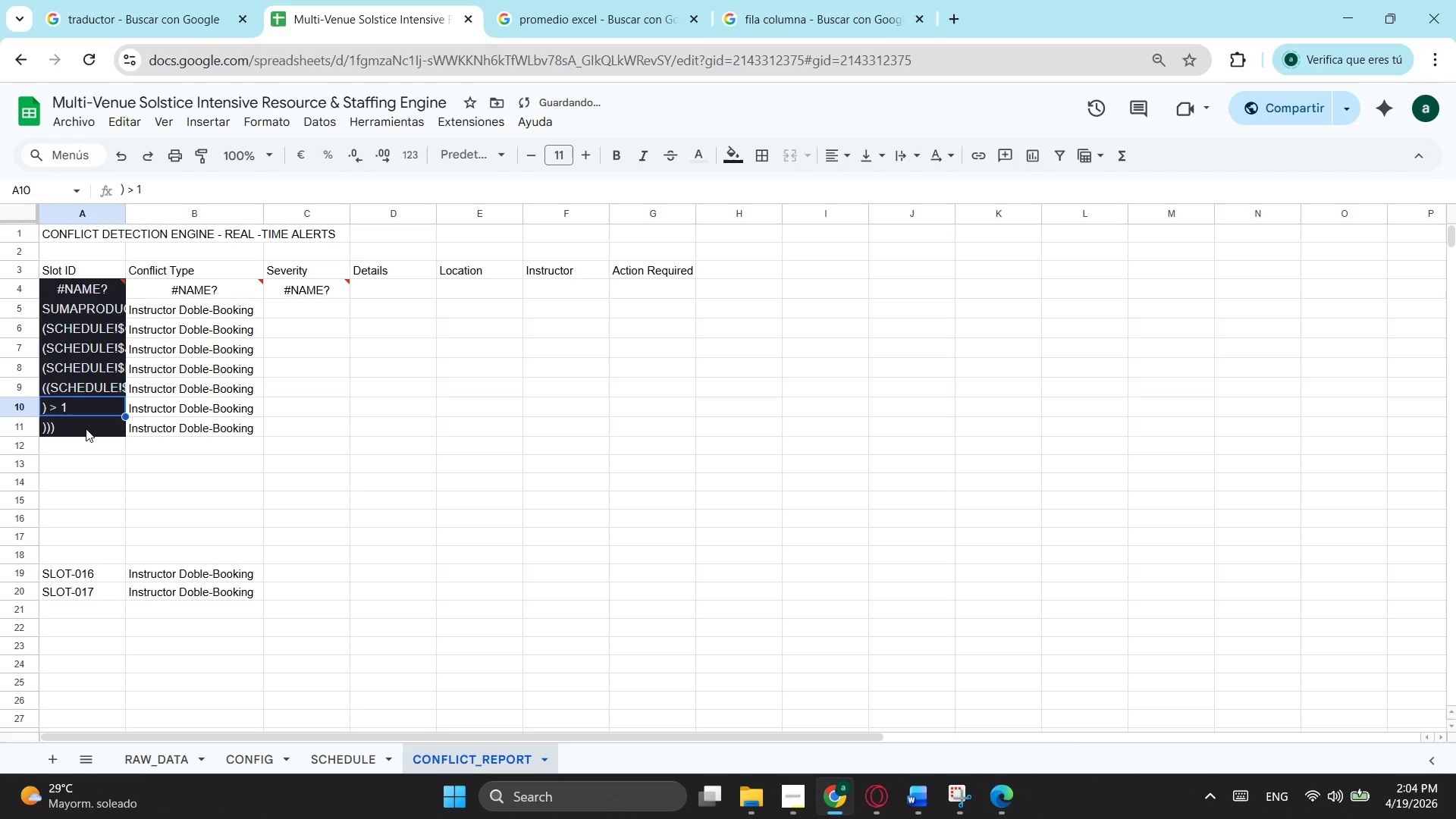 
left_click([86, 428])
 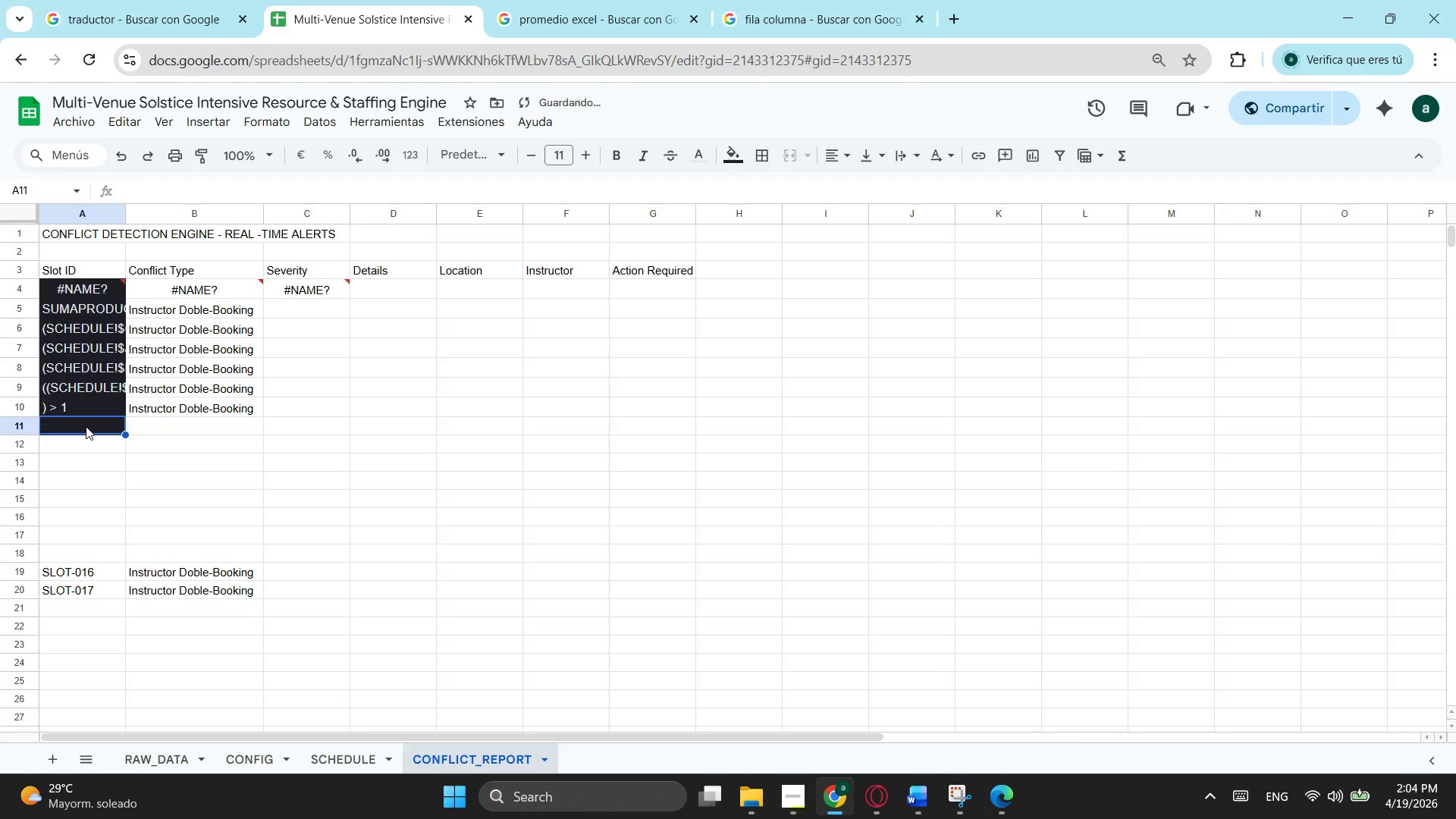 
key(Backspace)
 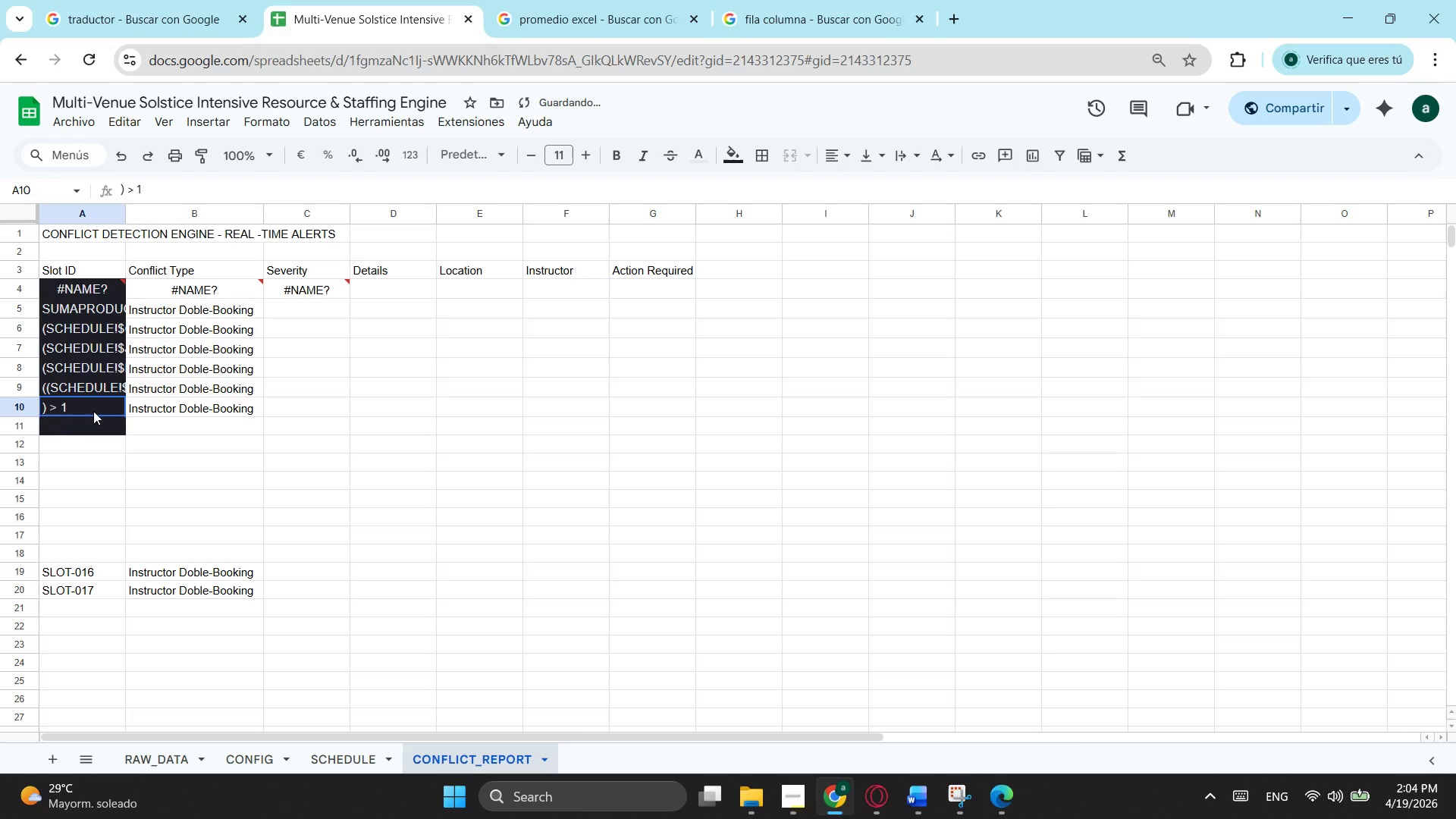 
left_click([93, 411])
 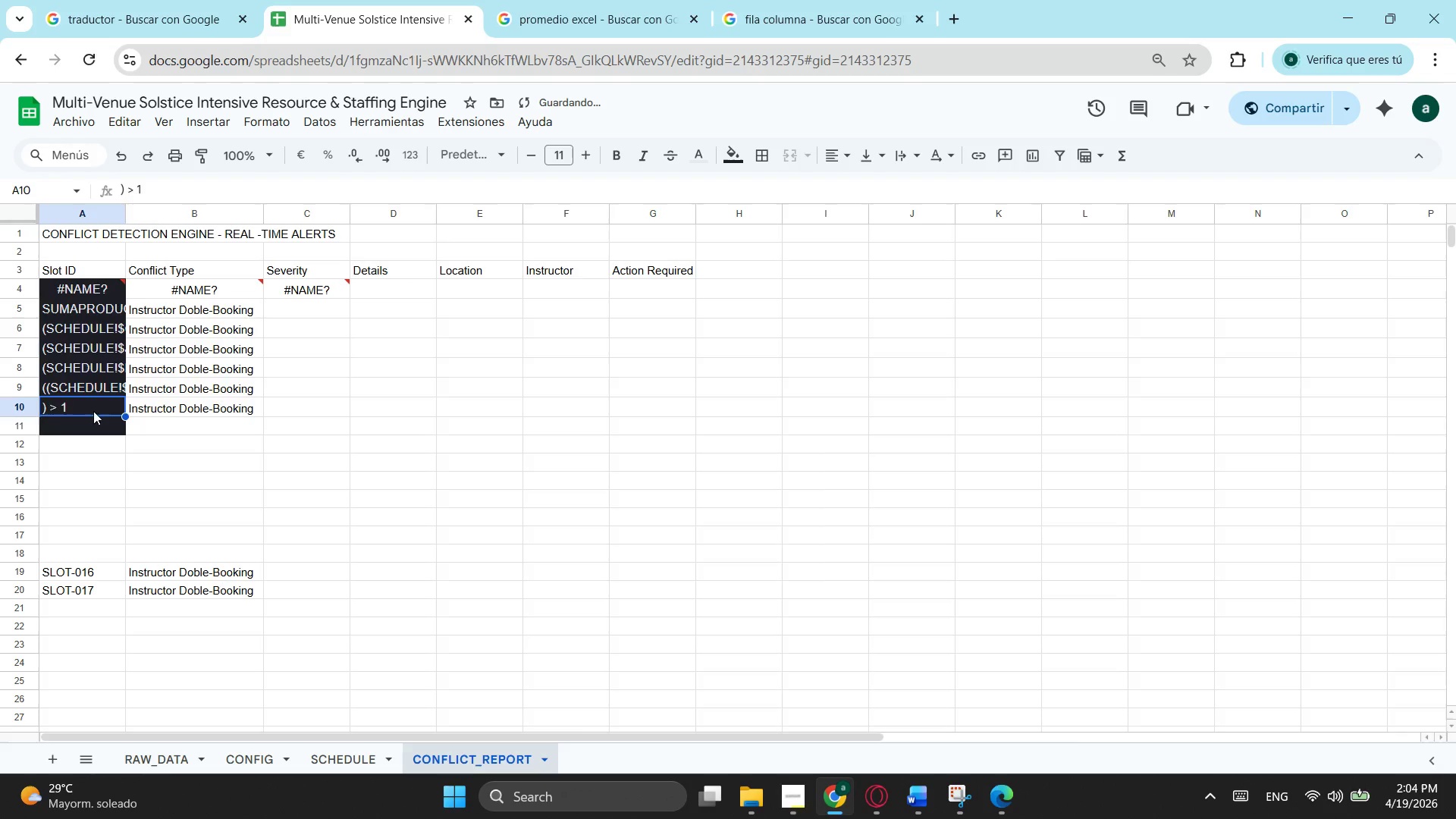 
key(Backspace)
 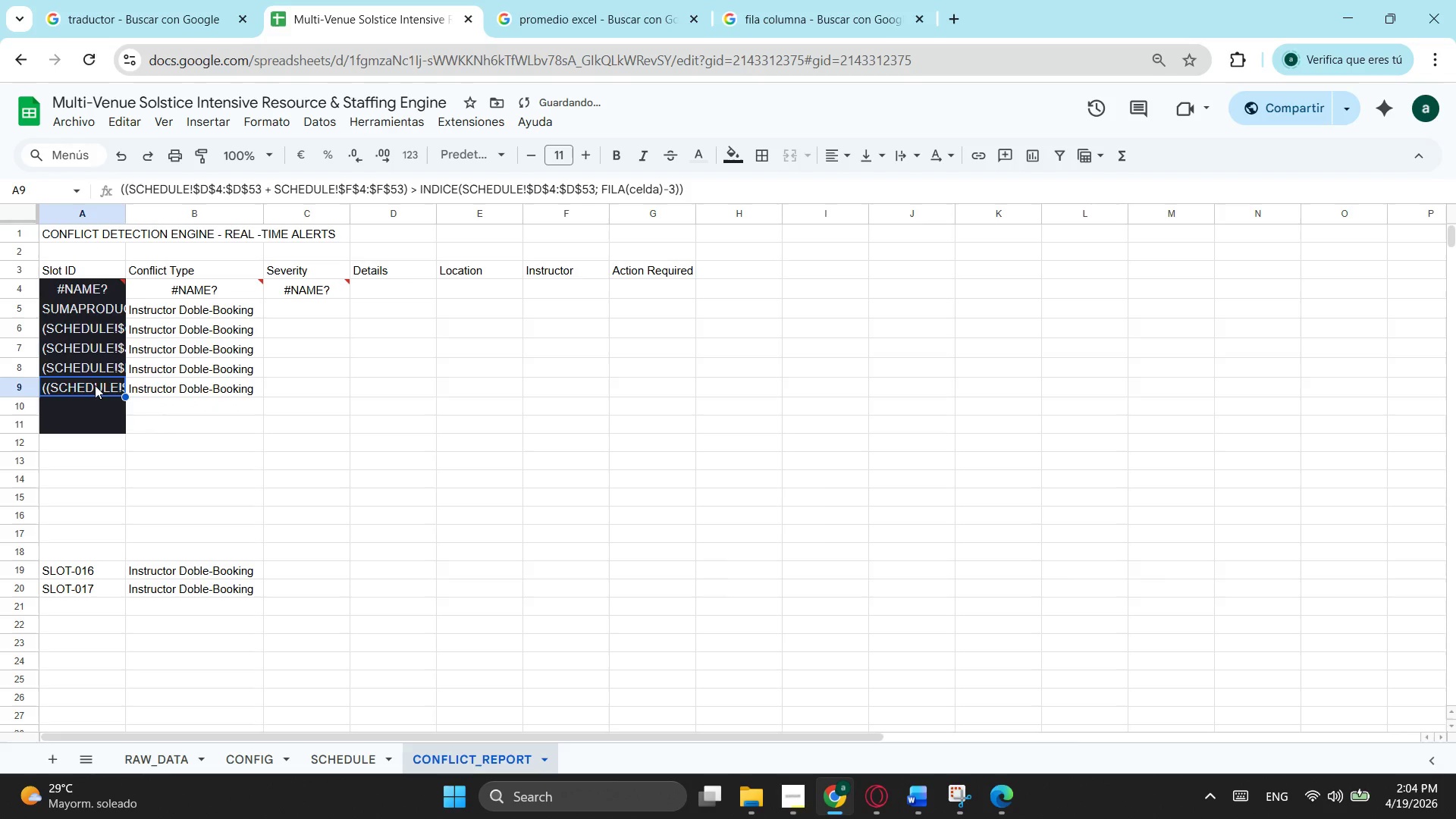 
left_click([95, 385])
 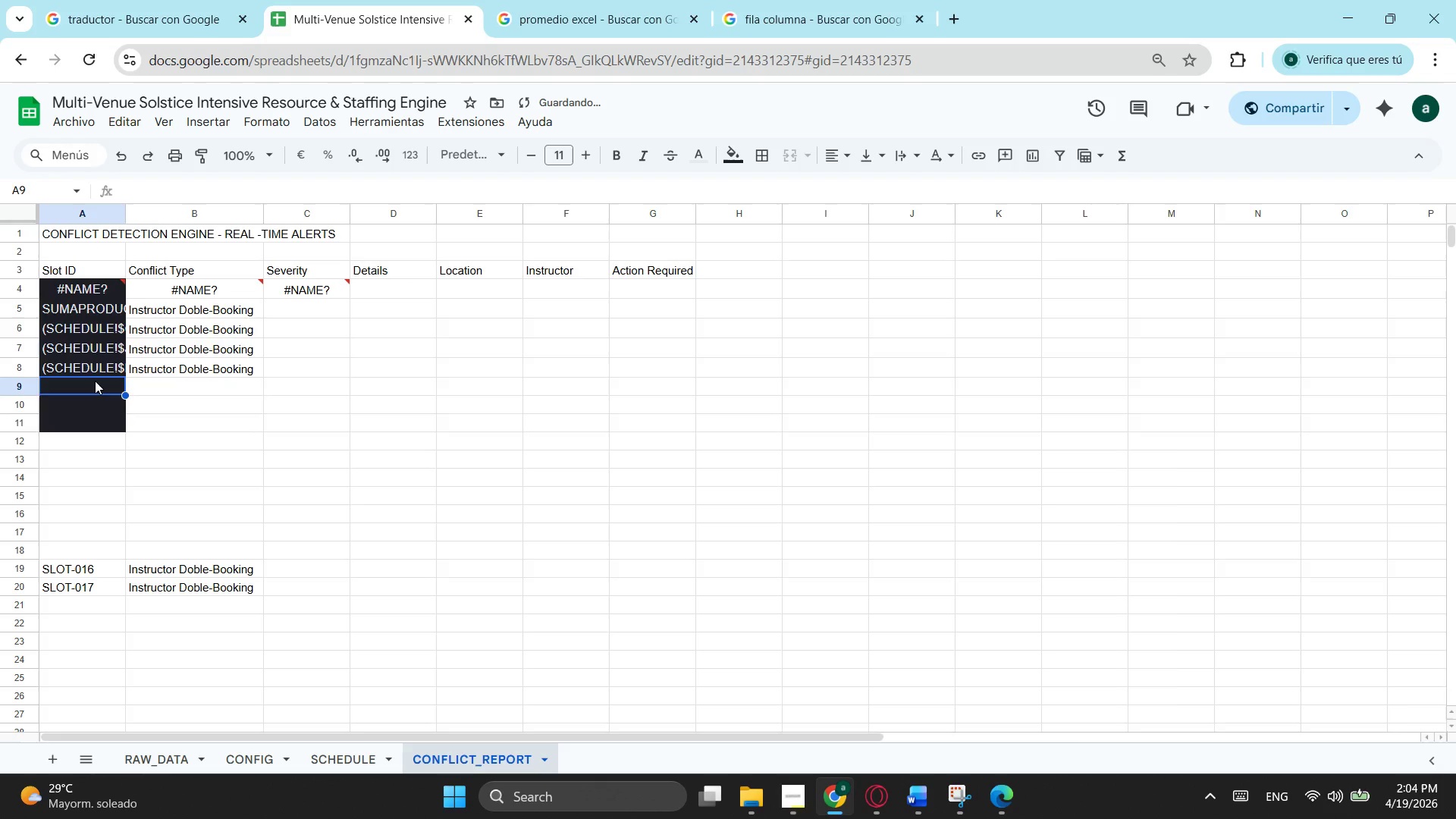 
key(Backspace)
 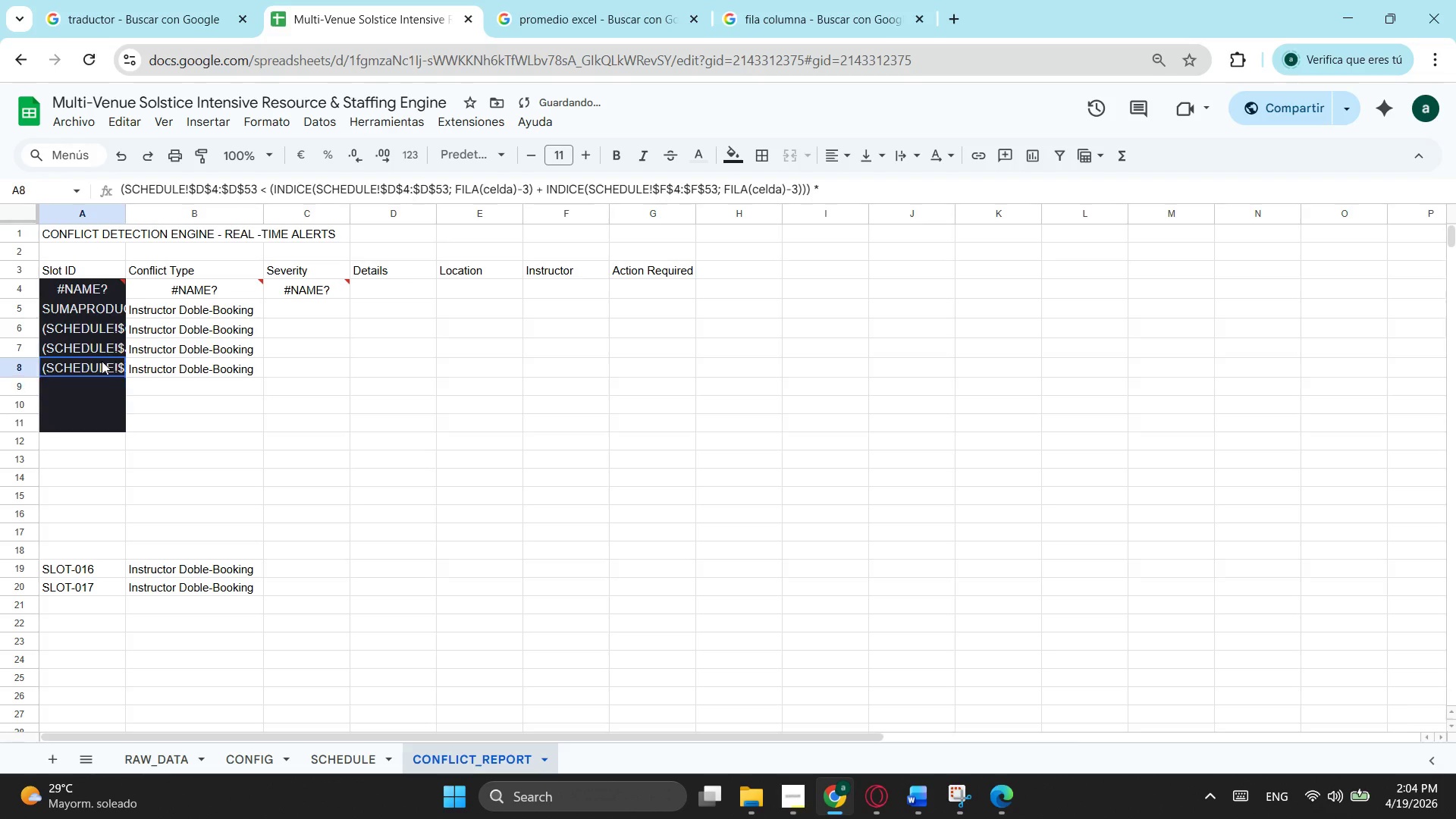 
left_click([102, 361])
 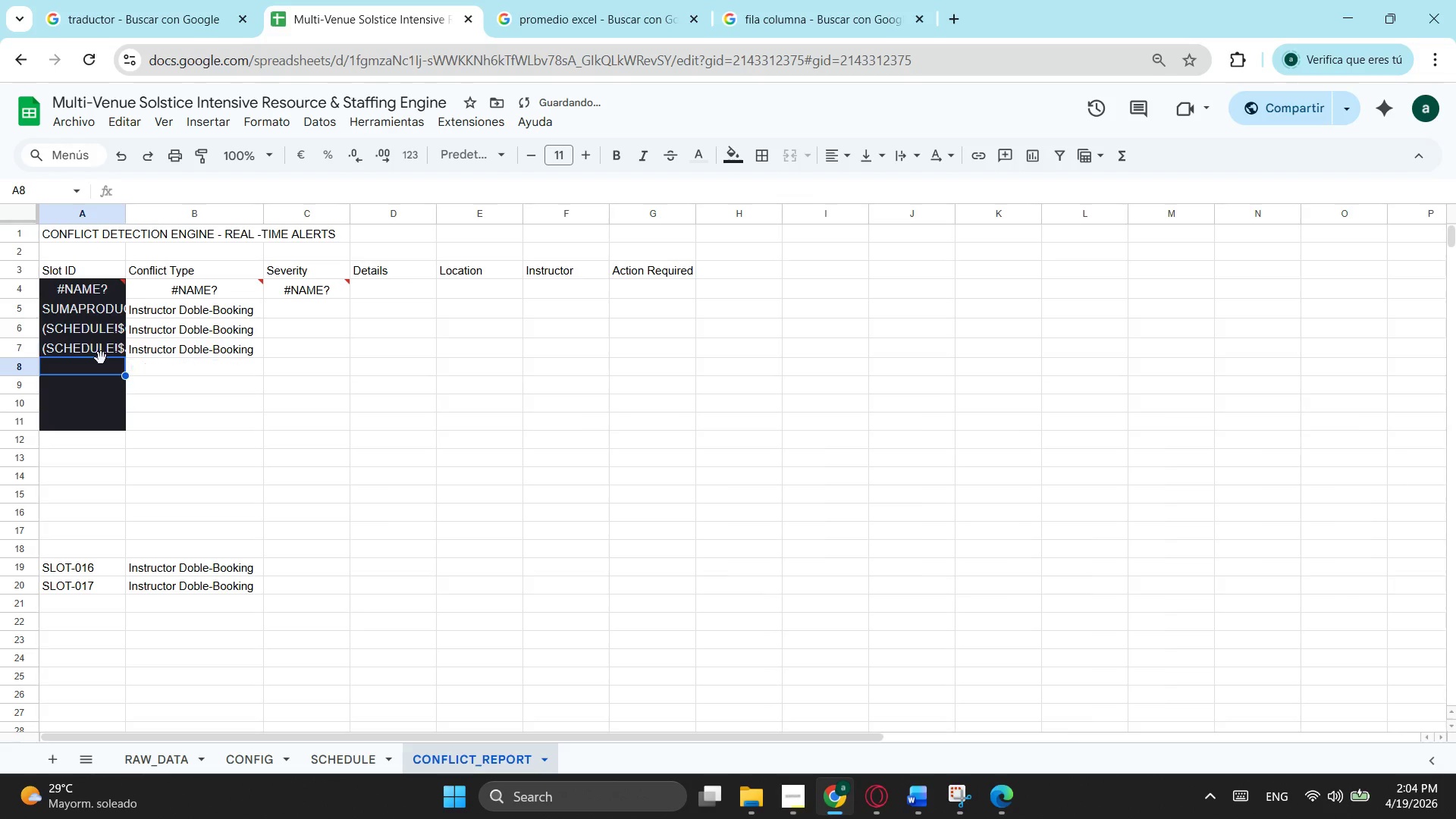 
key(Backspace)
 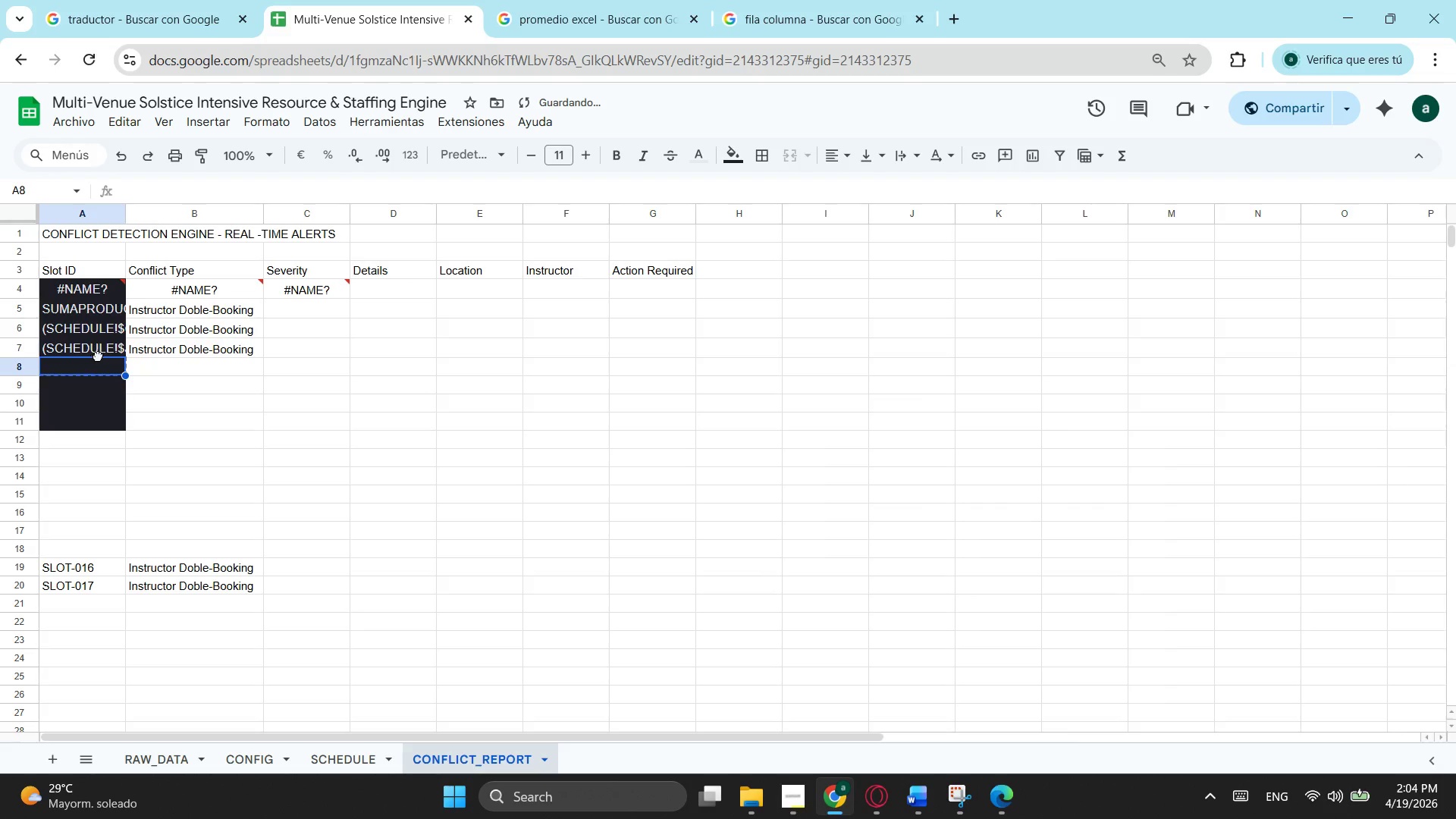 
double_click([98, 356])
 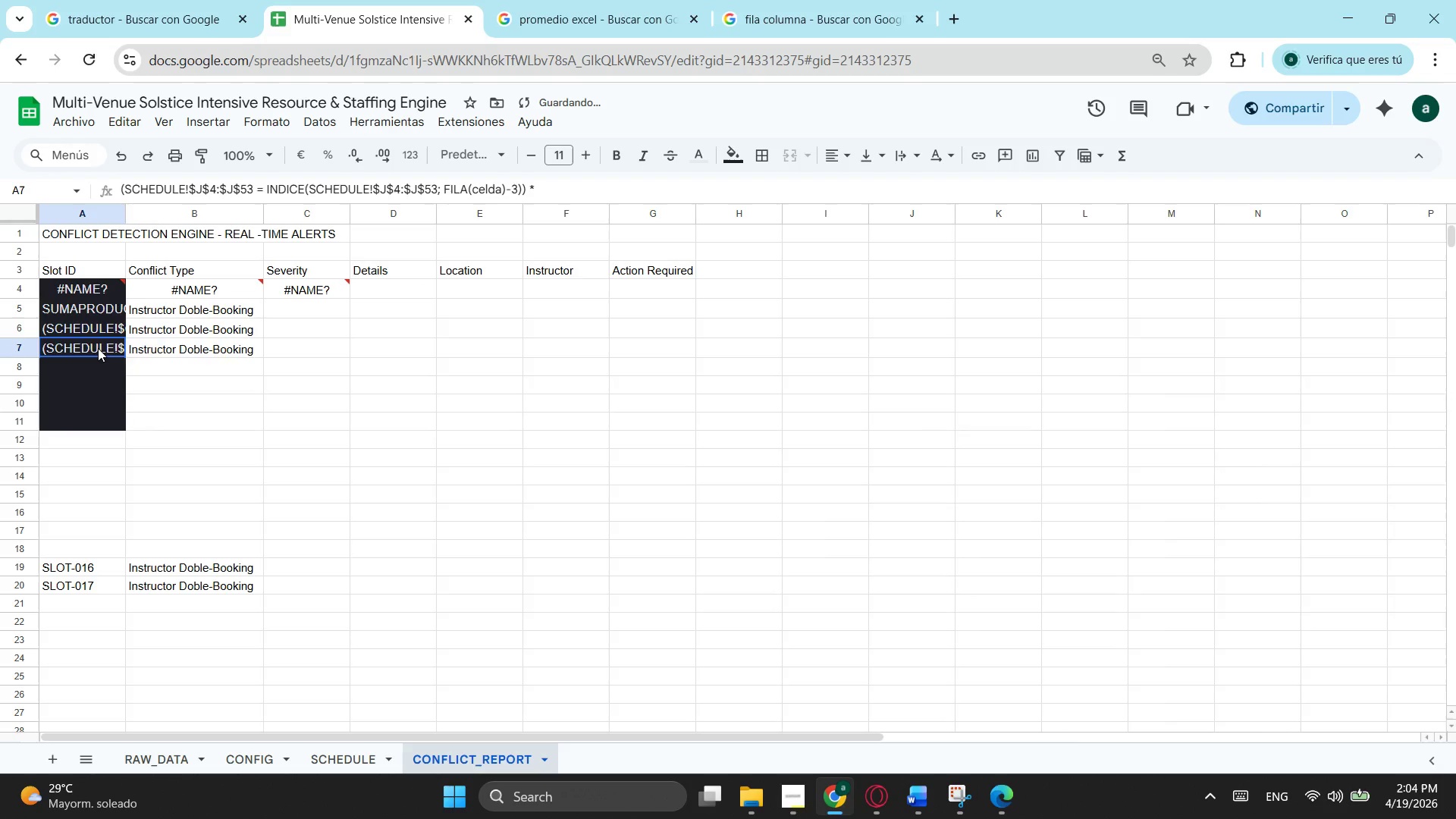 
triple_click([98, 348])
 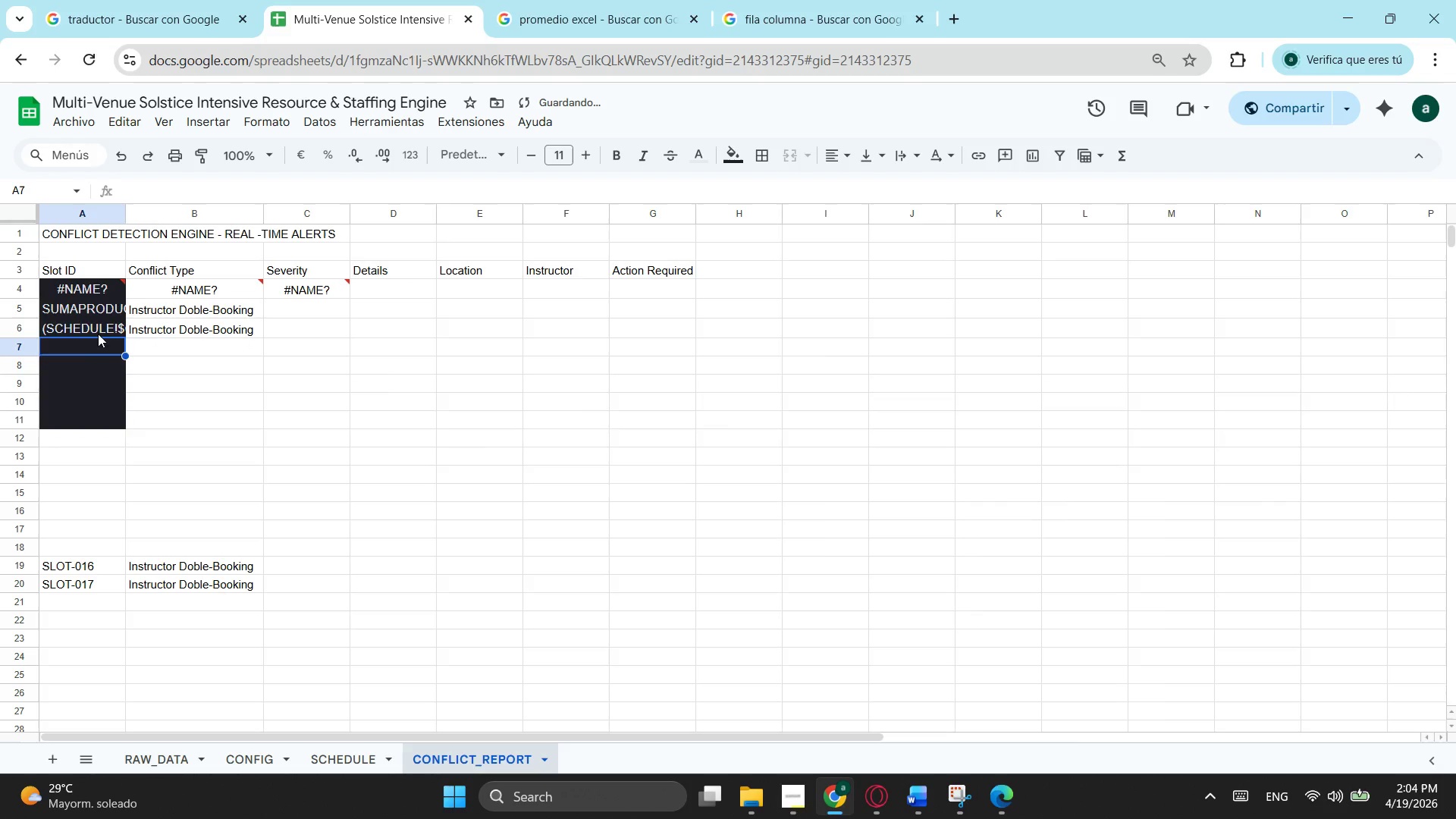 
key(Backspace)
 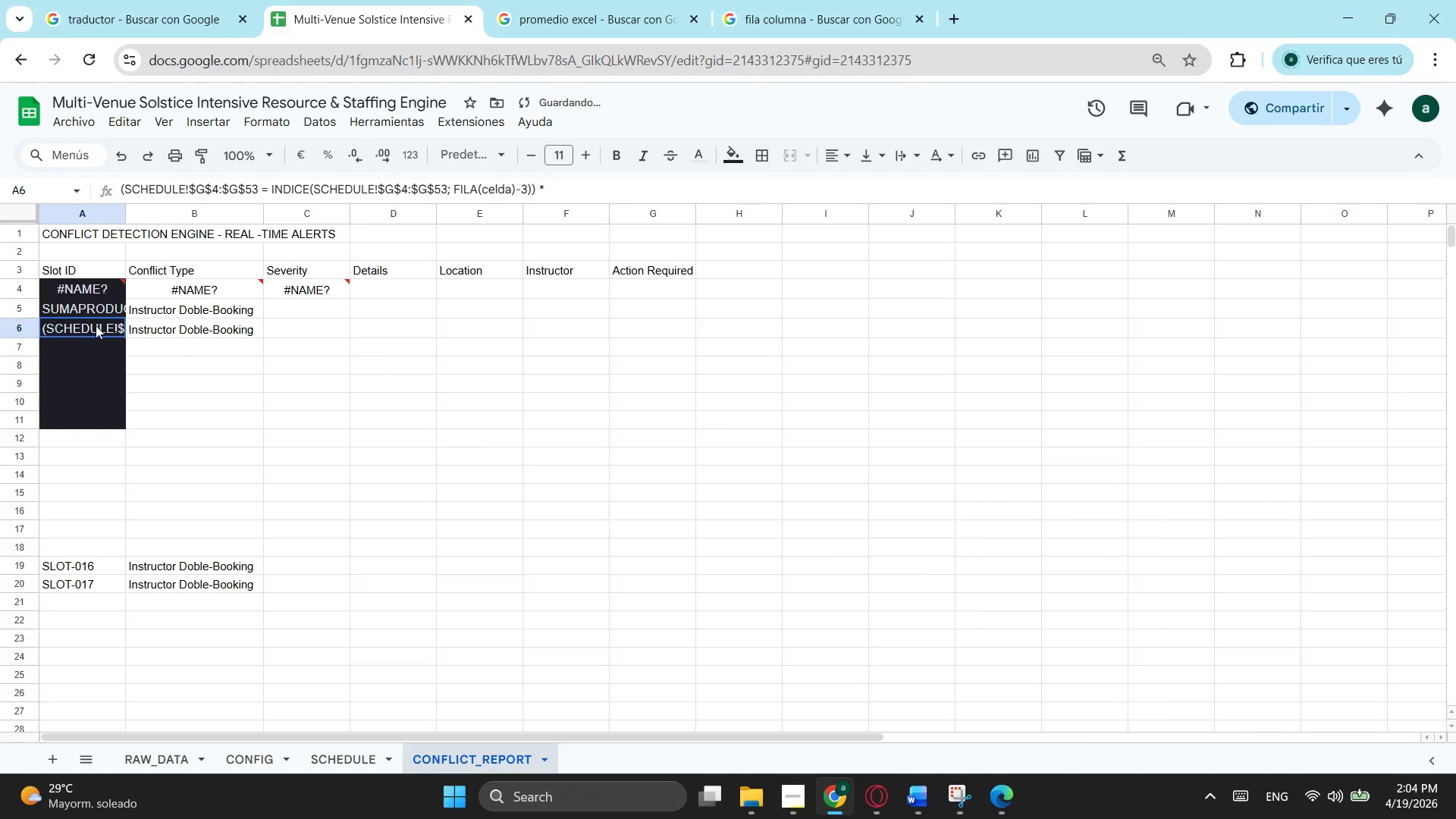 
triple_click([96, 325])
 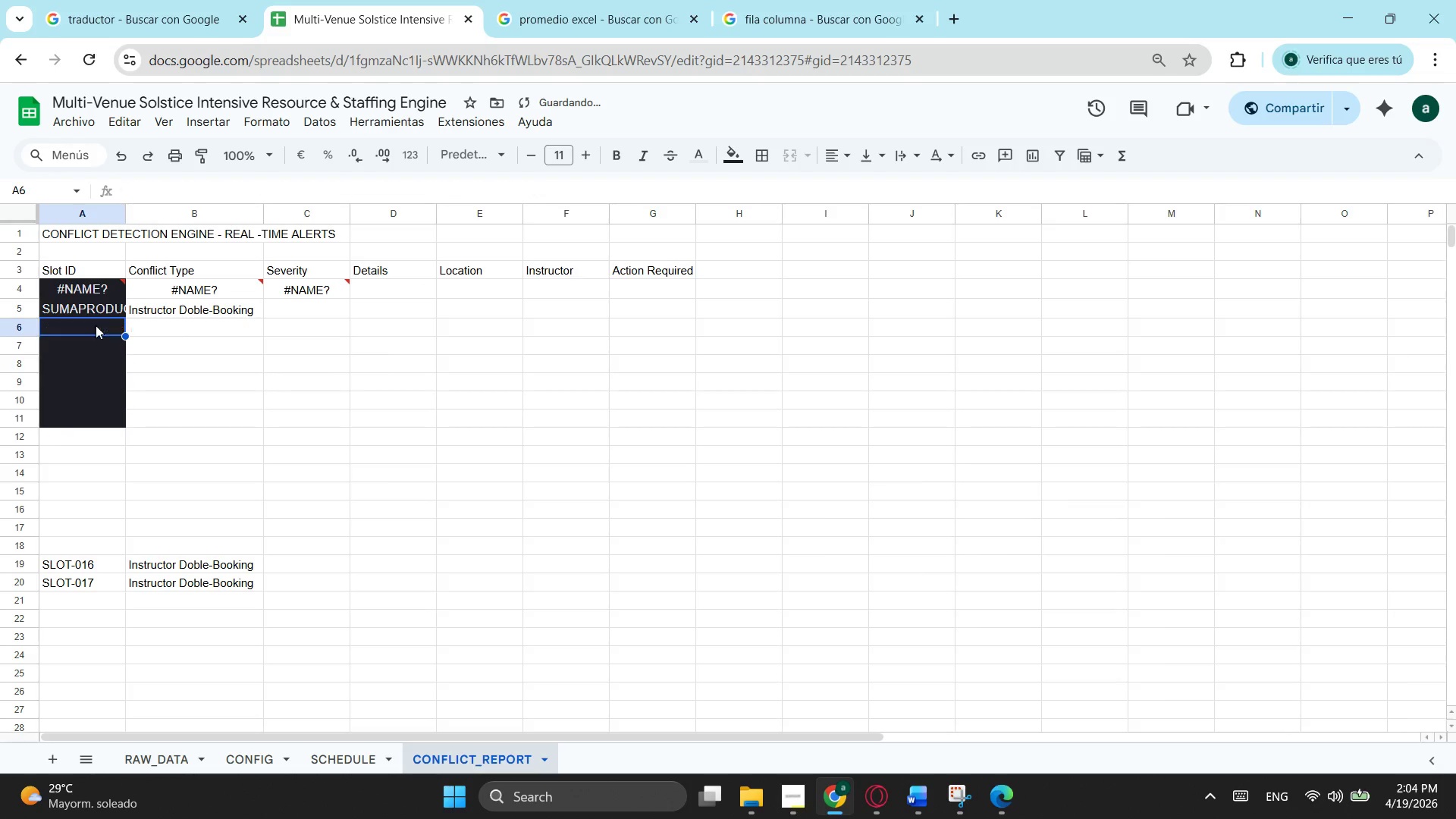 
key(Backspace)
 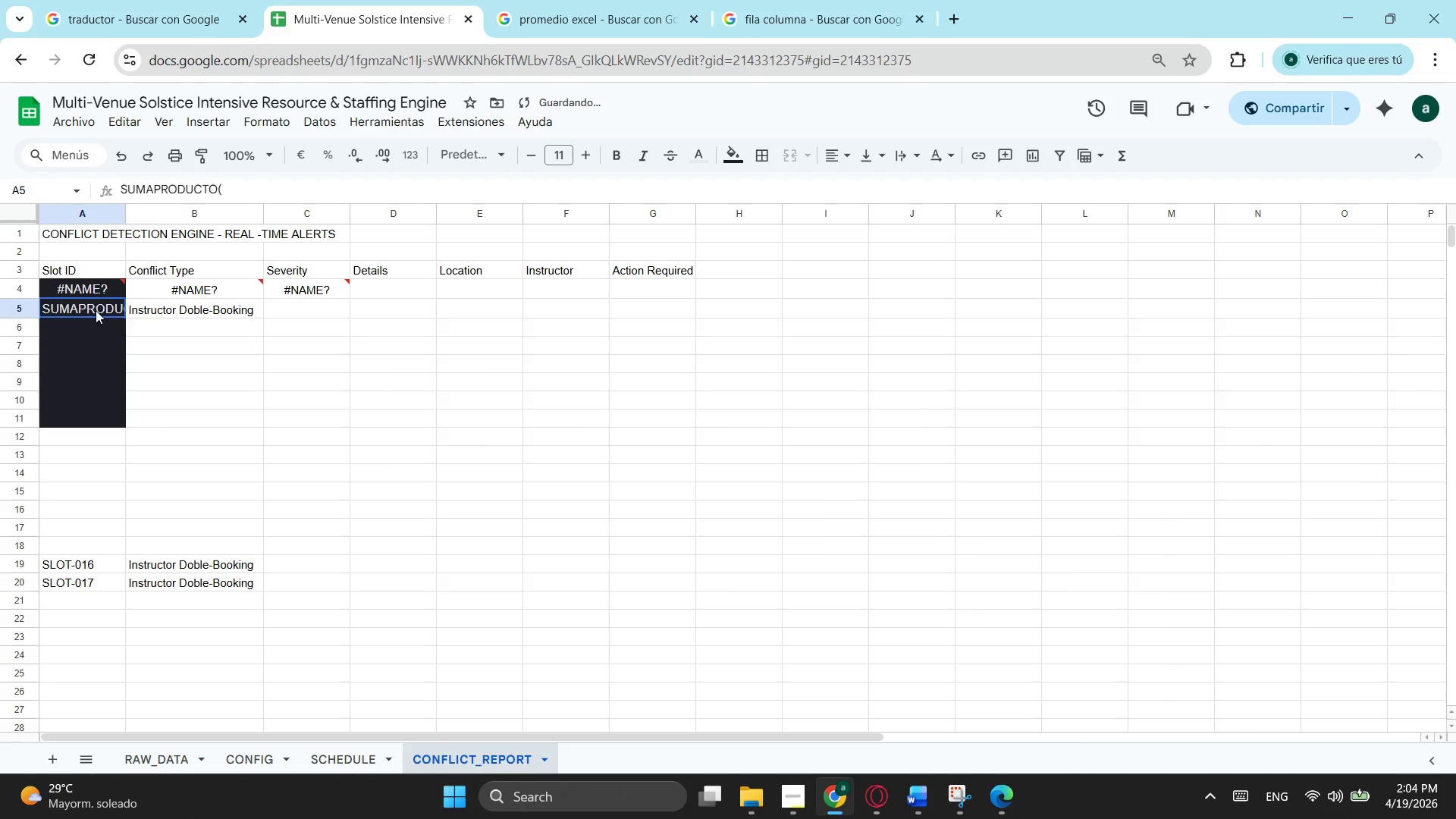 
left_click([96, 310])
 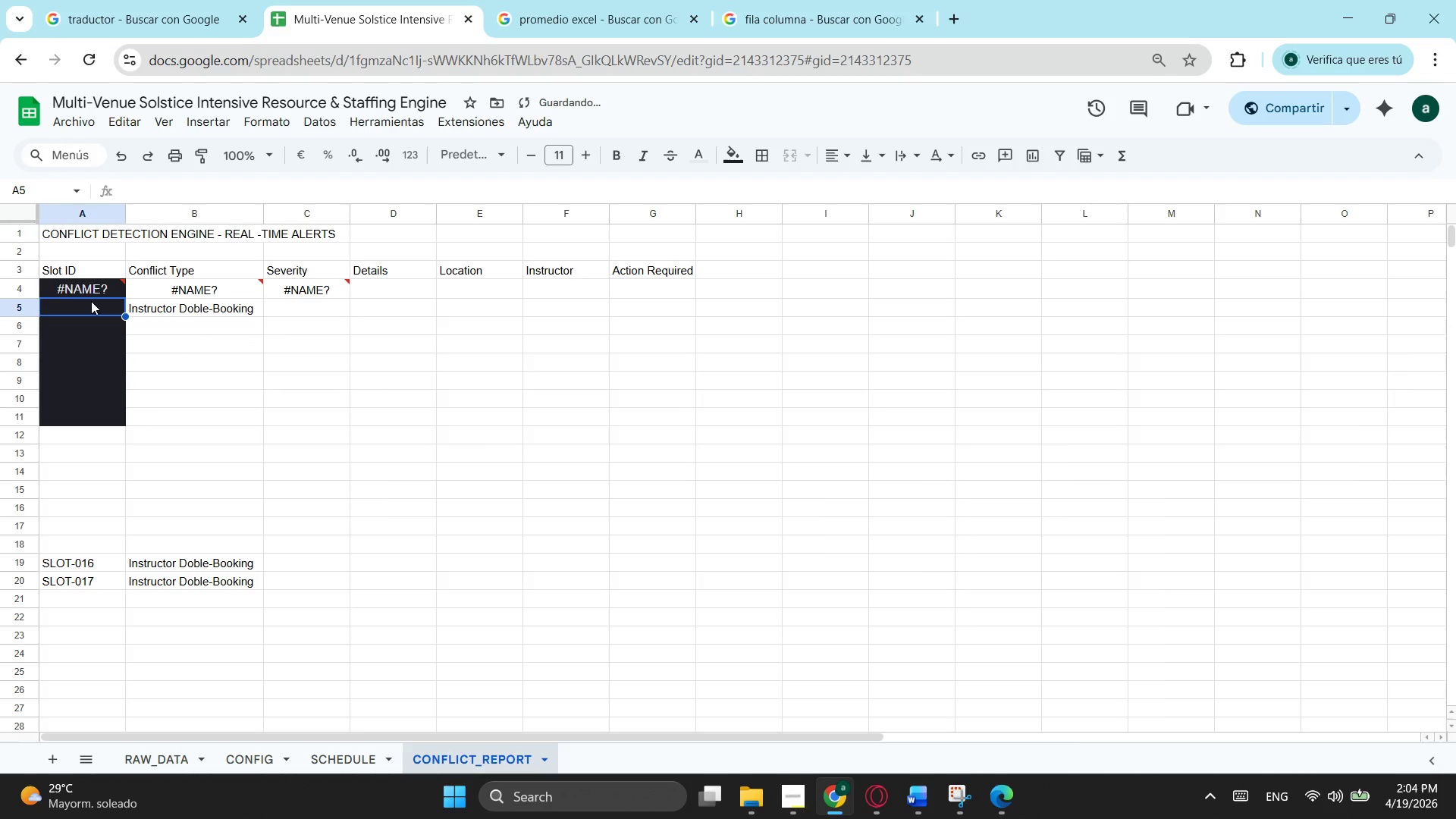 
key(Backspace)
 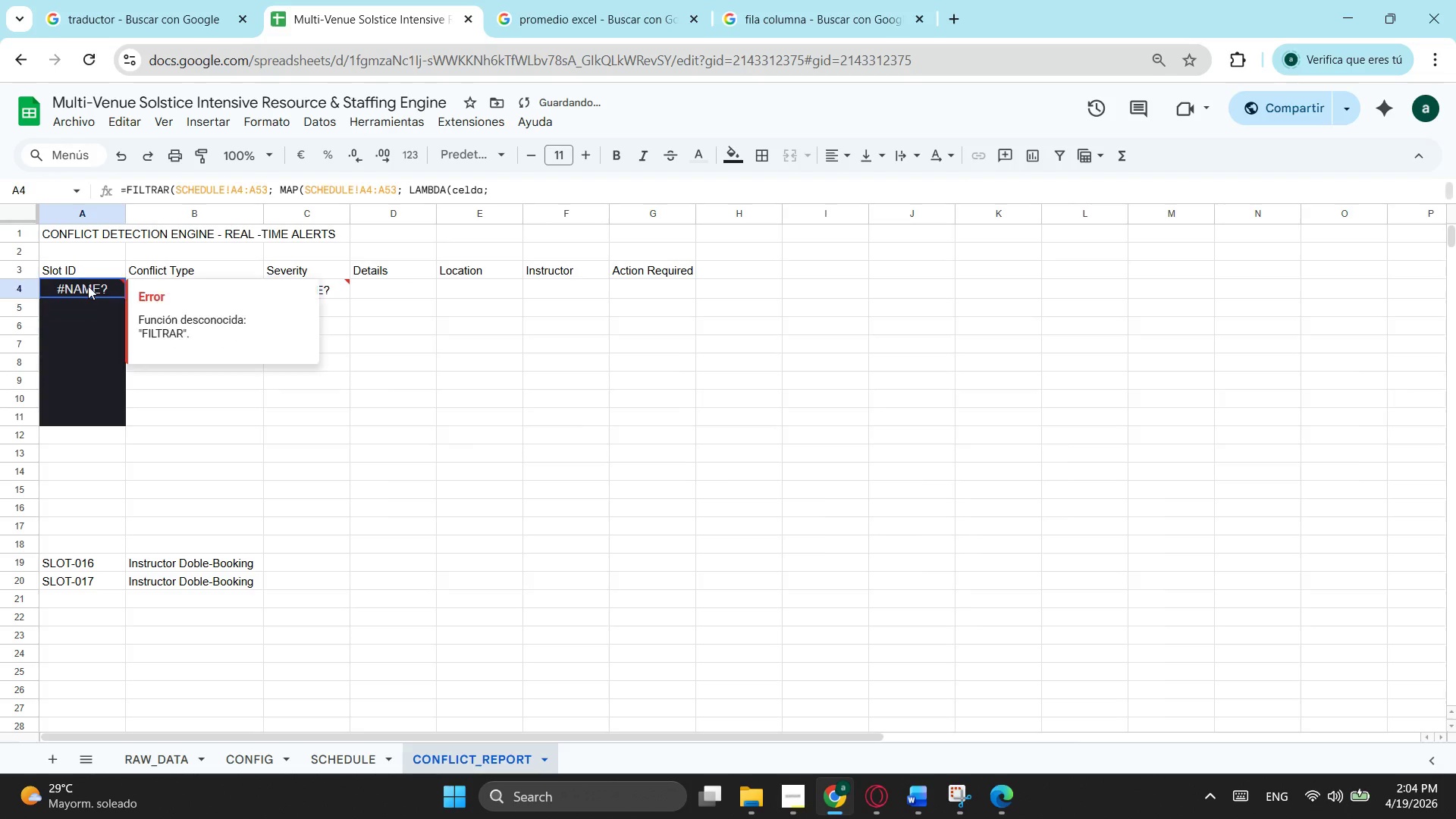 
left_click([88, 286])
 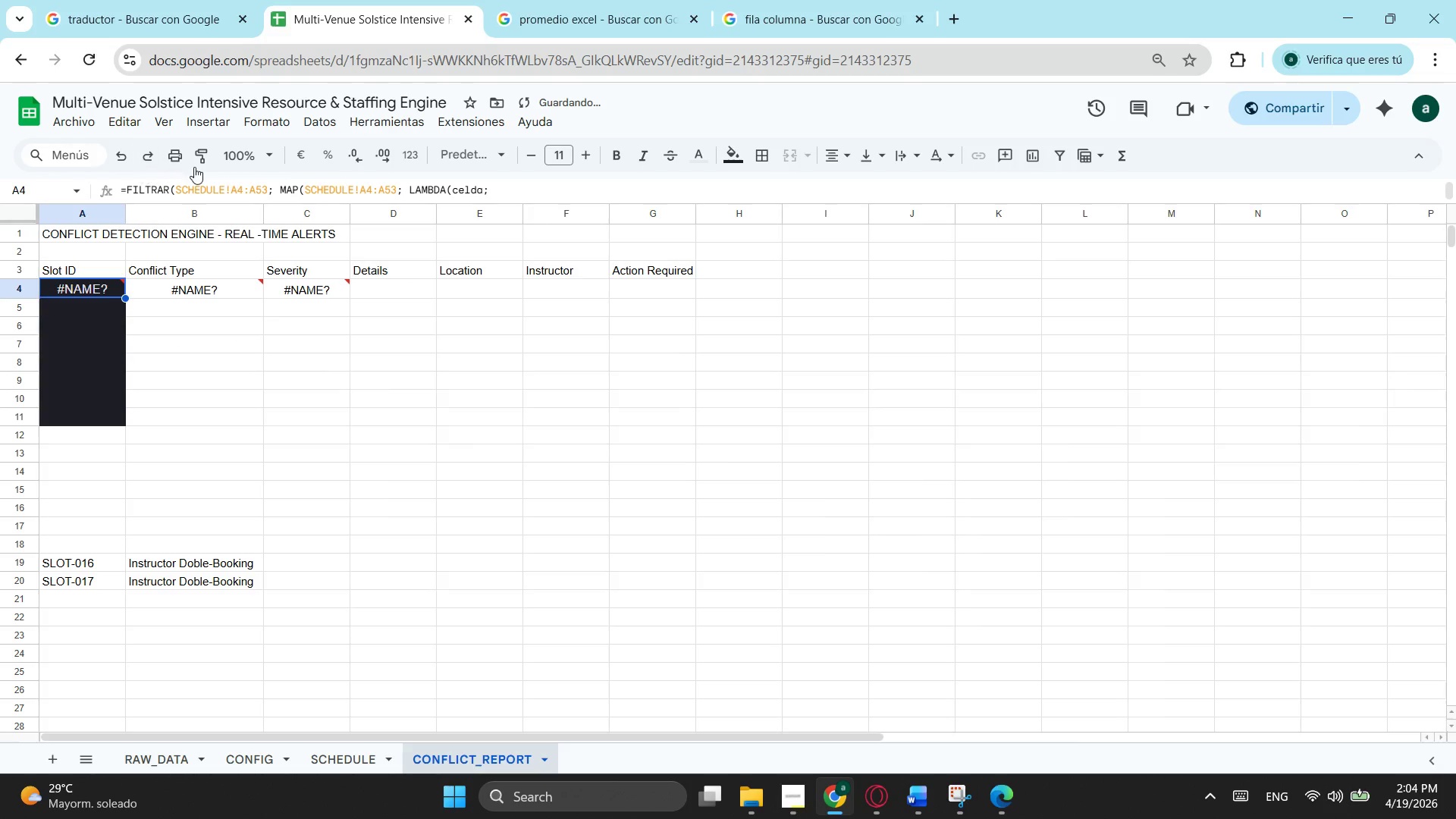 
left_click([573, 201])
 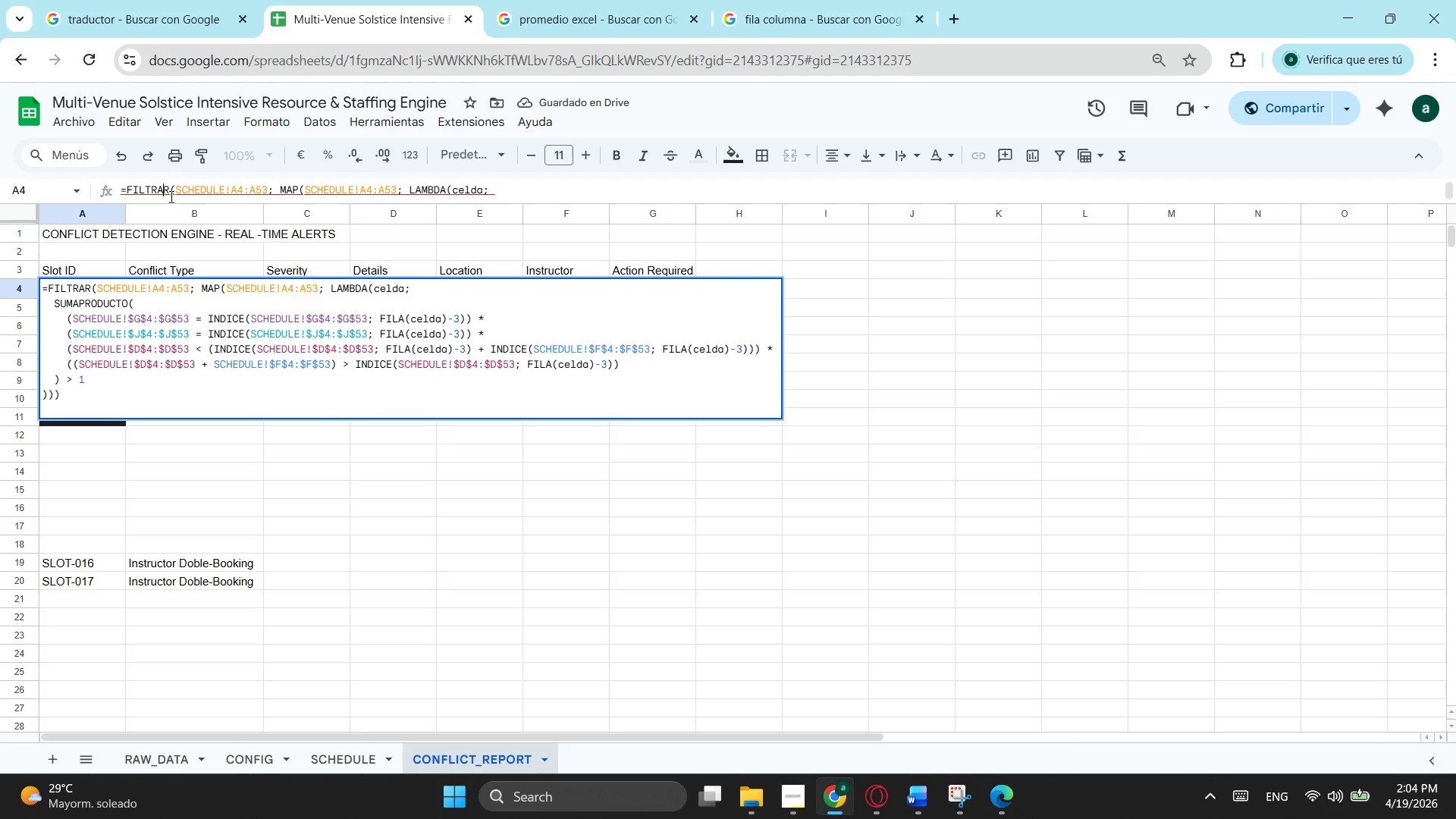 
left_click([173, 195])
 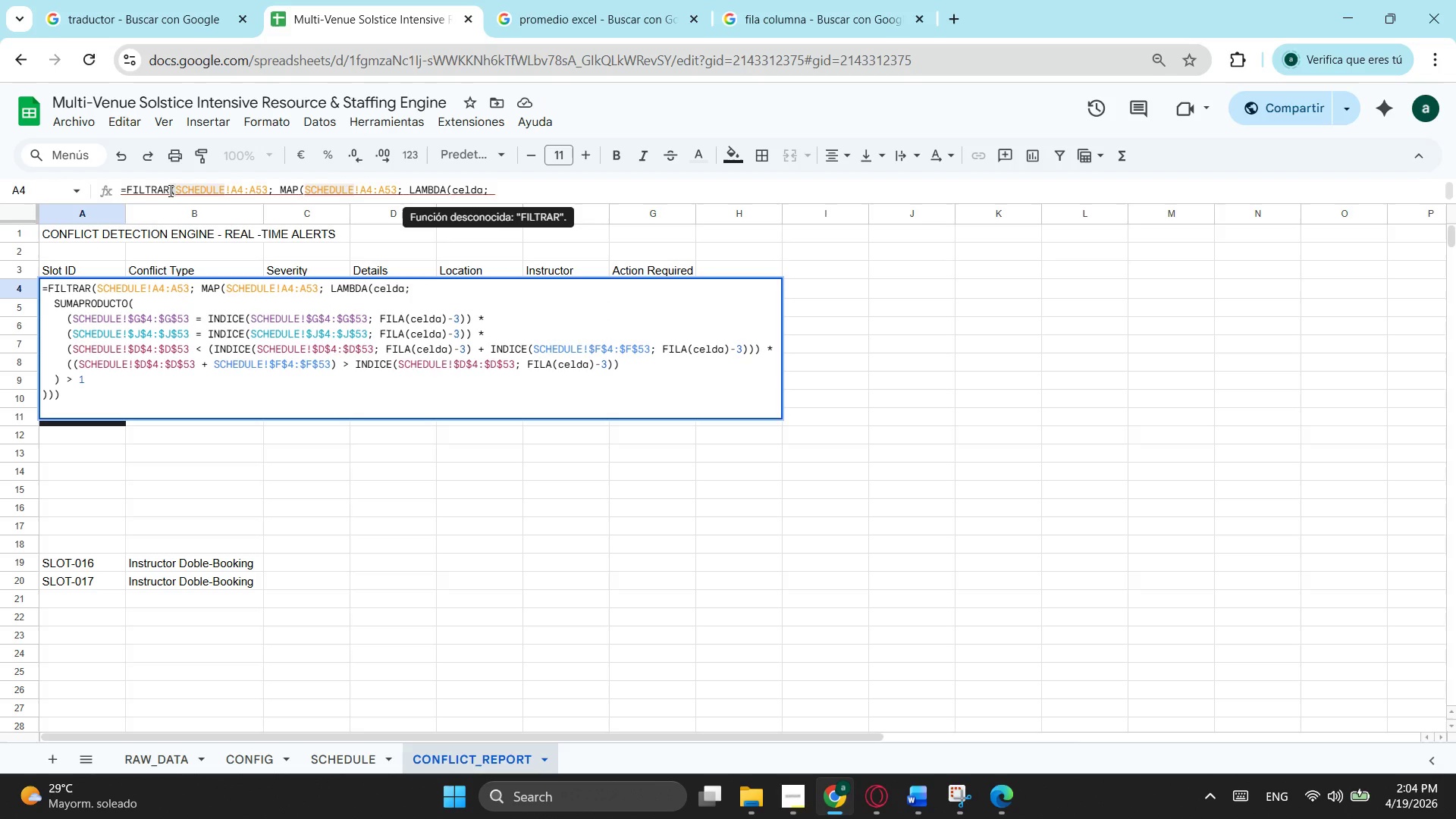 
left_click([169, 190])
 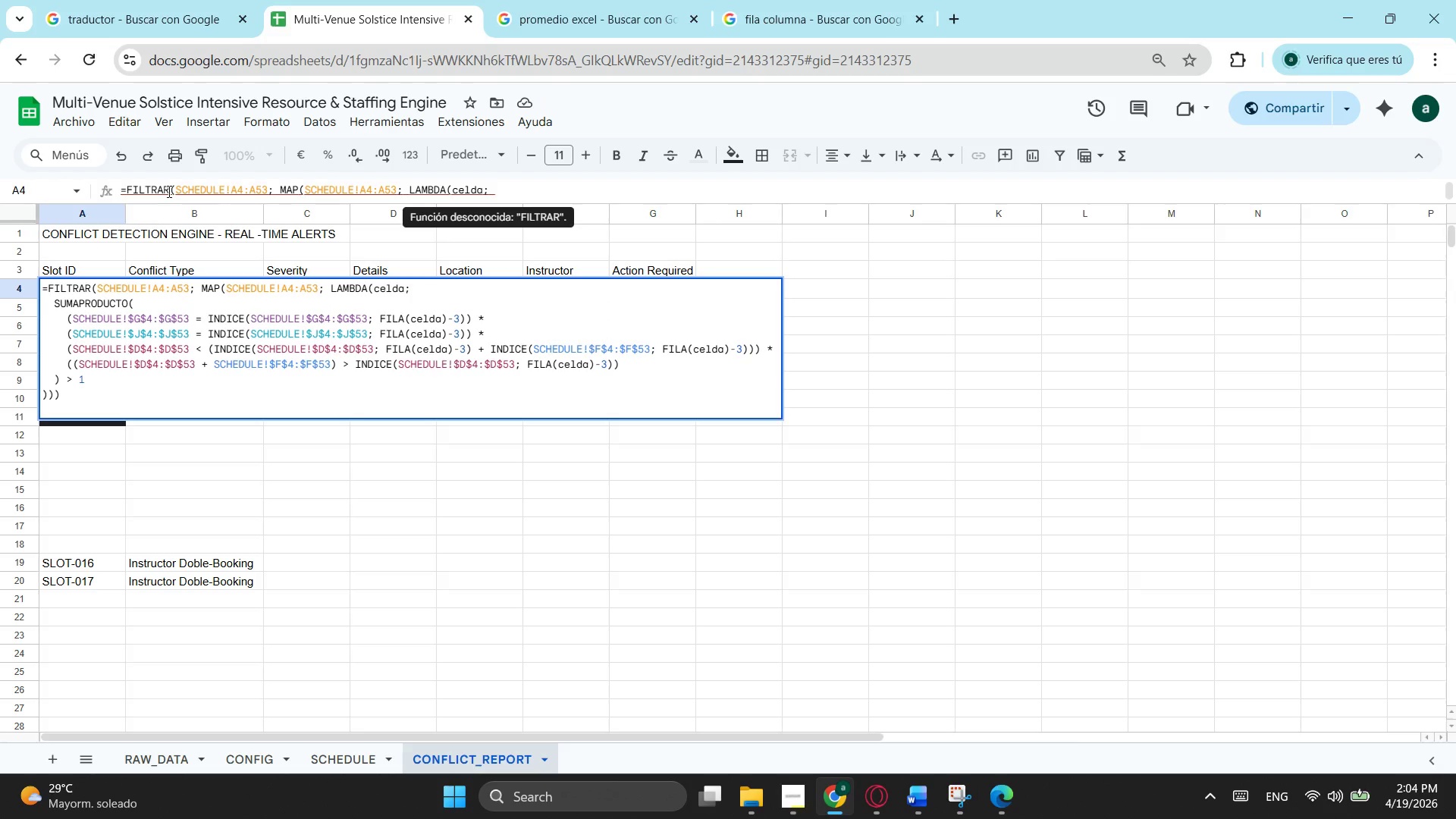 
key(Backspace)
key(Backspace)
key(Backspace)
type(er)
 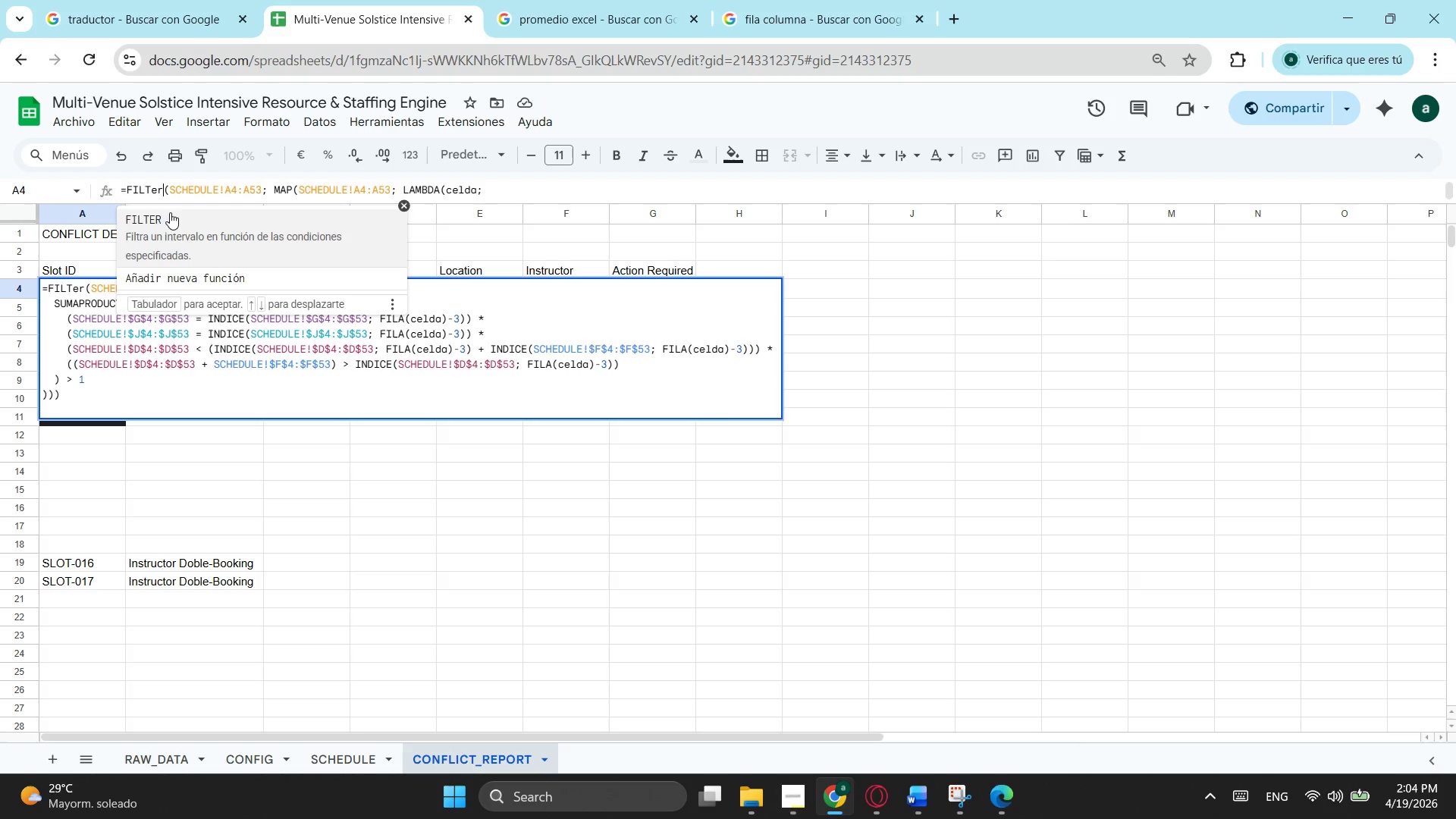 
left_click([174, 231])
 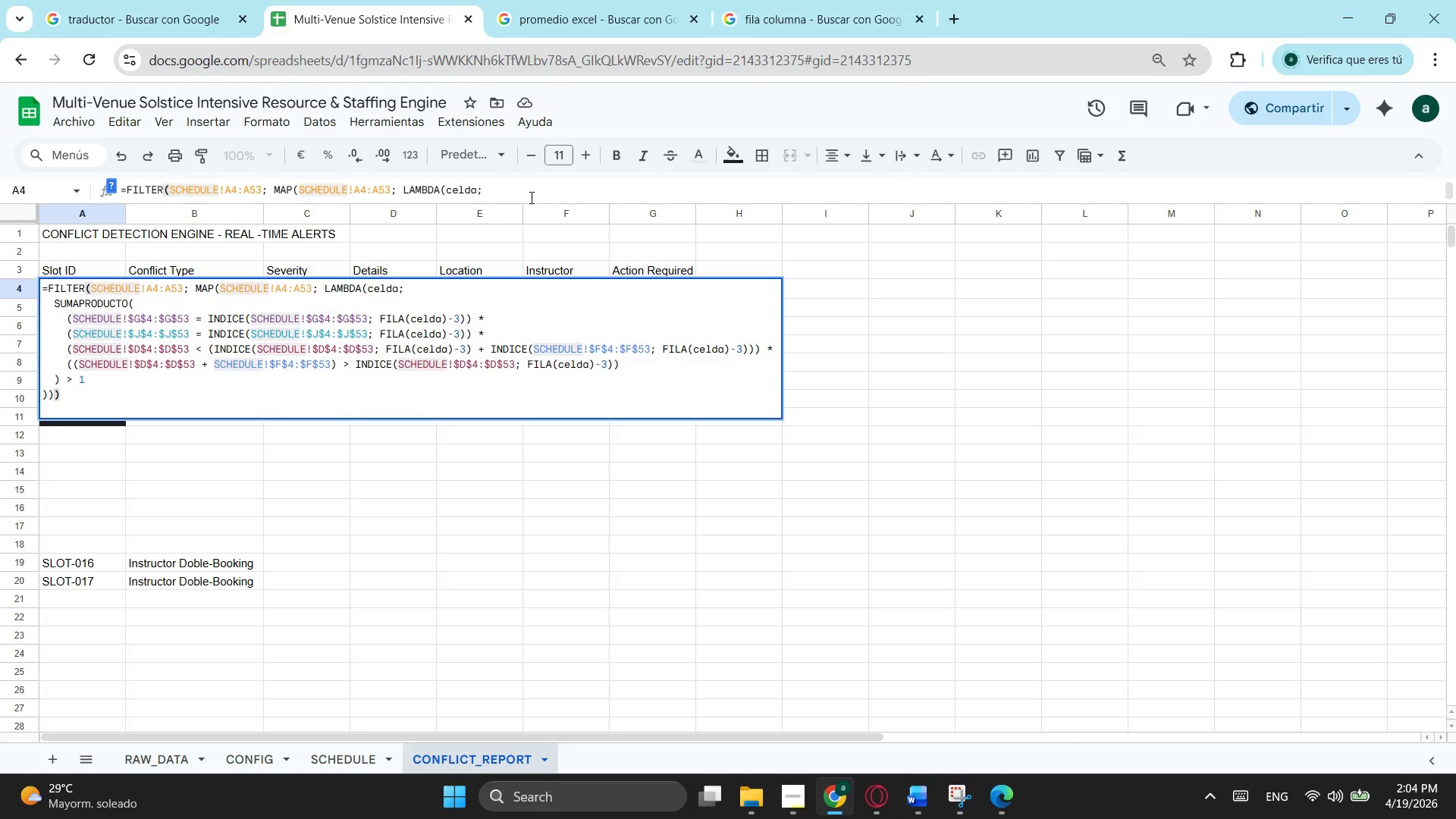 
key(Enter)
 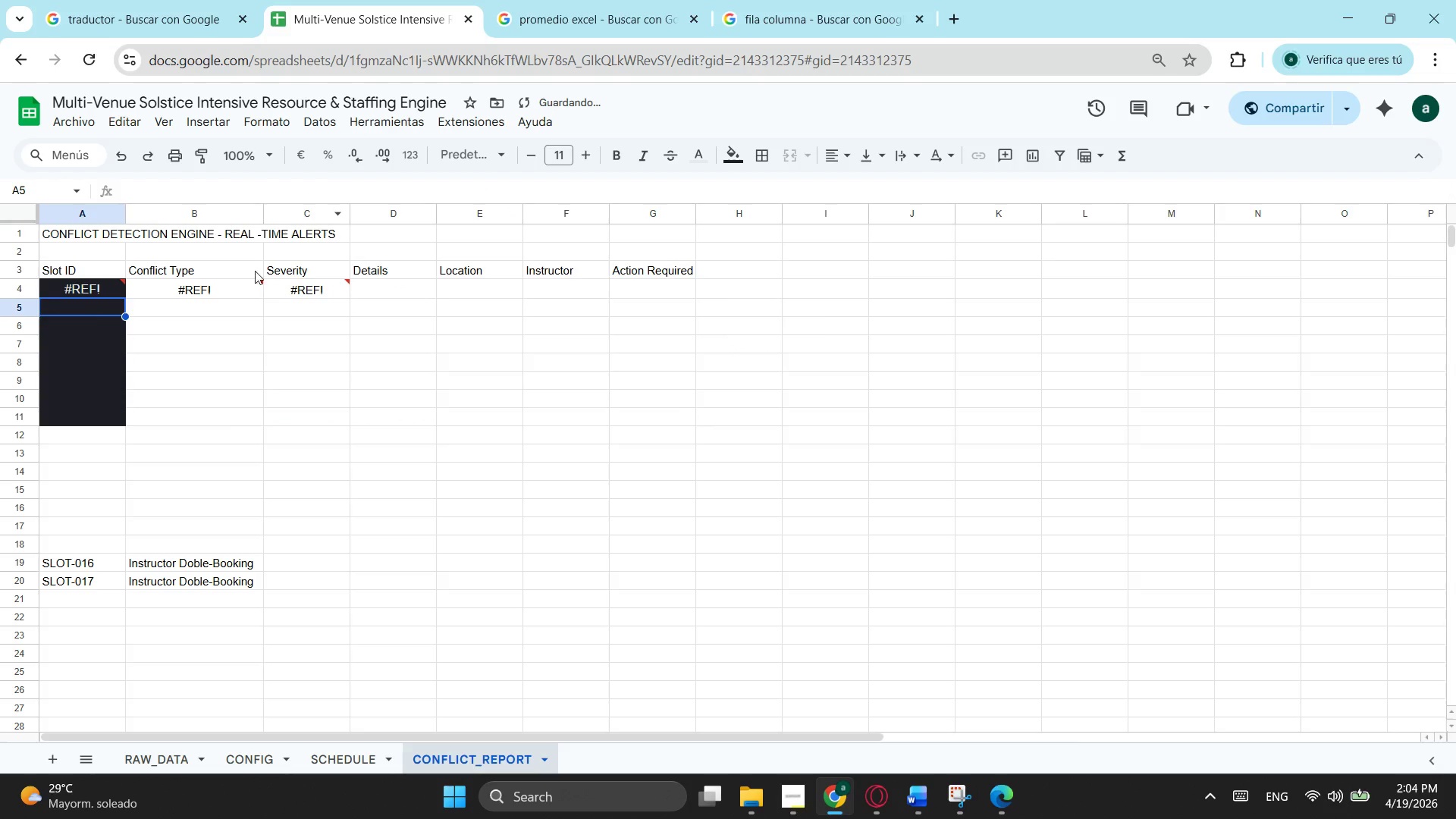 
mouse_move([87, 287])
 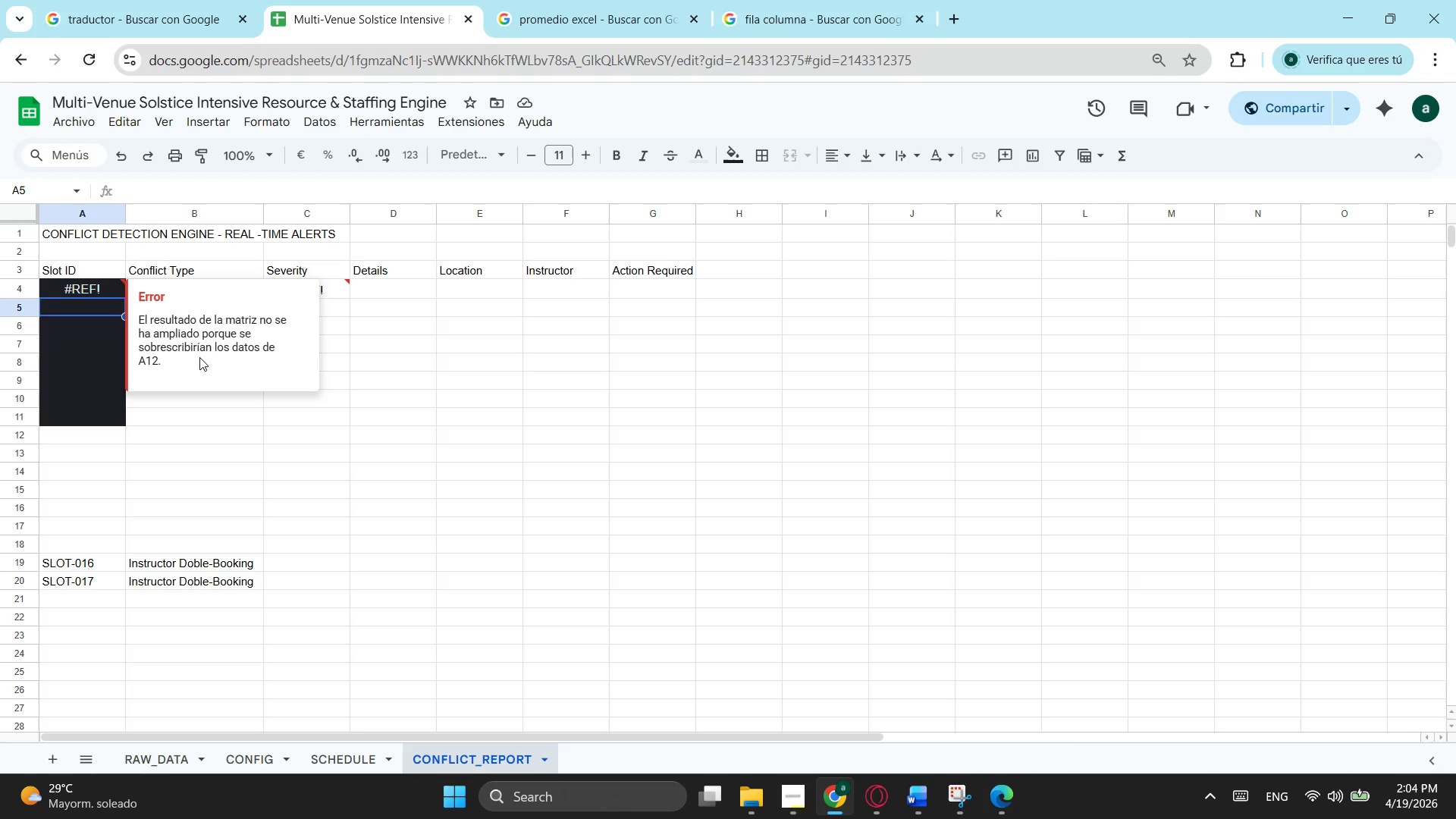 
left_click_drag(start_coordinate=[196, 359], to_coordinate=[133, 313])
 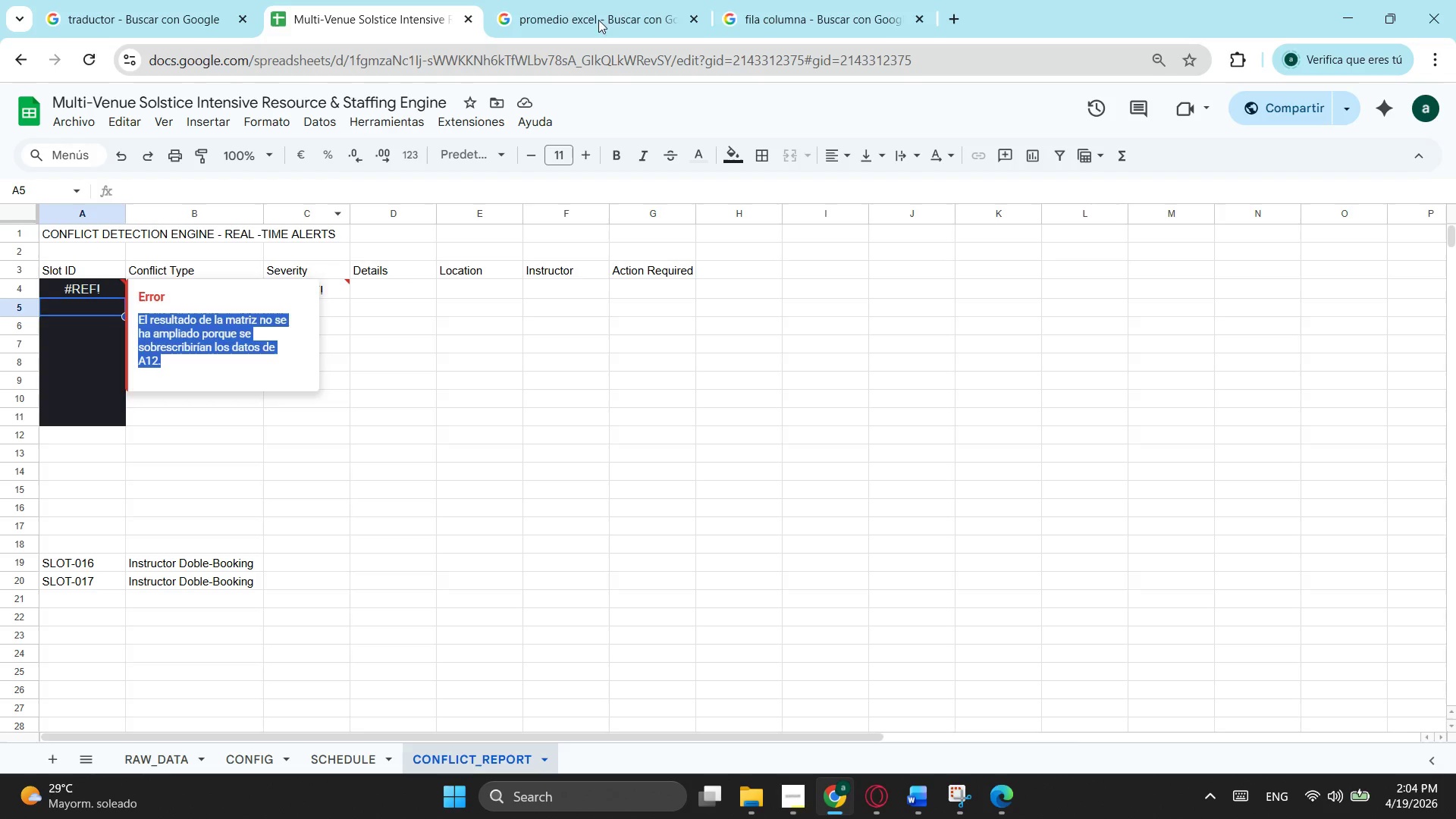 
key(Control+ControlLeft)
 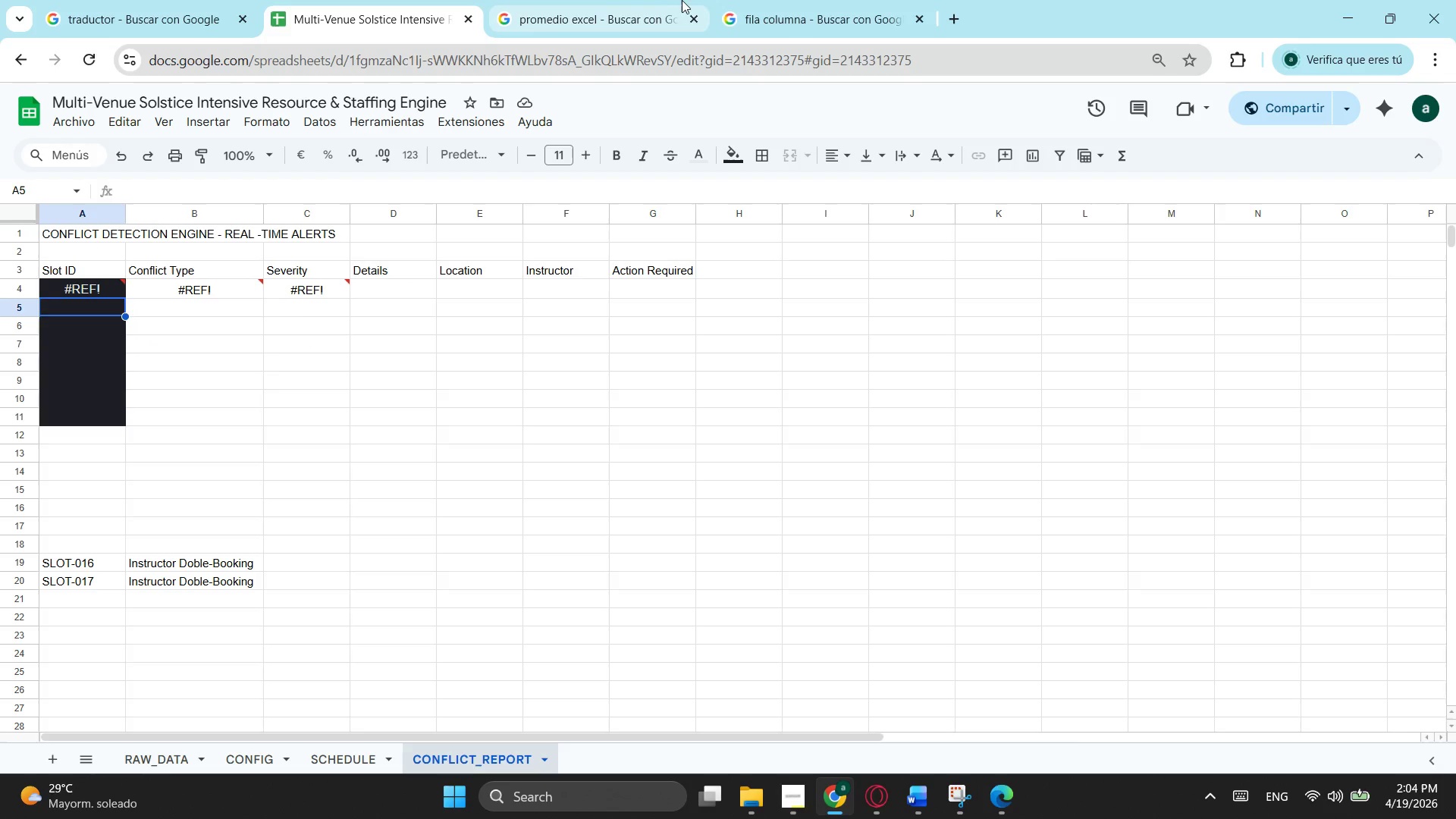 
key(Control+C)
 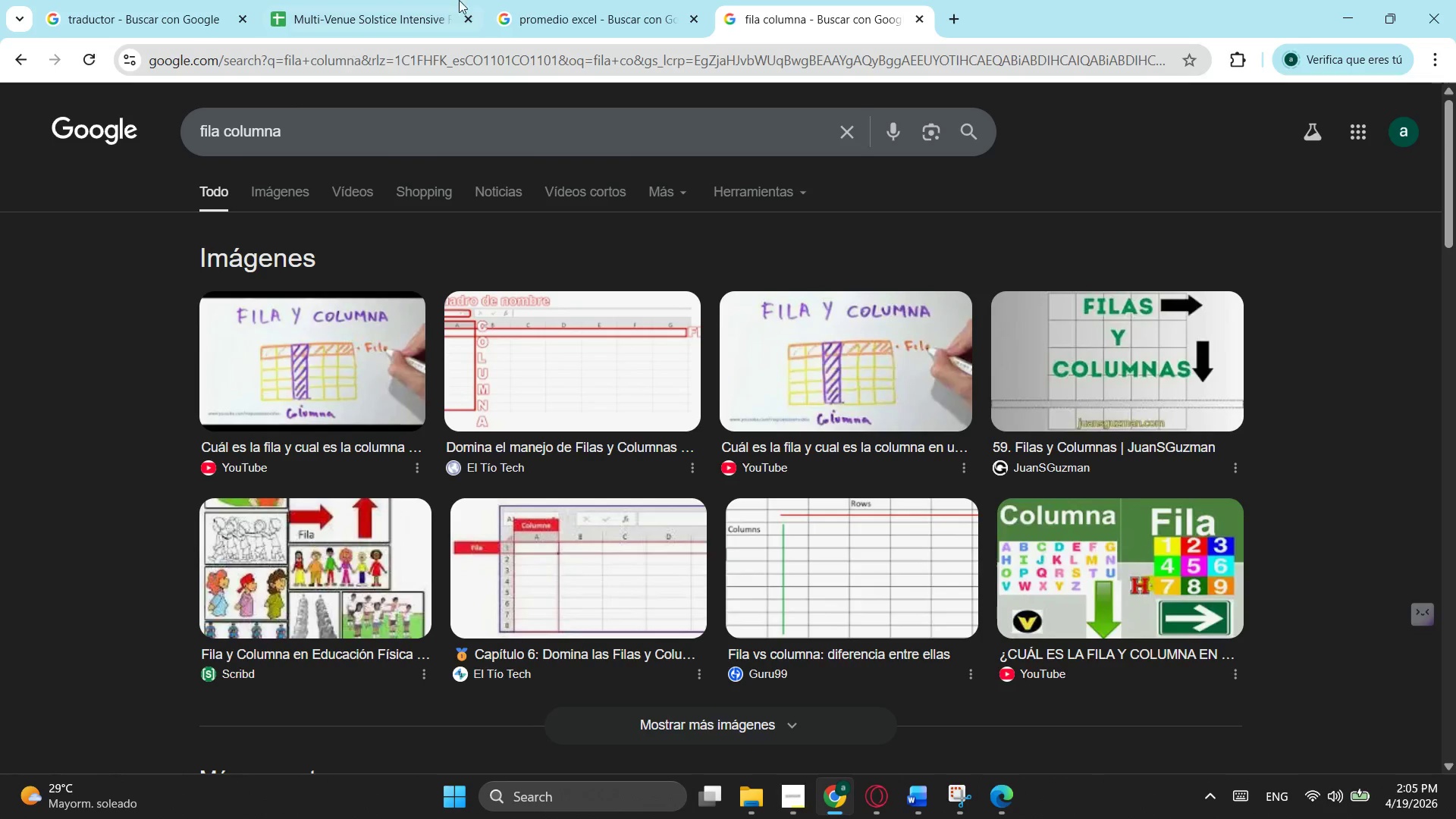 
left_click([570, 0])
 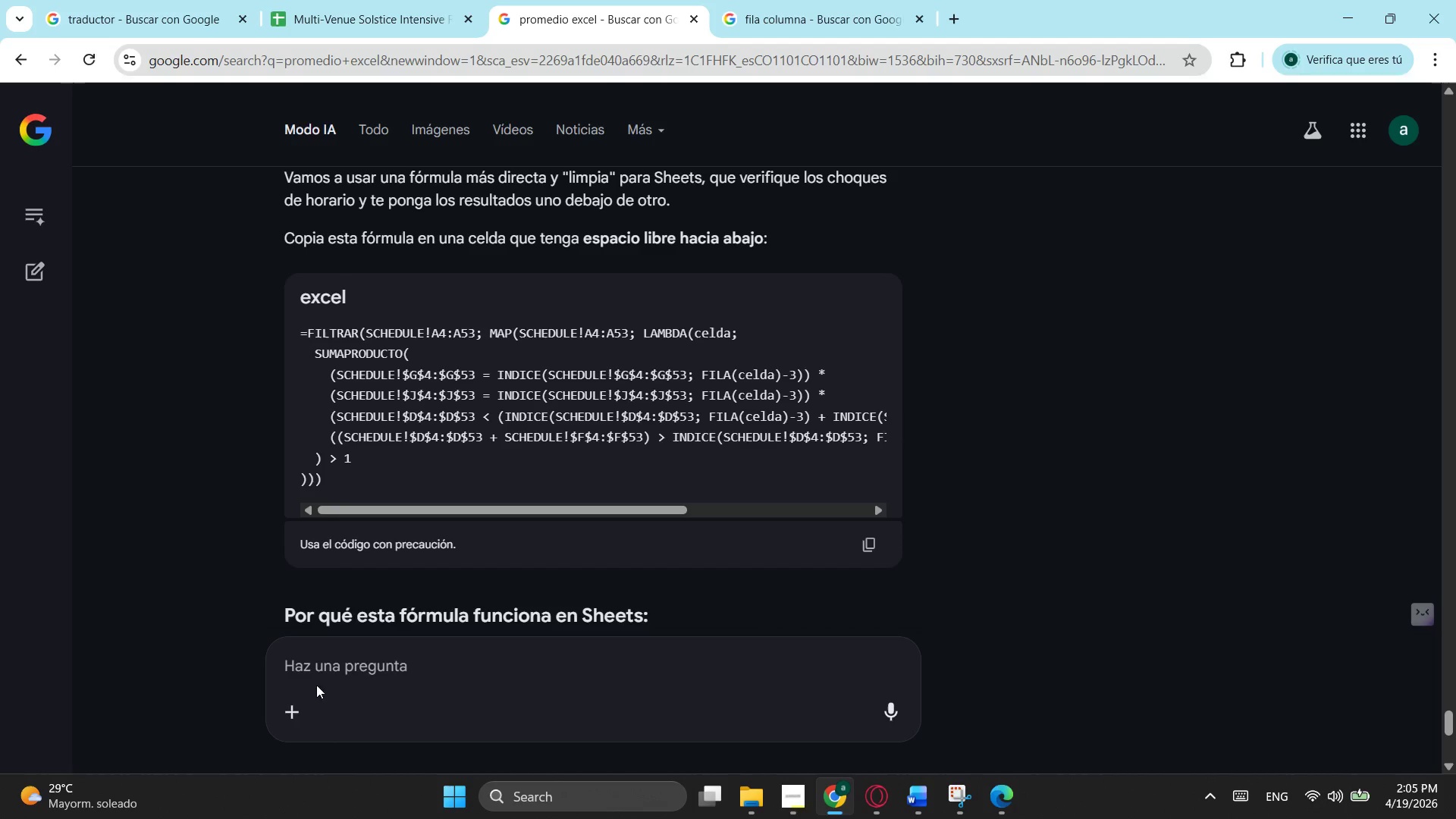 
double_click([328, 673])
 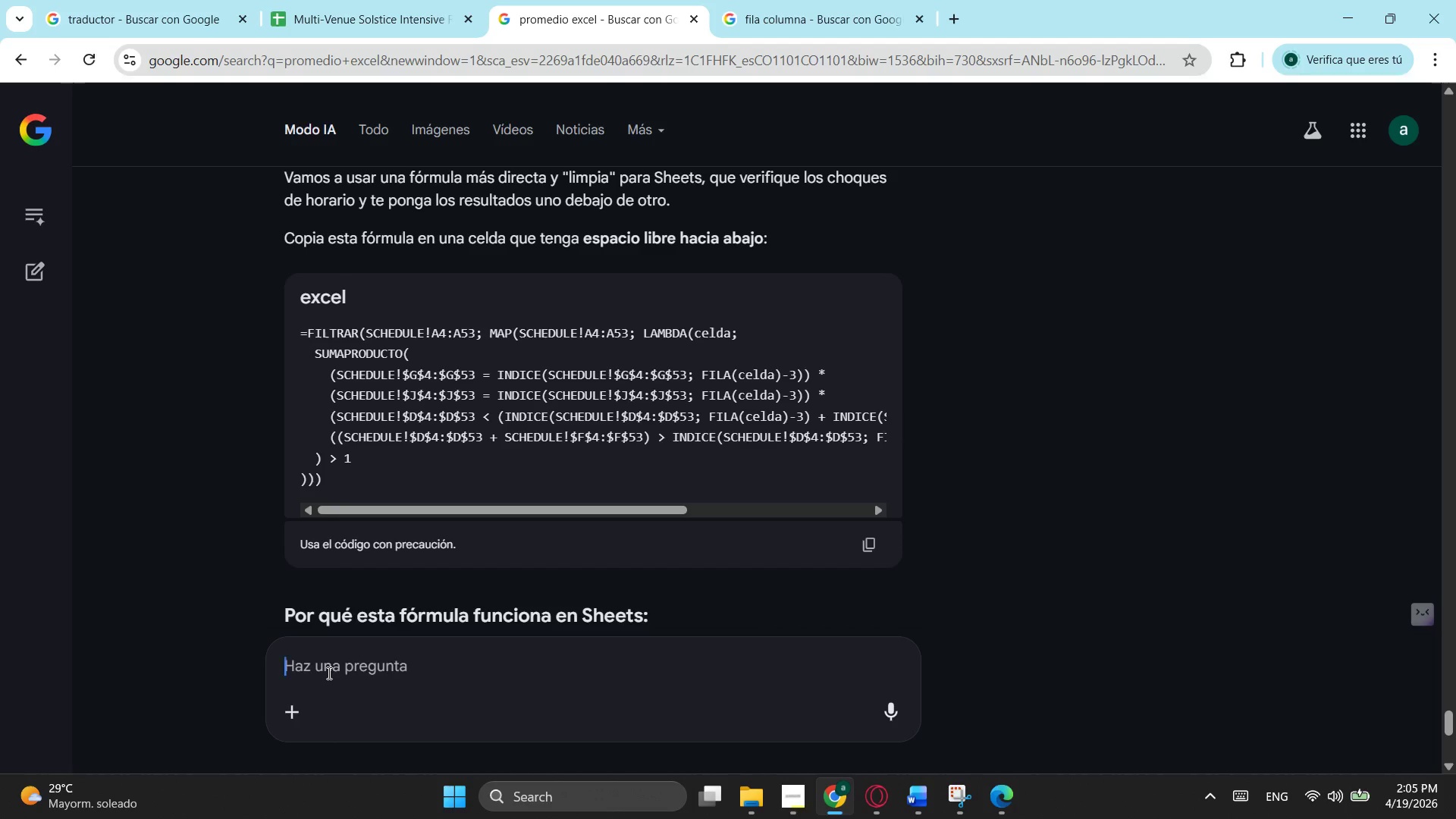 
key(Control+ControlLeft)
 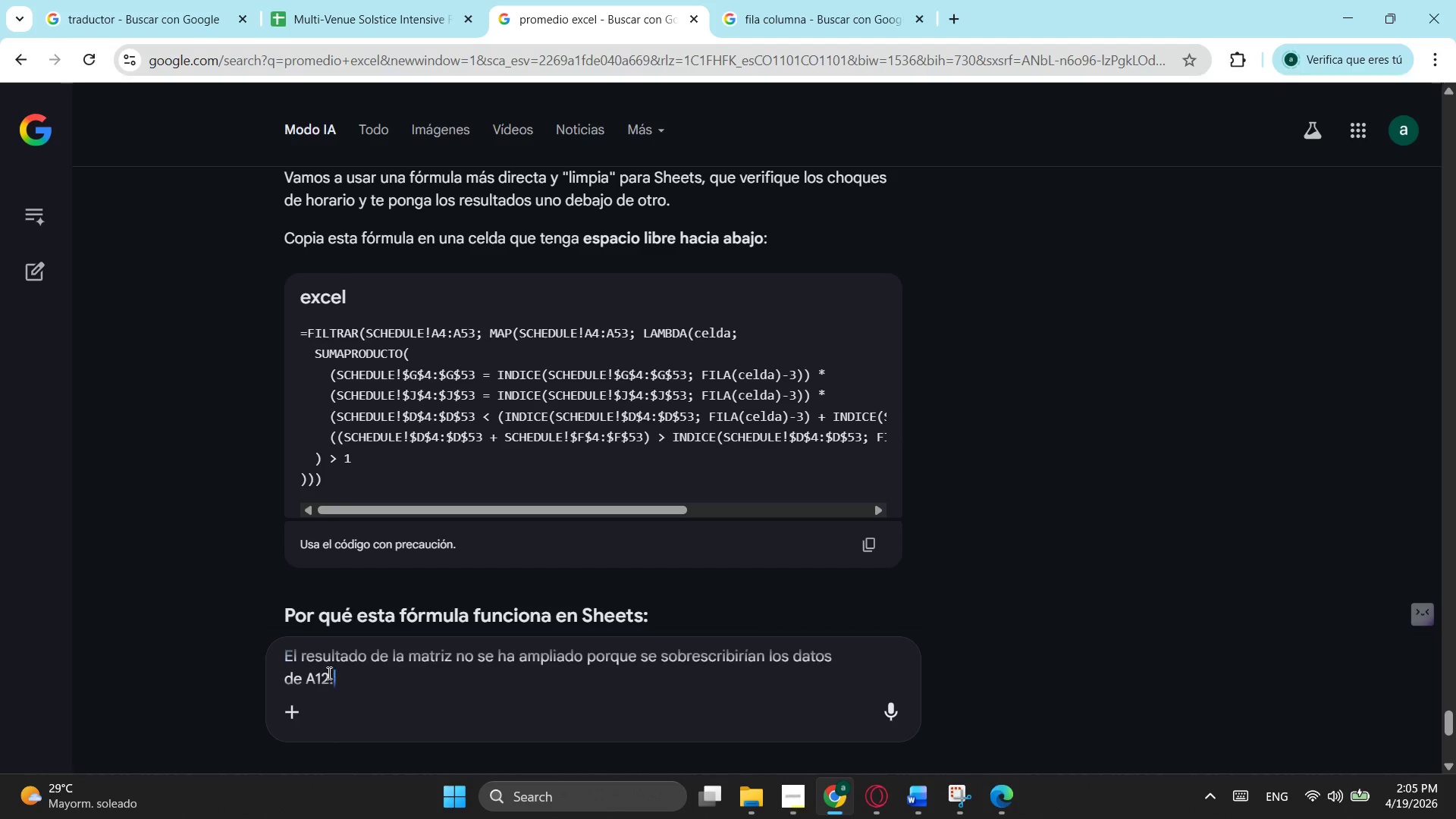 
key(Control+V)
 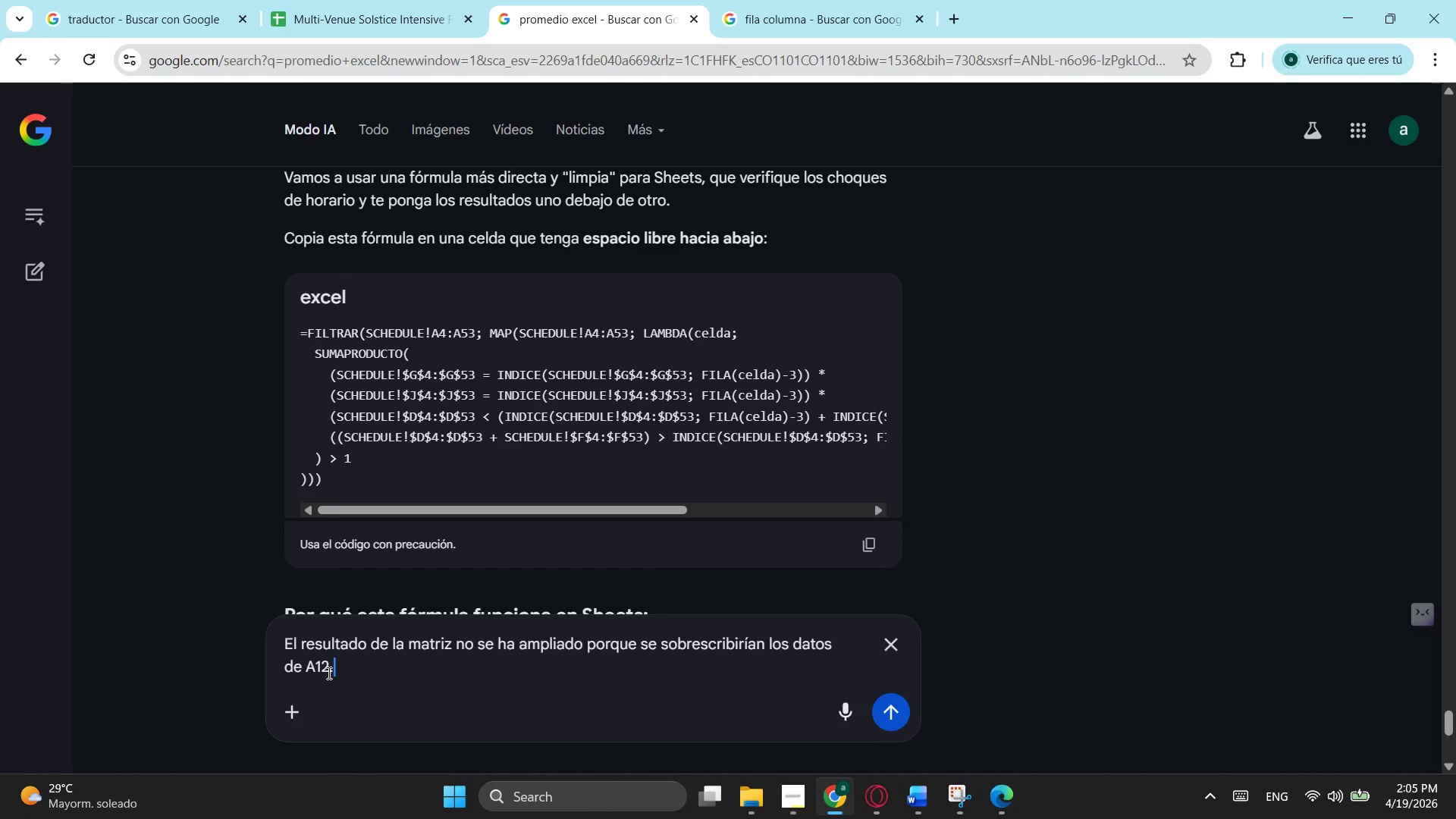 
key(Enter)
 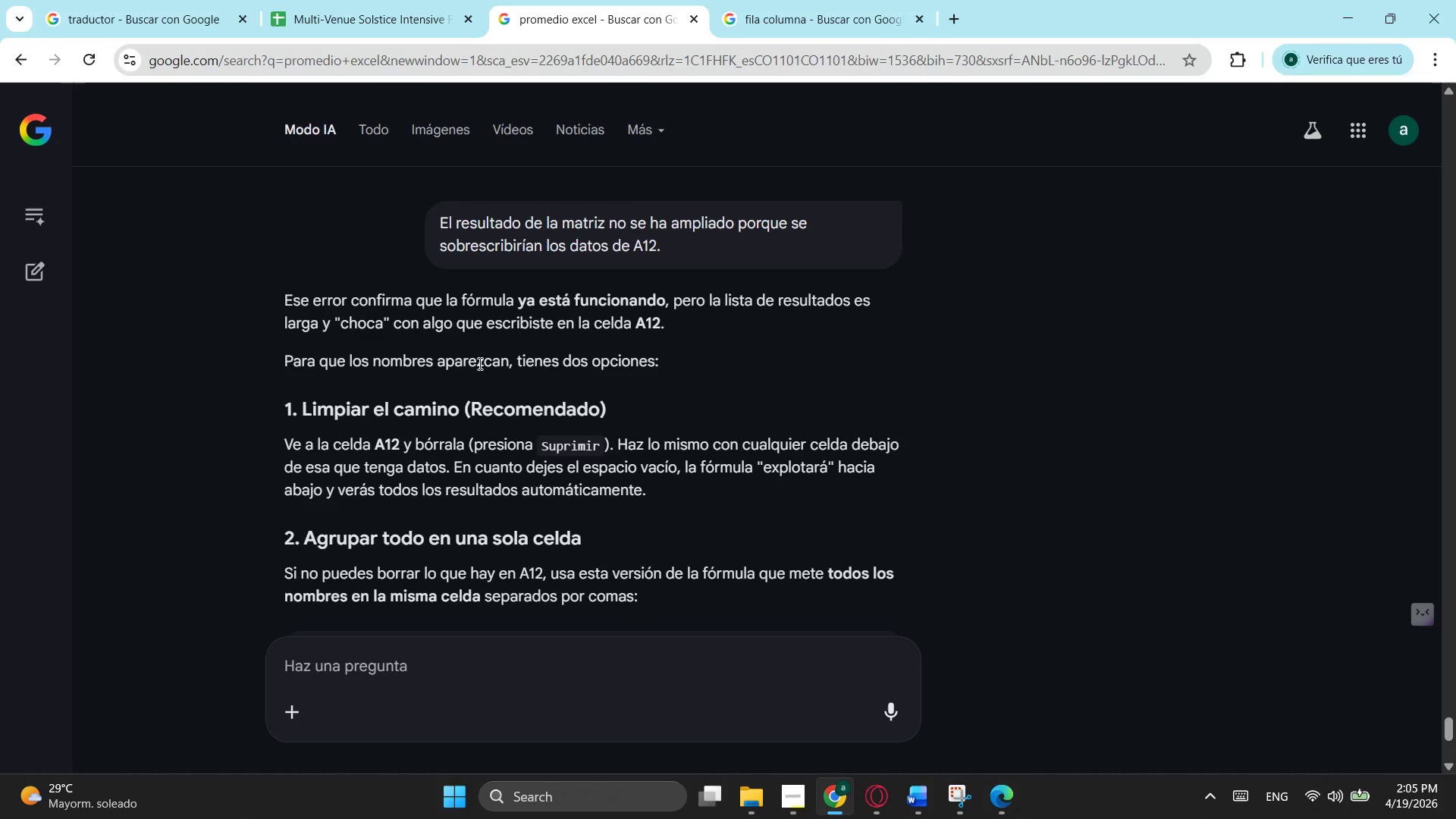 
wait(6.03)
 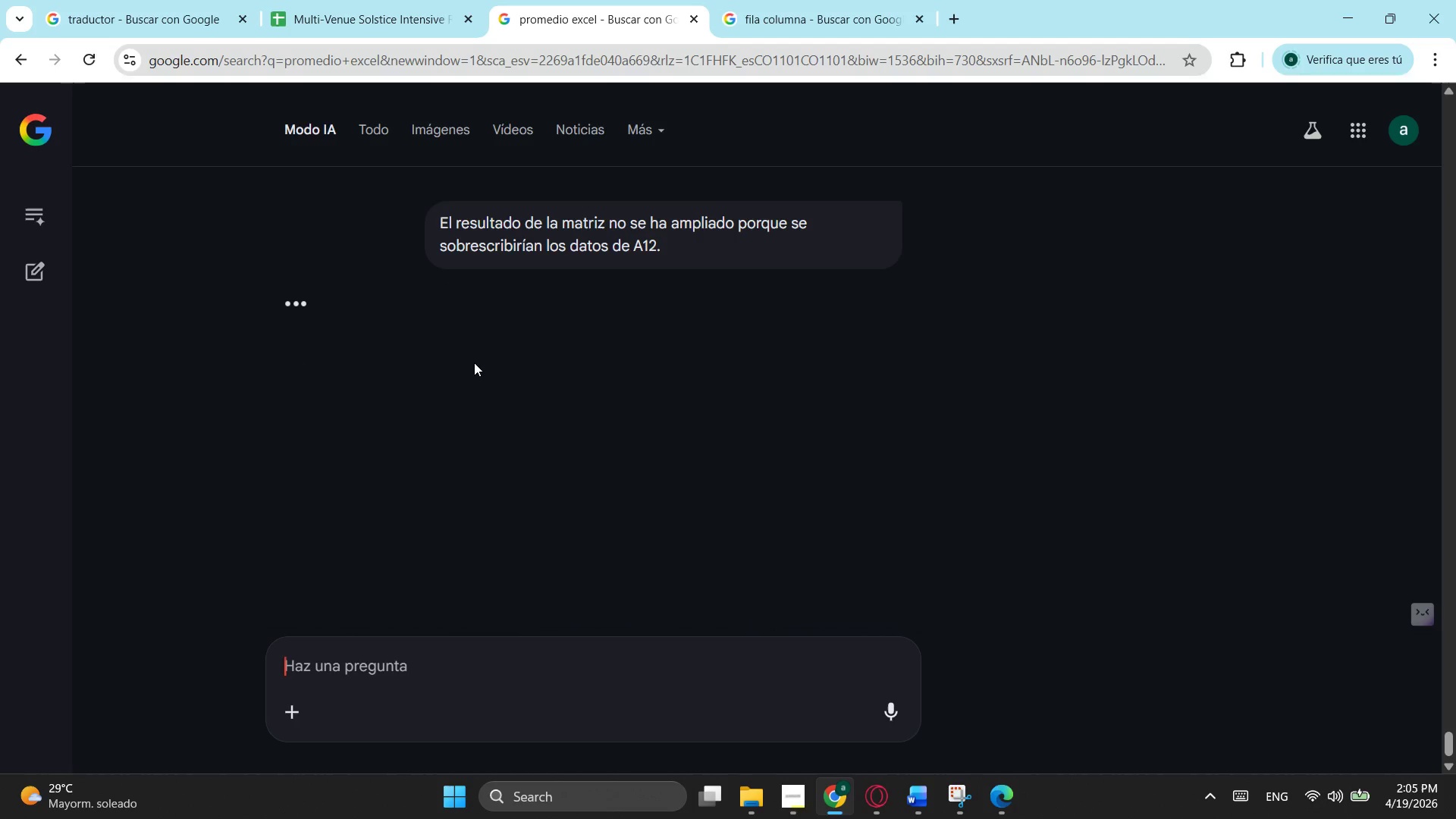 
scroll: coordinate [486, 472], scroll_direction: down, amount: 3.0
 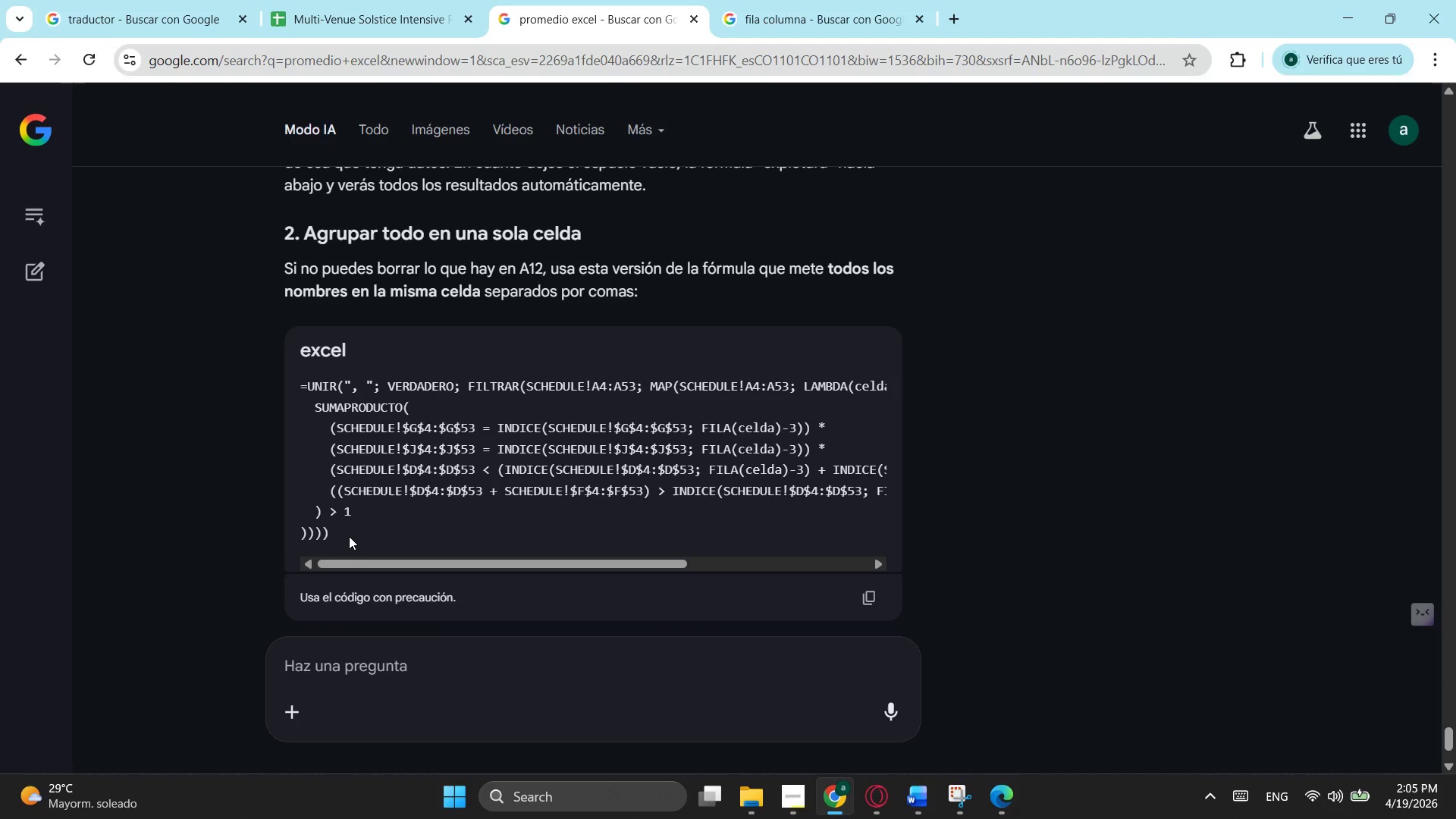 
left_click_drag(start_coordinate=[349, 536], to_coordinate=[303, 381])
 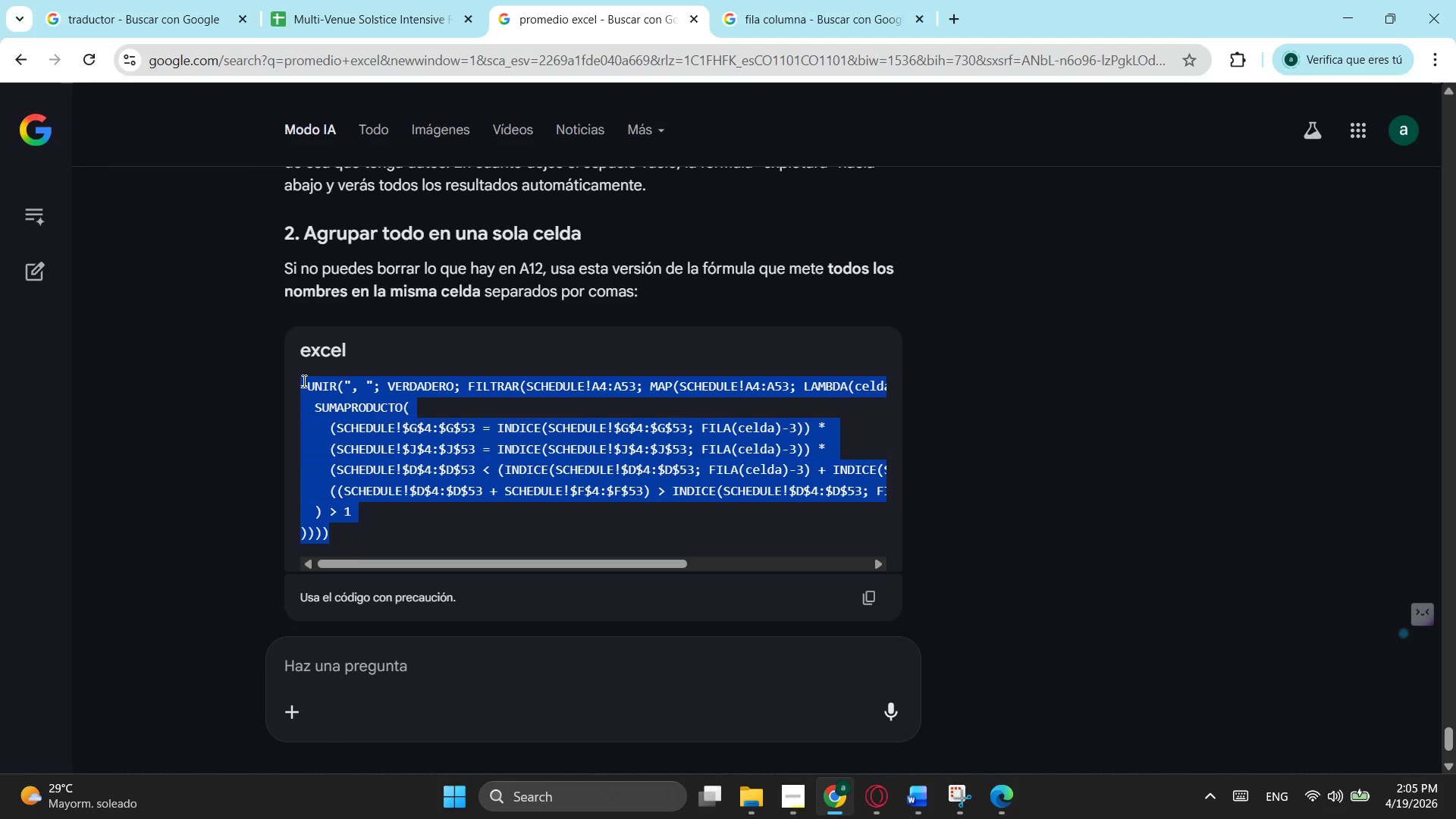 
key(Control+ControlLeft)
 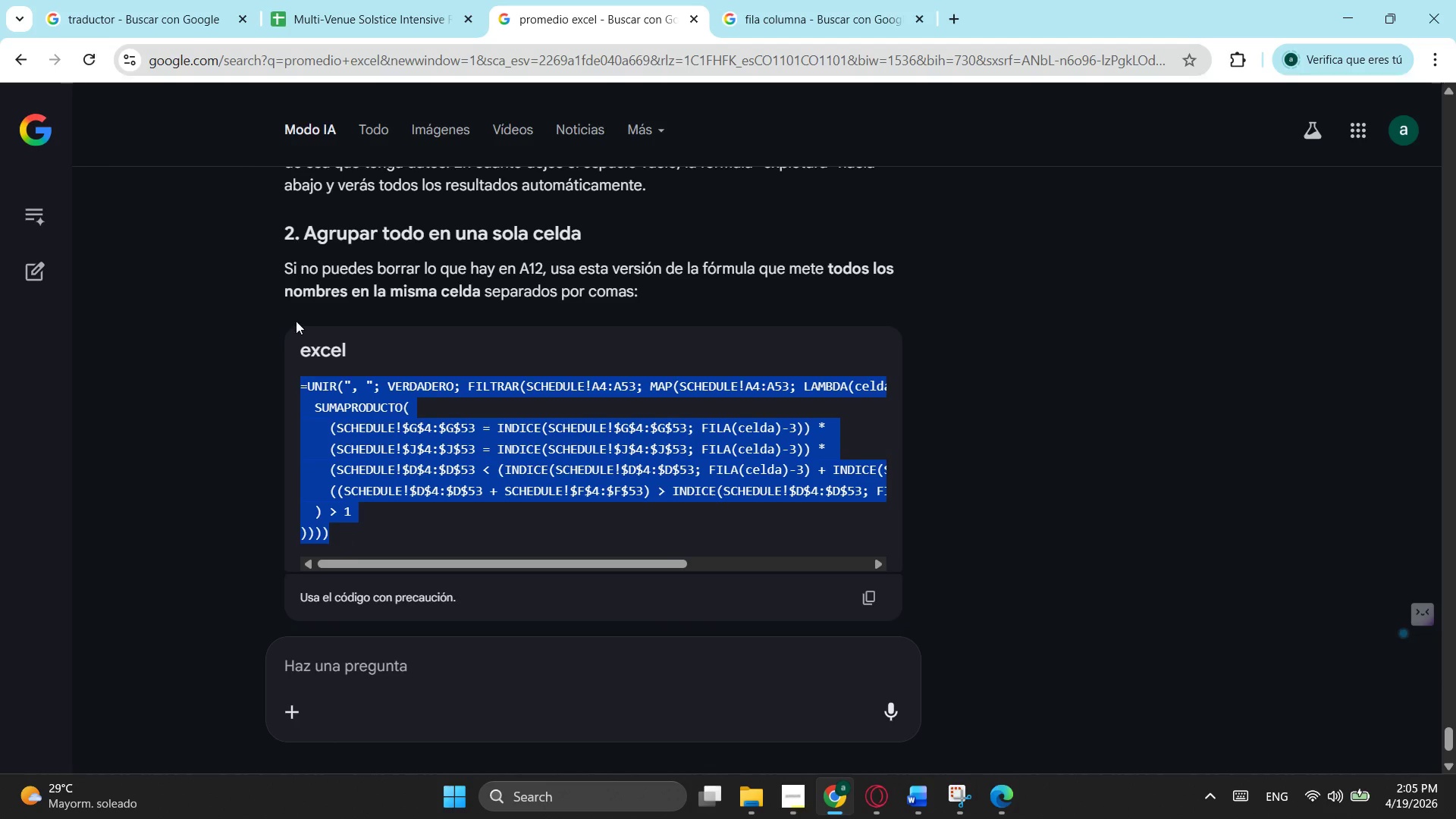 
key(Control+C)
 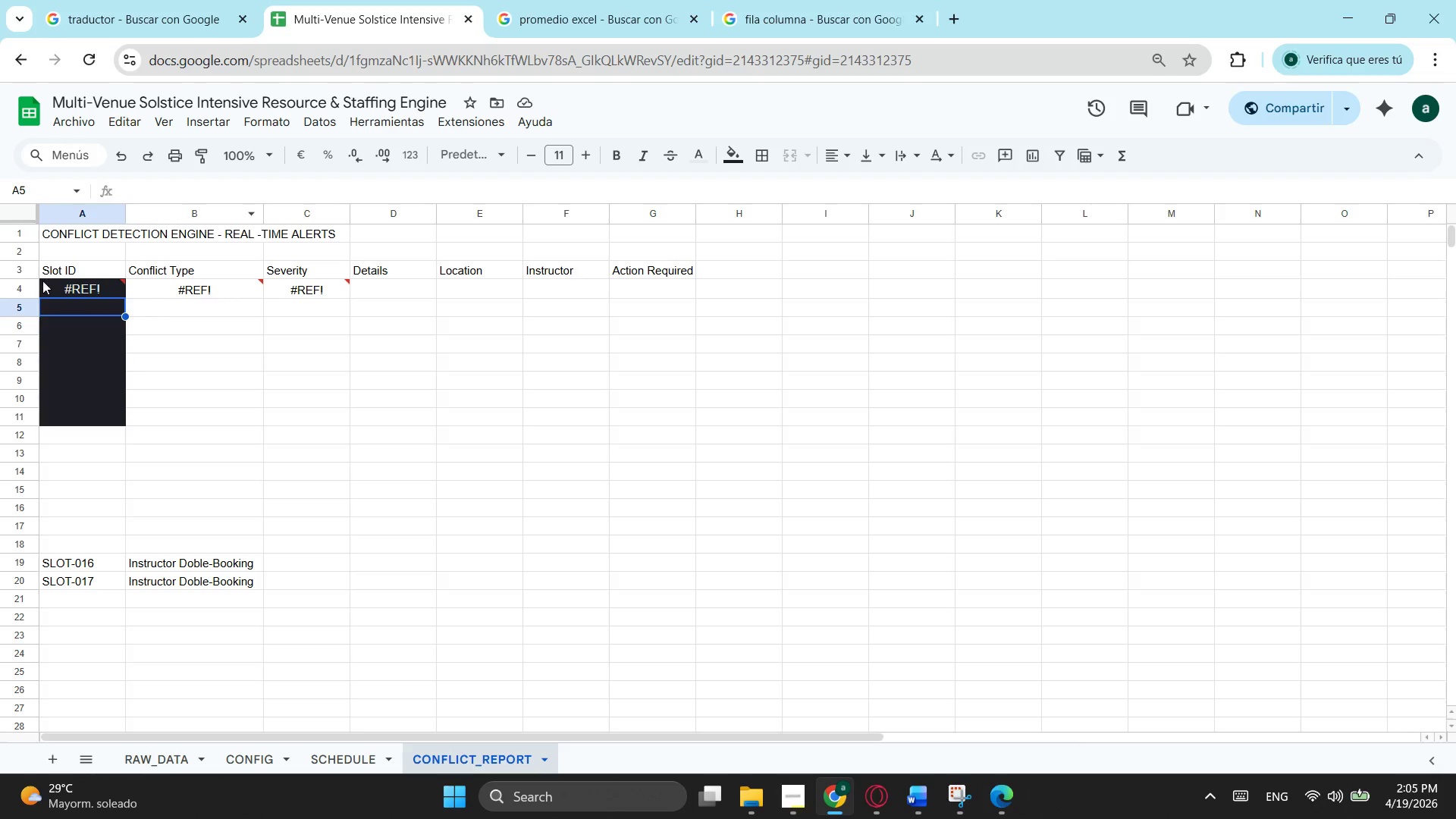 
left_click([86, 281])
 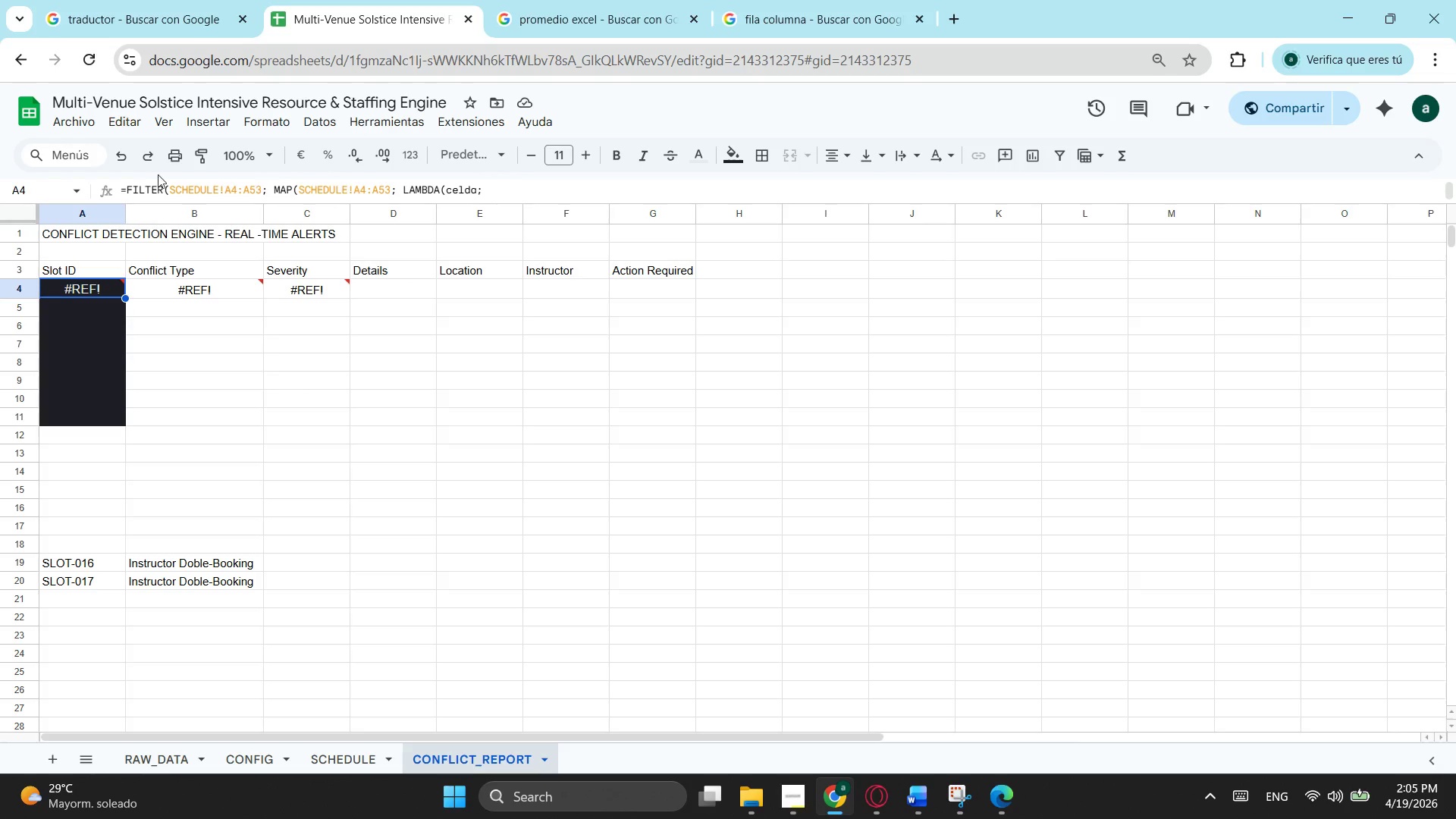 
key(Control+ControlLeft)
 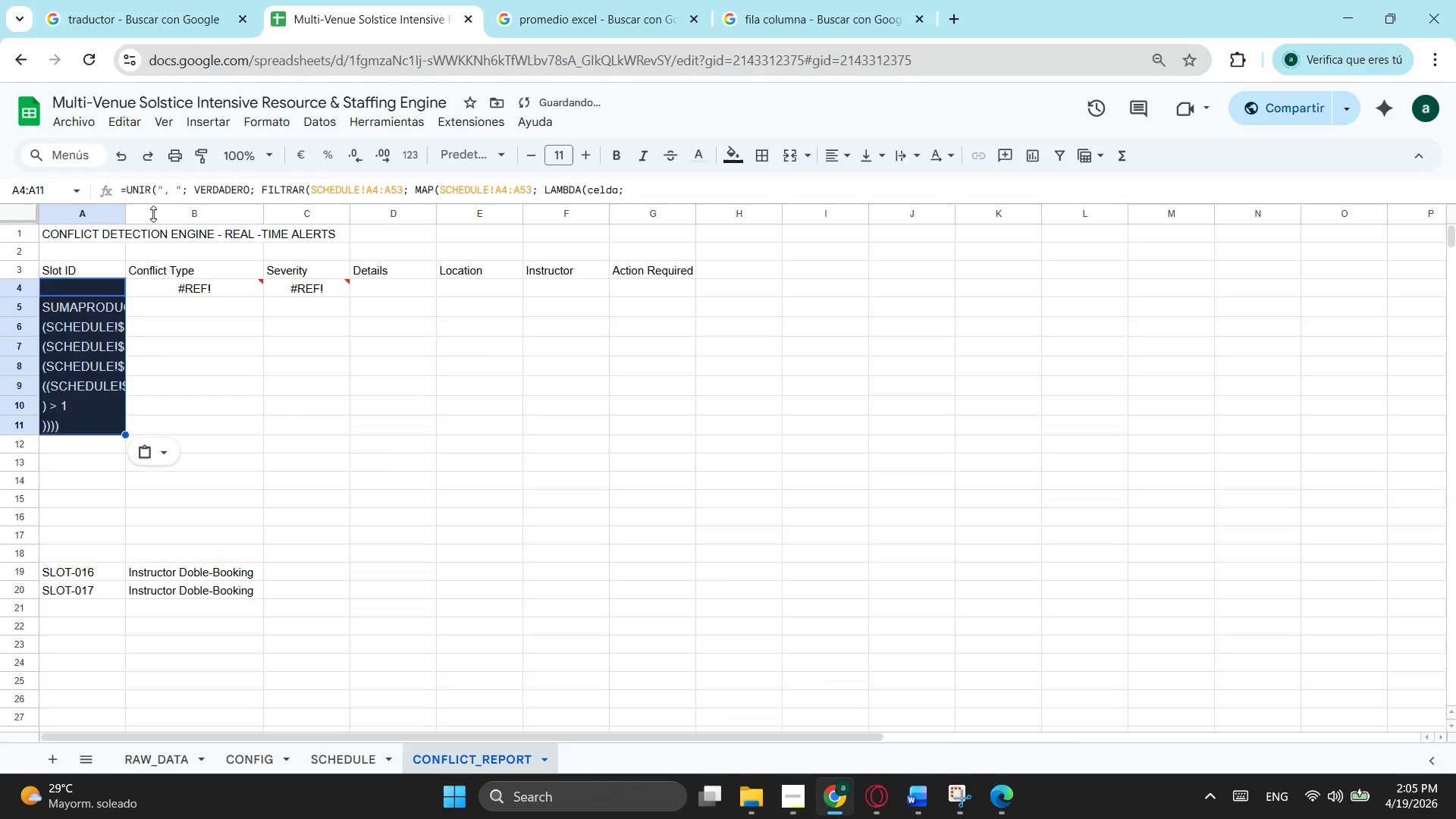 
key(Control+V)
 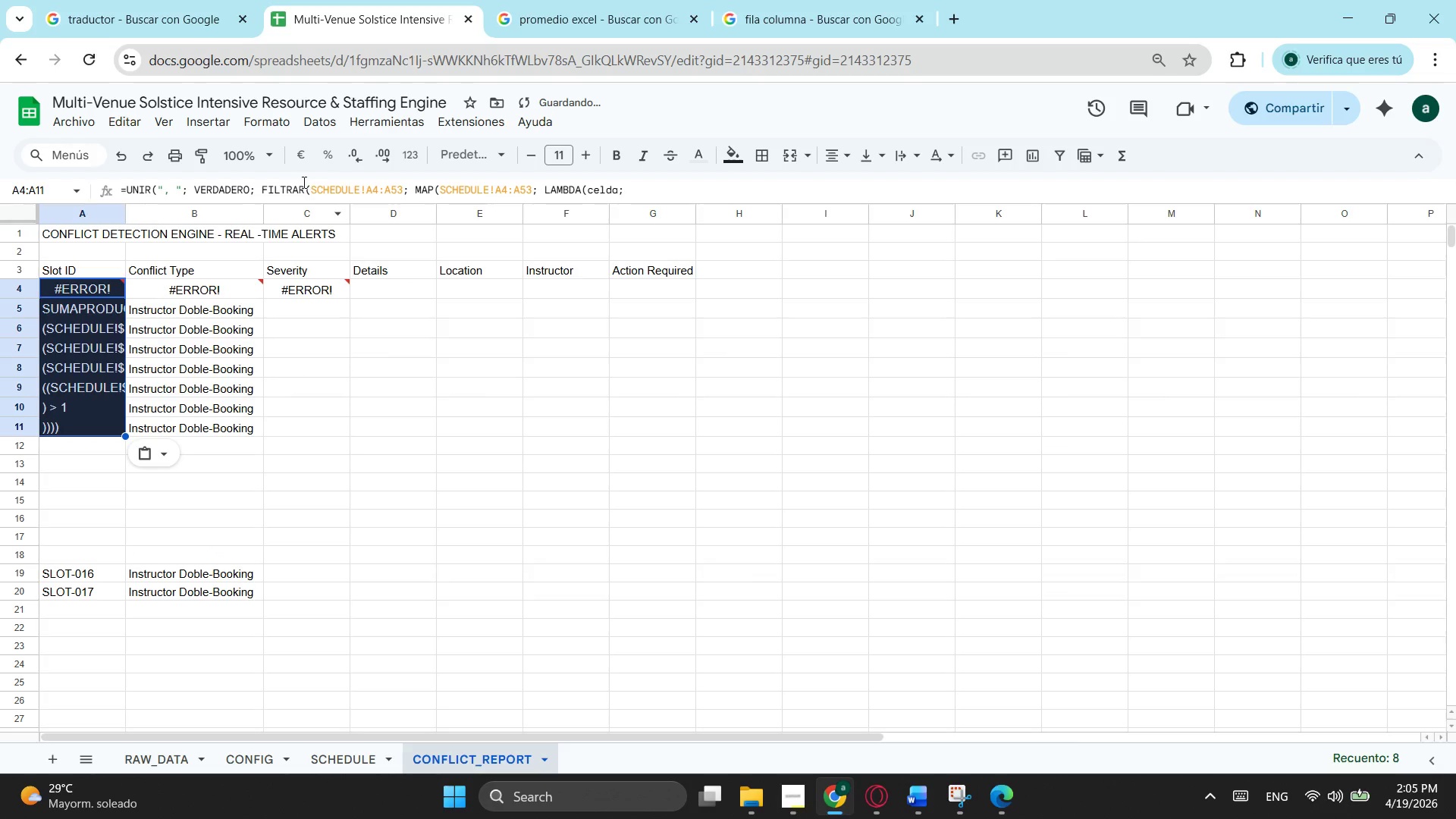 
left_click([302, 183])
 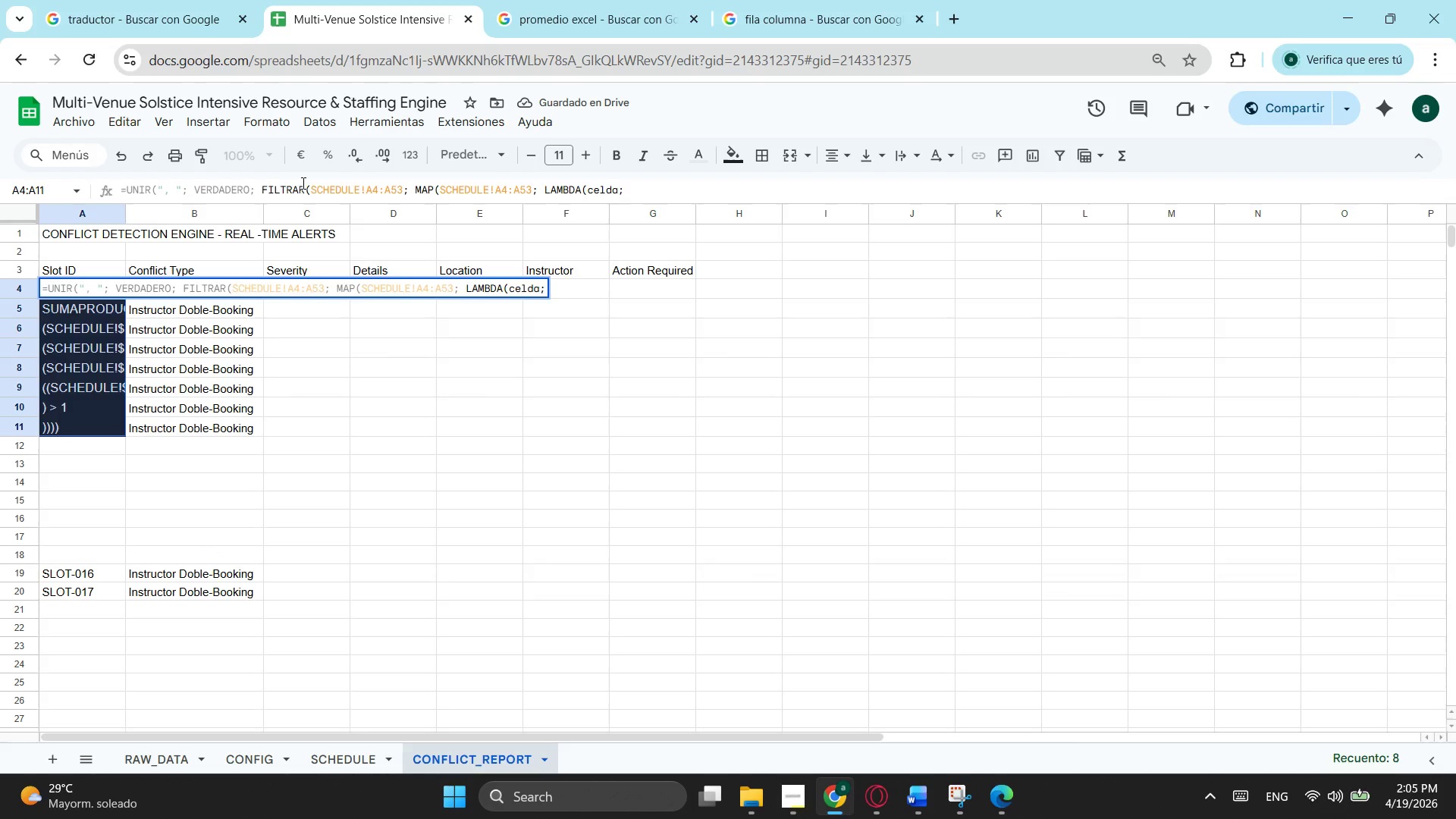 
key(Backspace)
key(Backspace)
type(er)
key(Backspace)
key(Backspace)
key(Backspace)
type(er)
 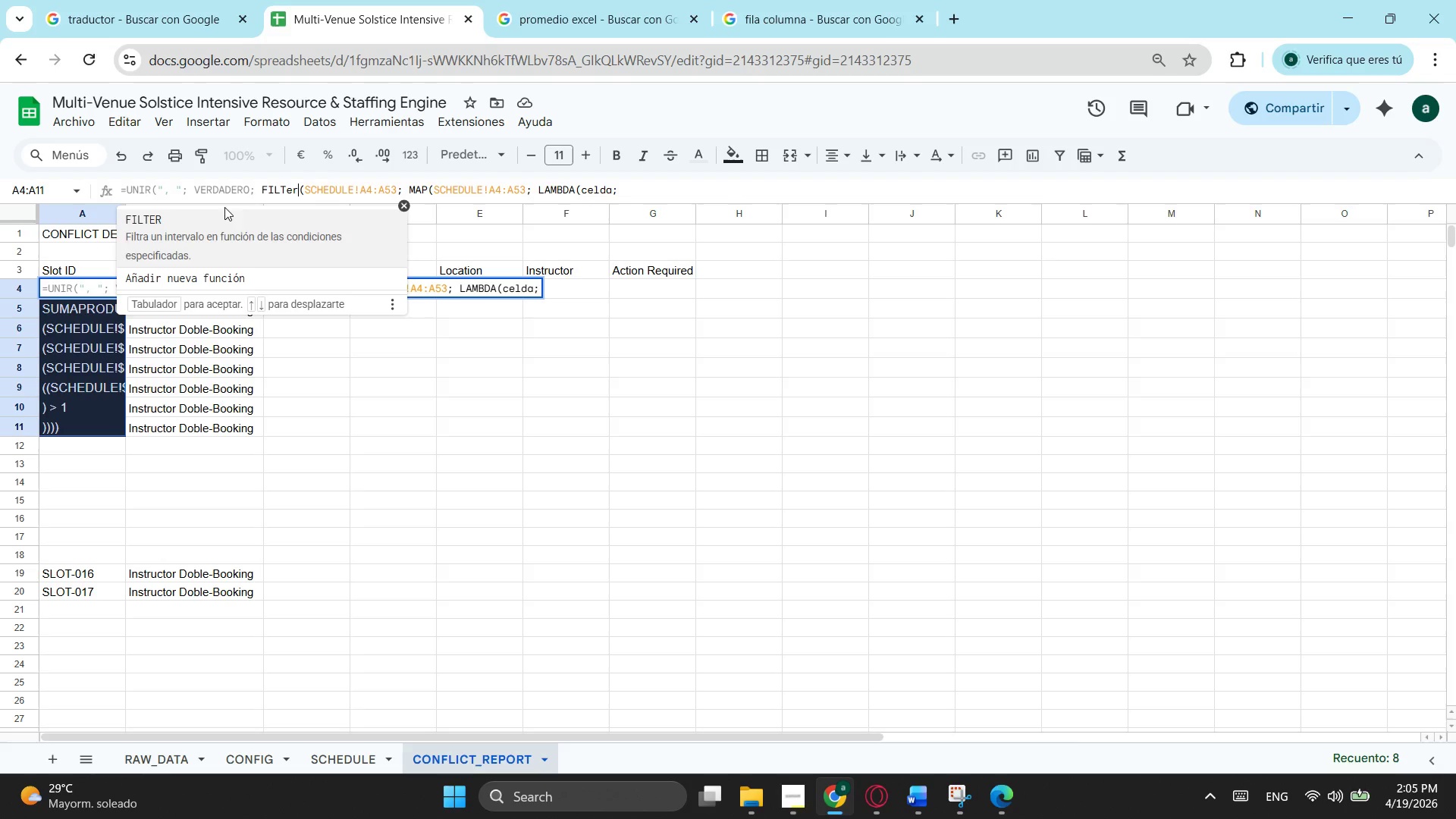 
left_click([182, 218])
 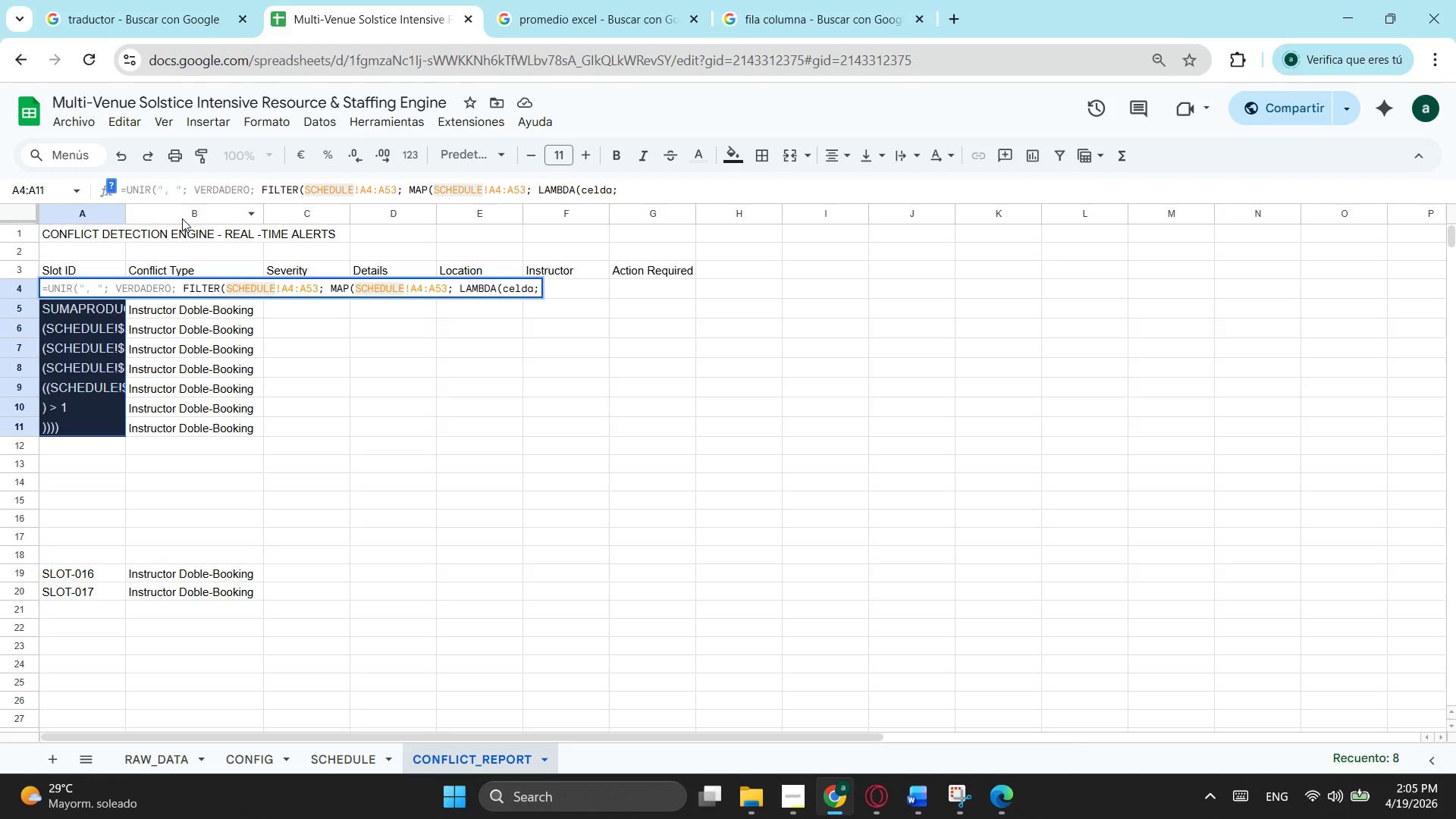 
key(Enter)
 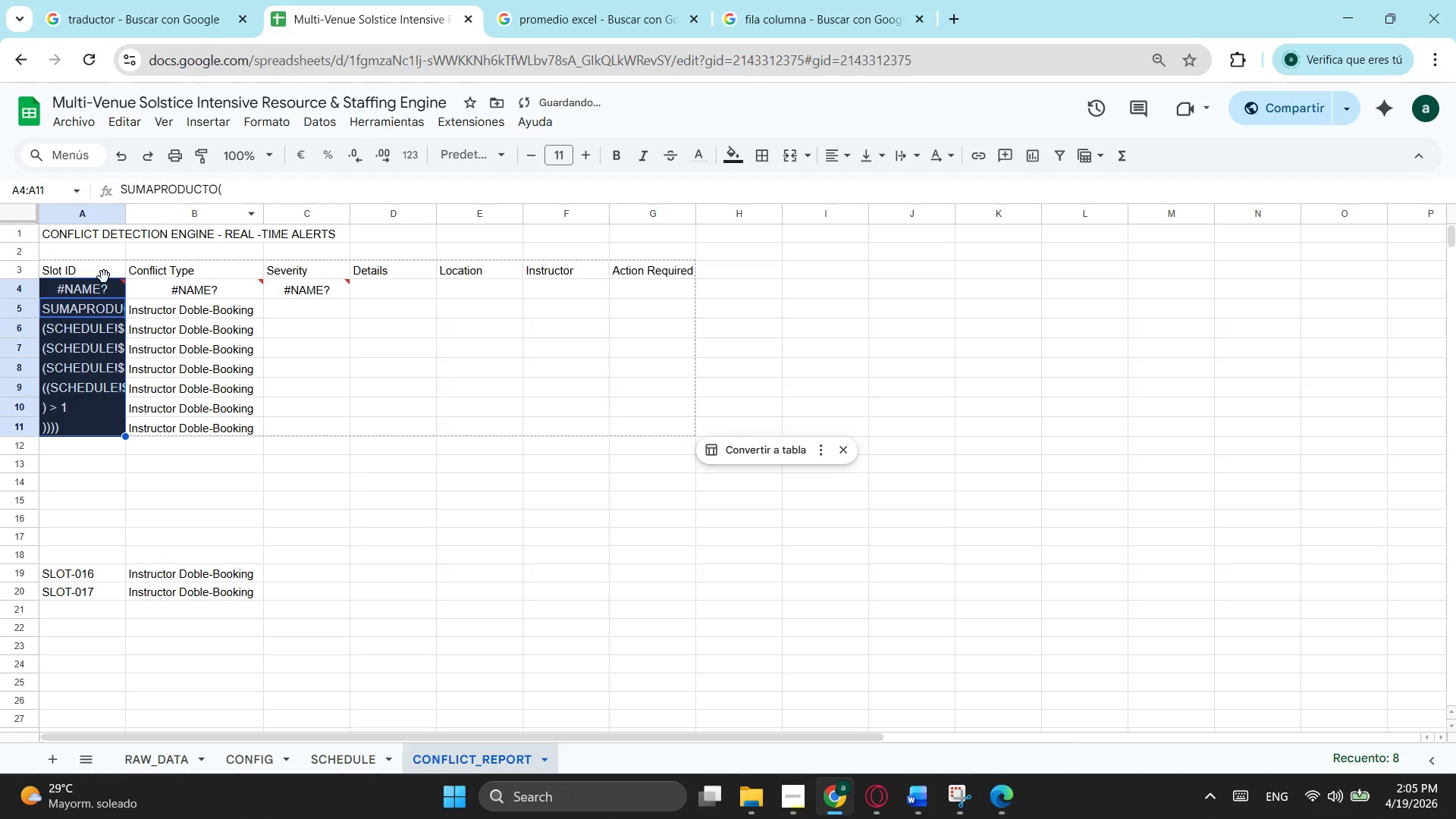 
mouse_move([126, 270])
 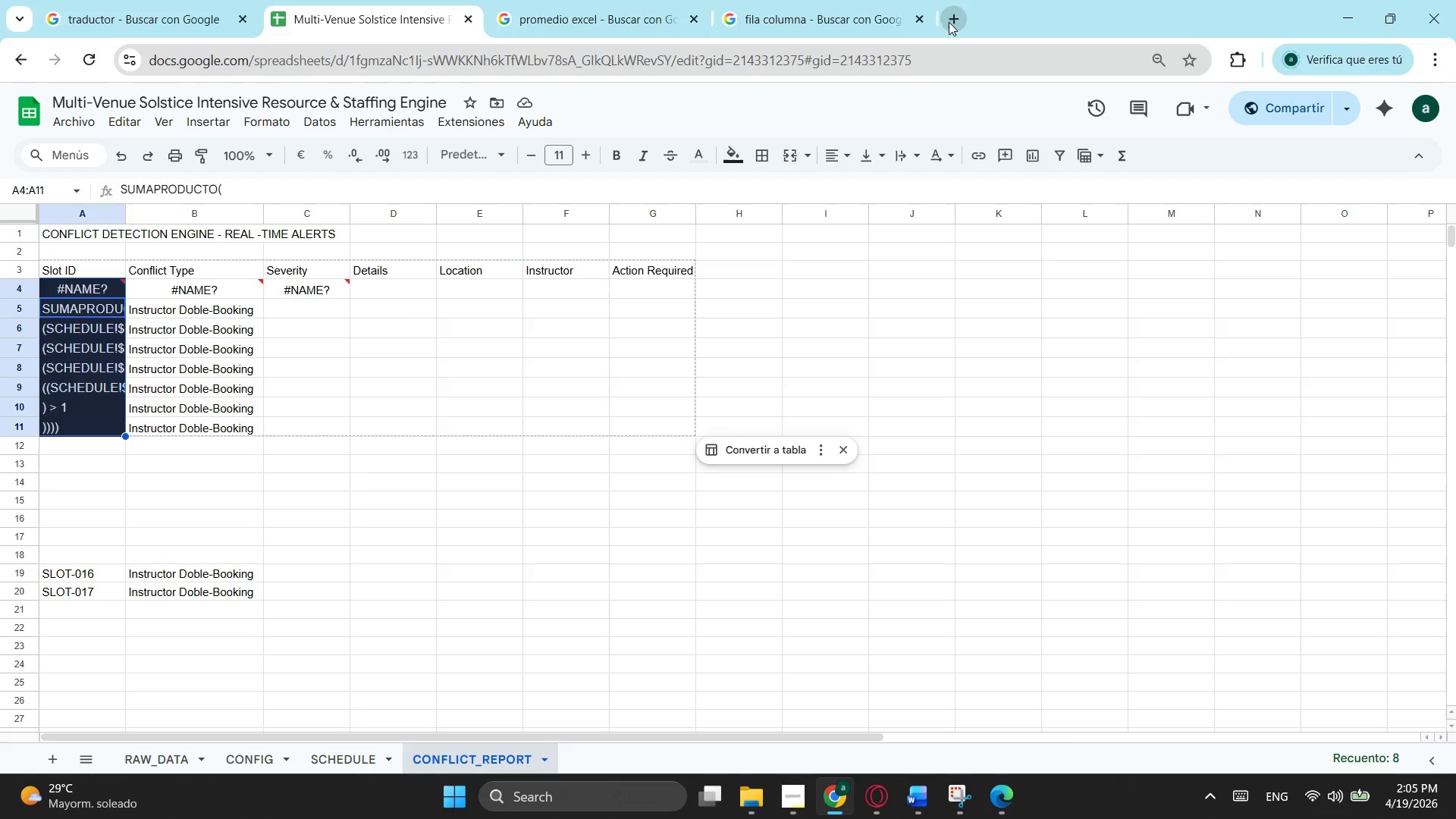 
wait(5.69)
 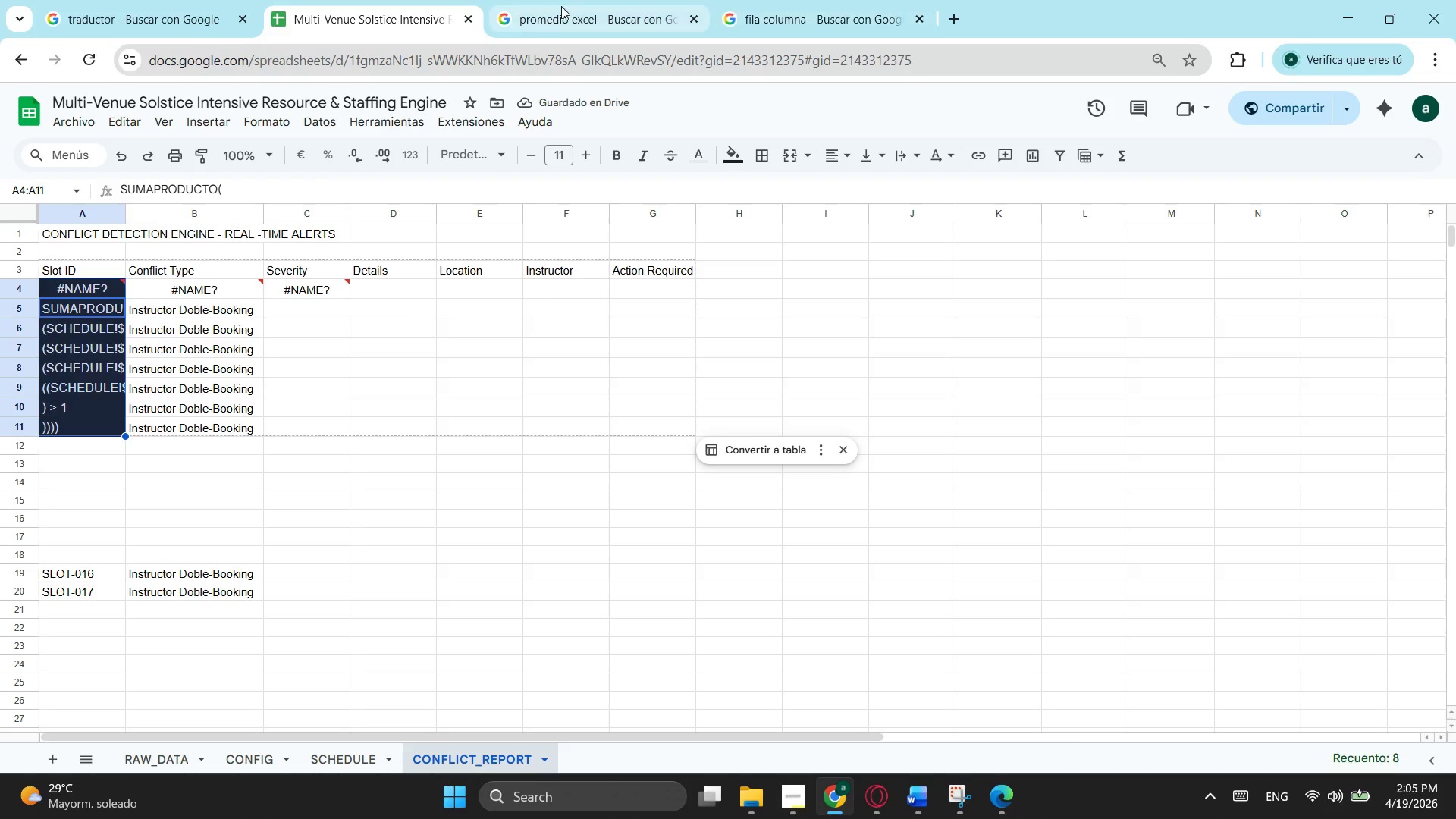 
left_click([955, 28])
 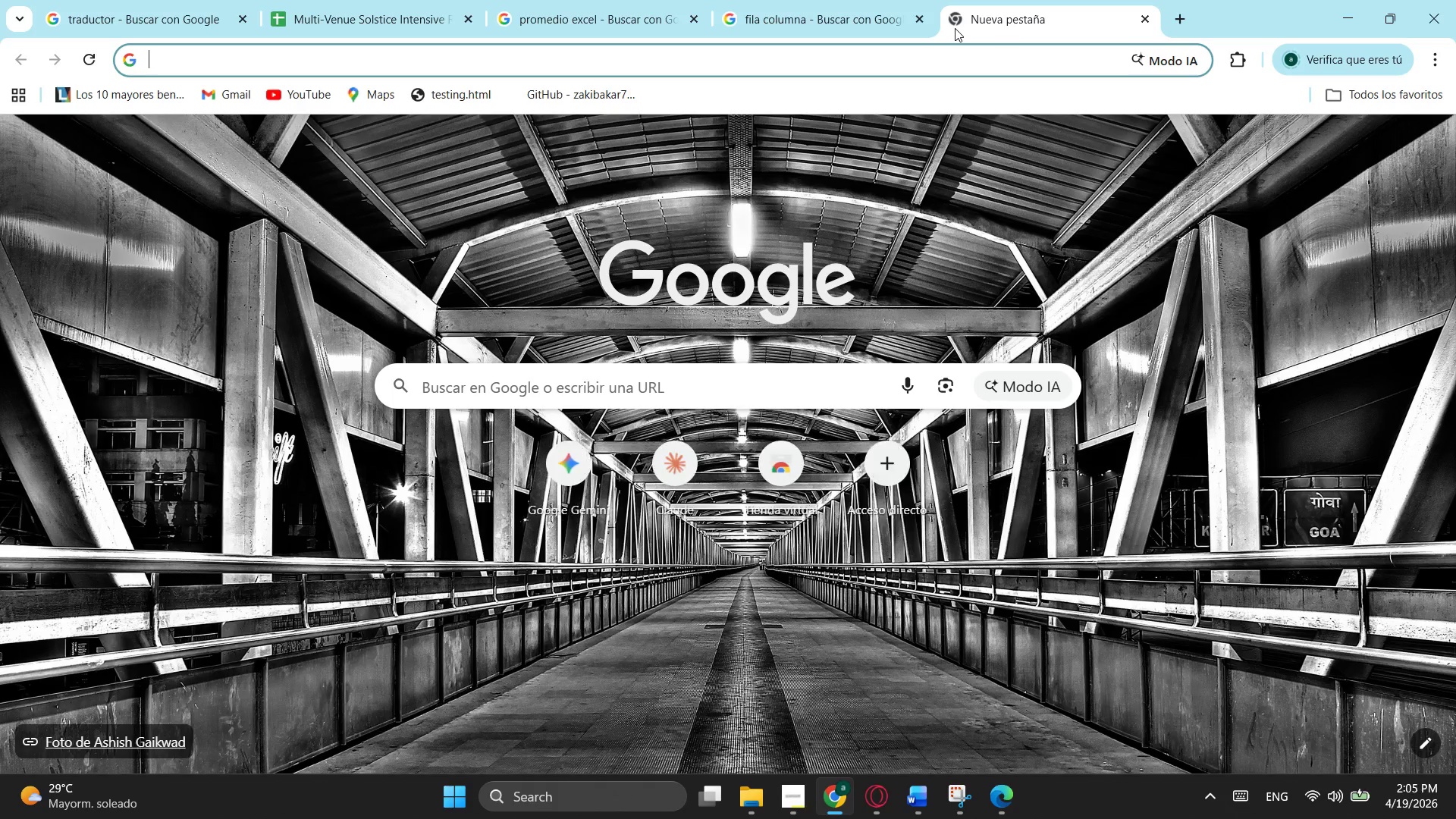 
type(unir en google )
 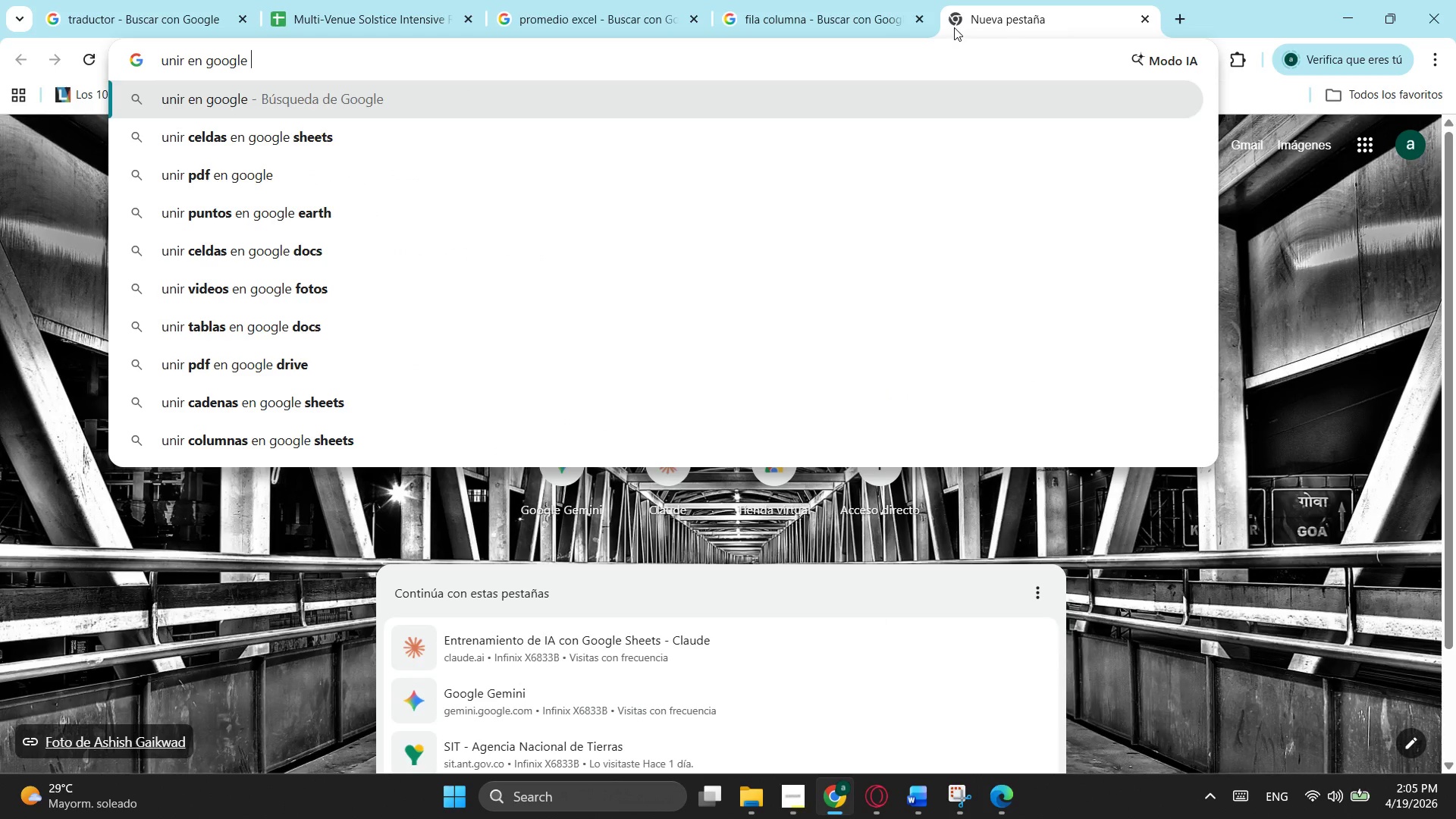 
key(ArrowDown)
 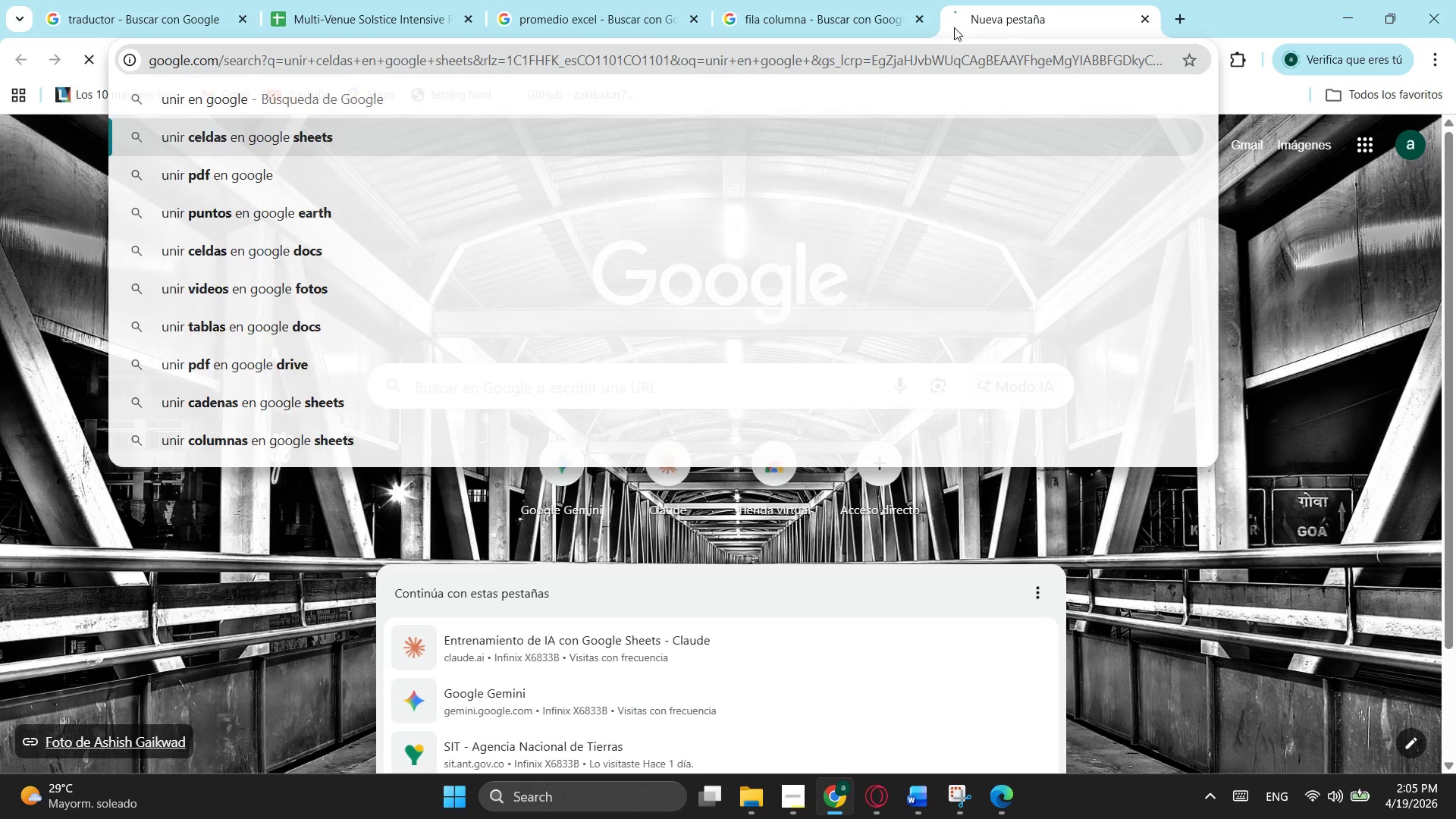 
key(Enter)
 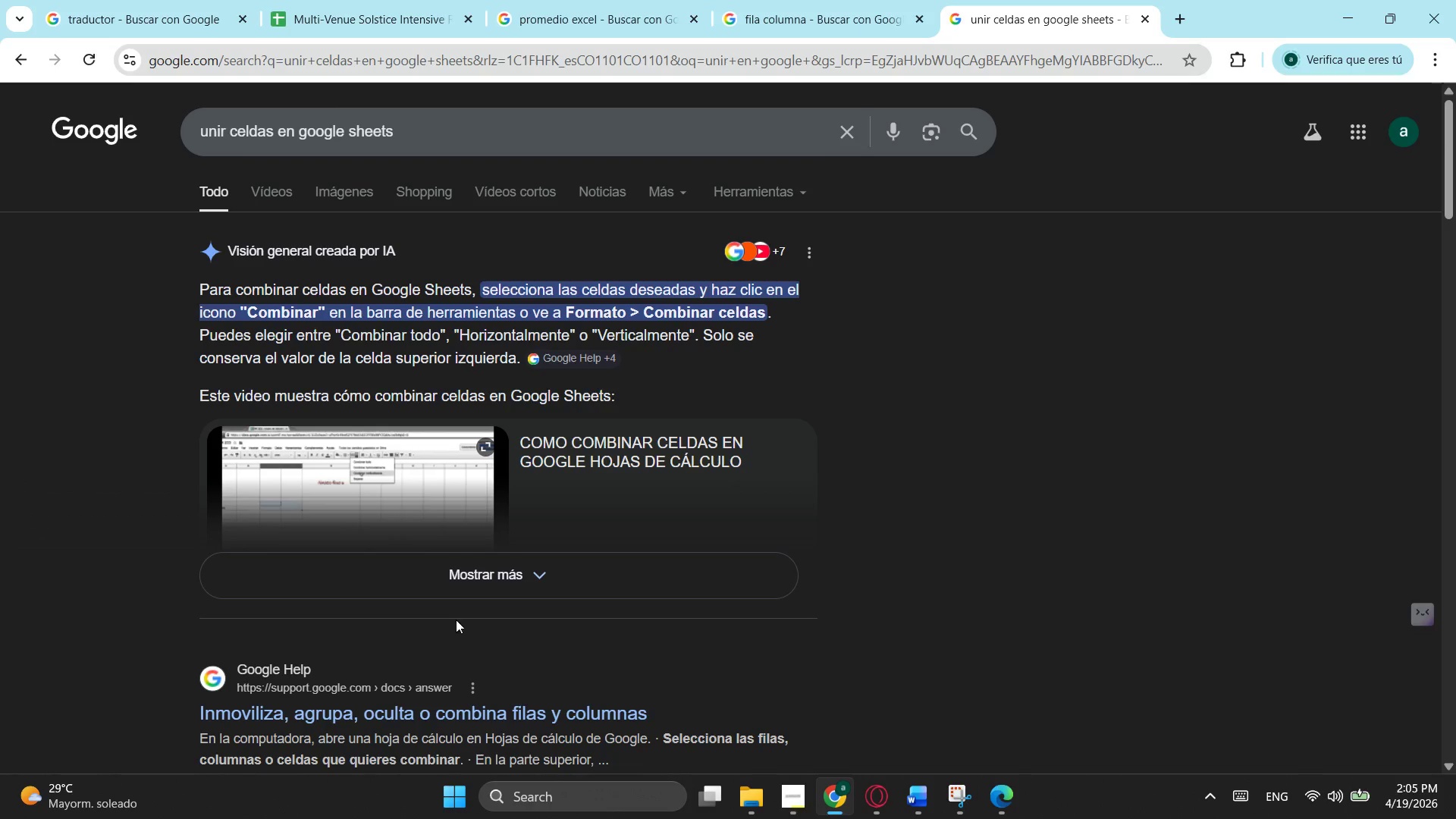 
wait(7.47)
 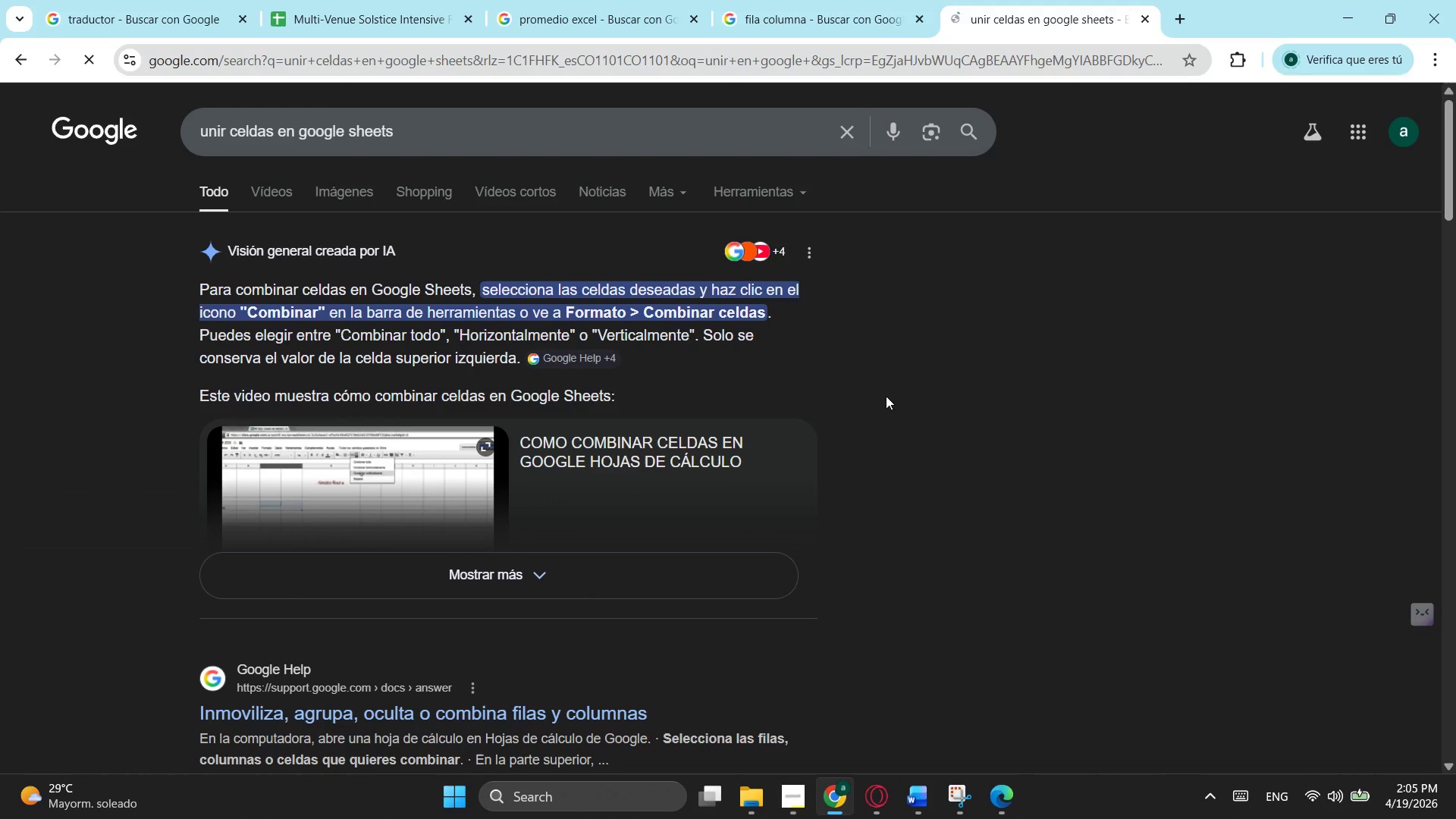 
left_click([412, 137])
 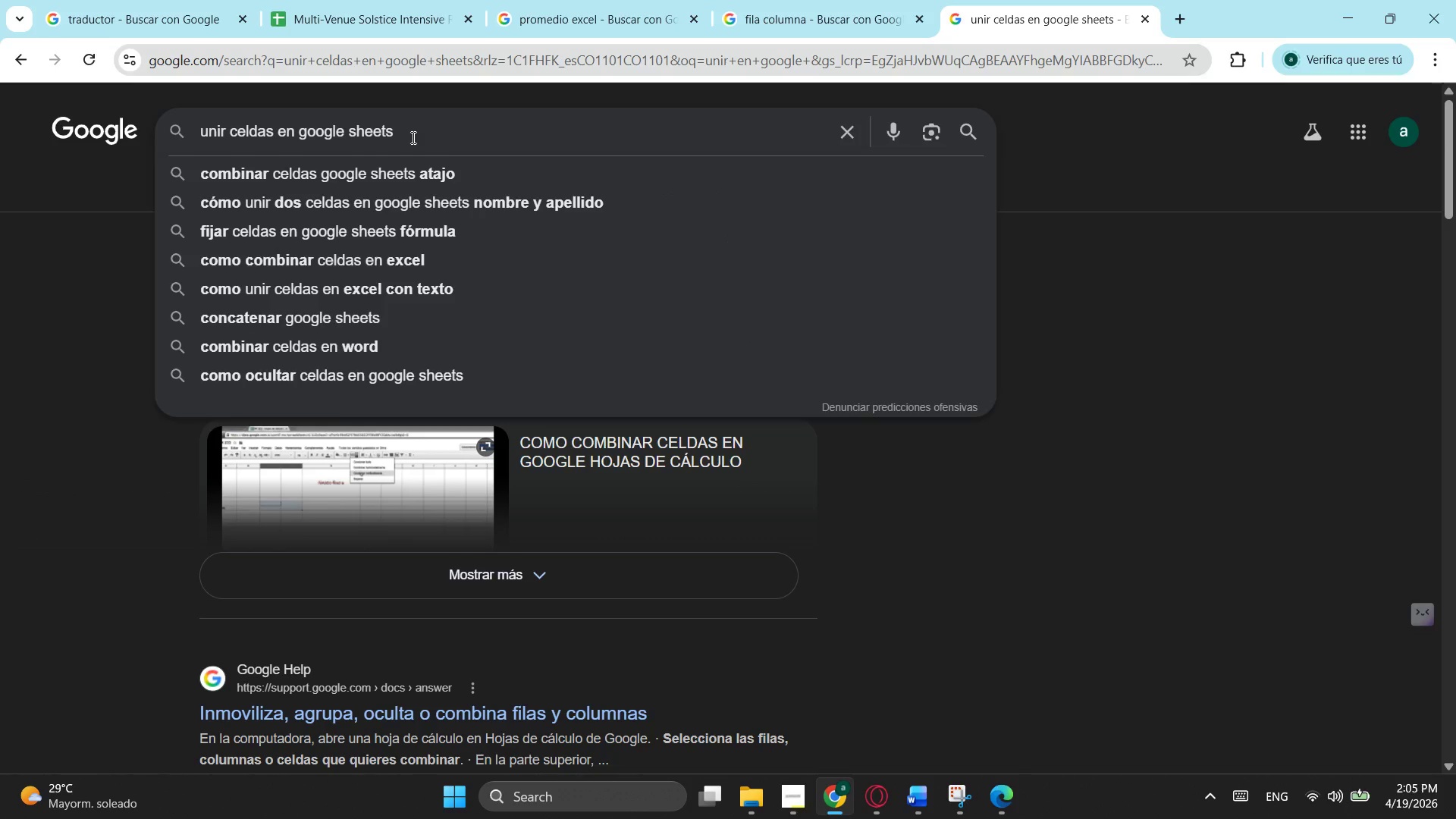 
type( formila)
 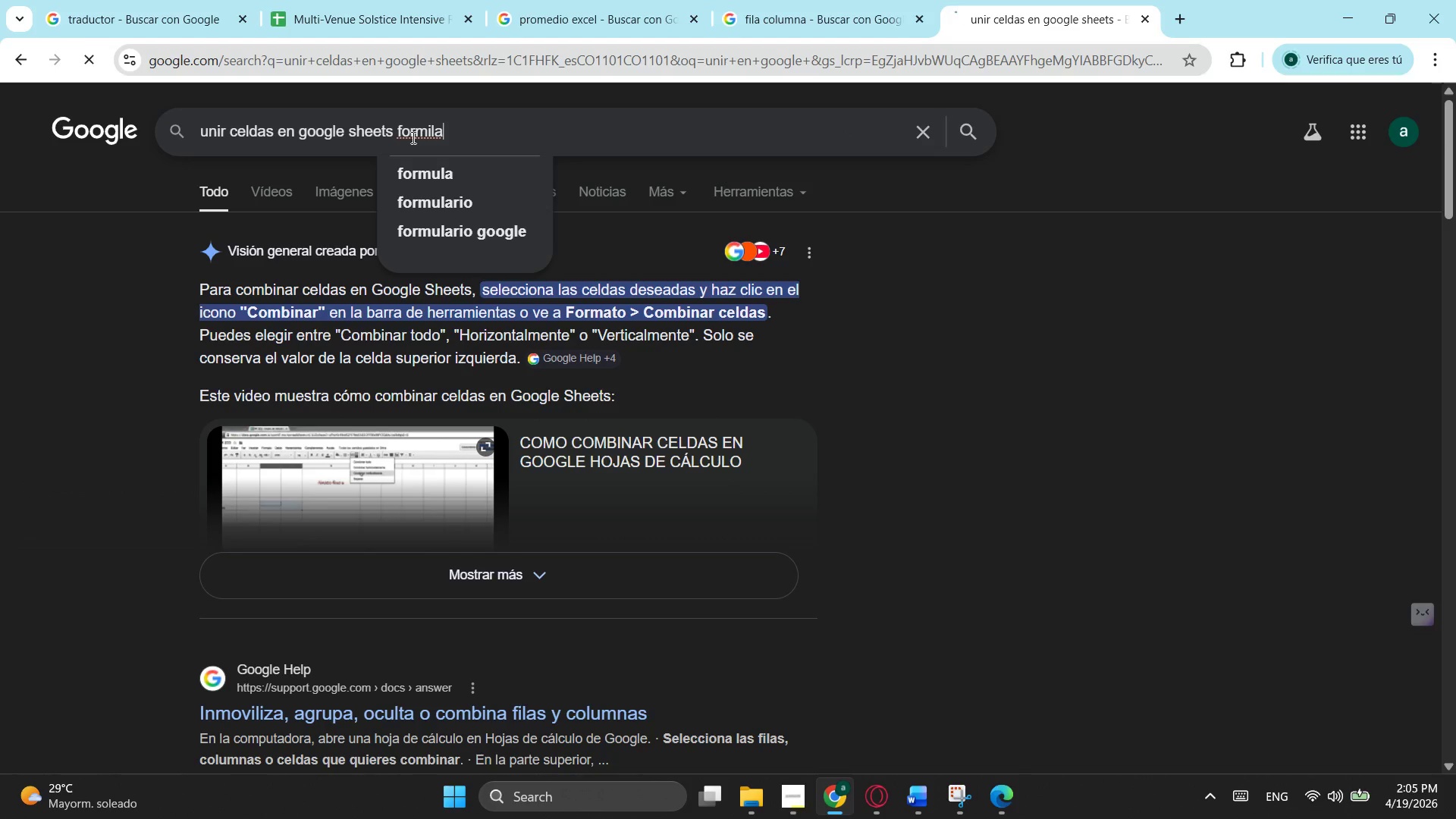 
key(Enter)
 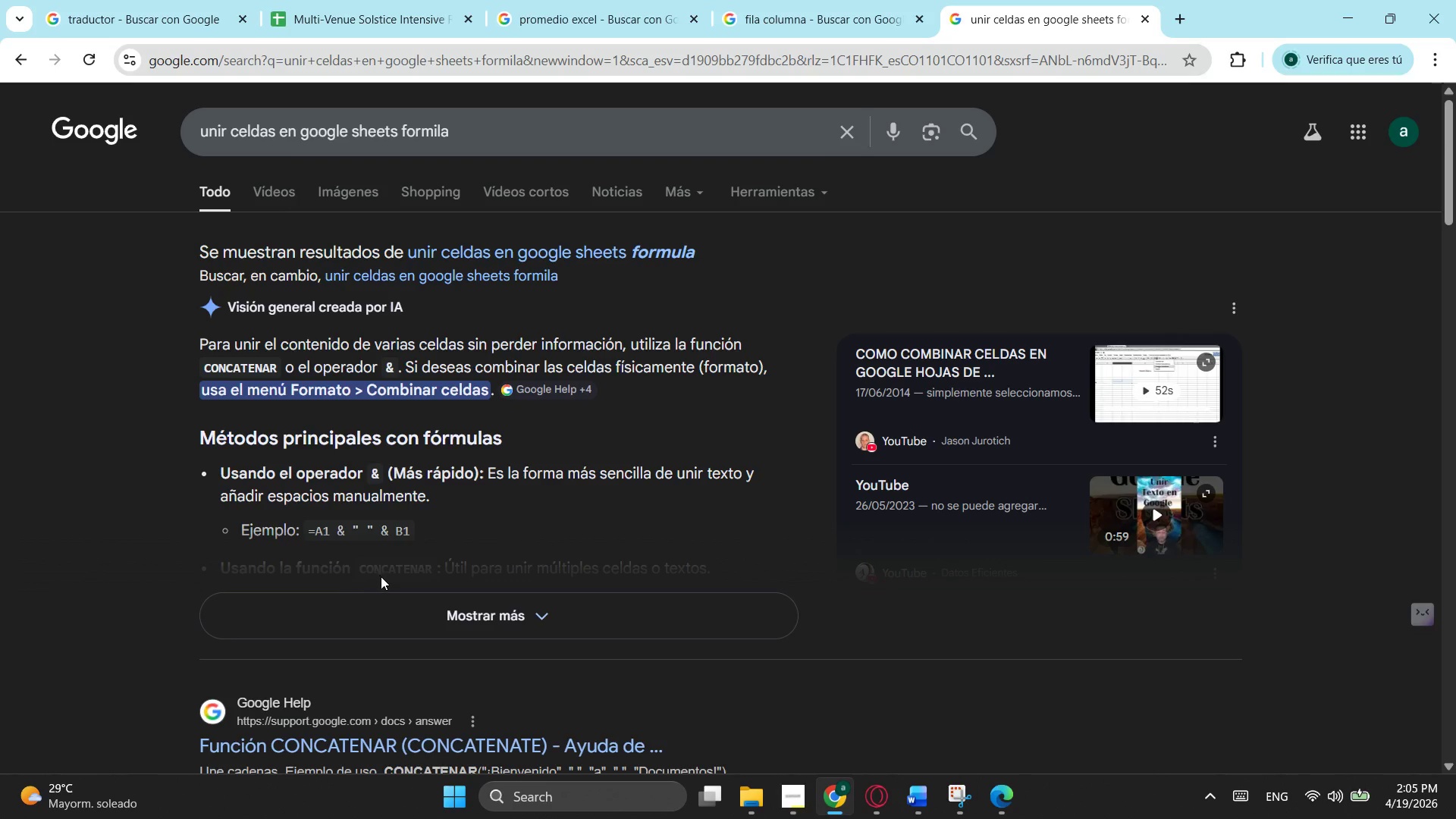 
wait(10.12)
 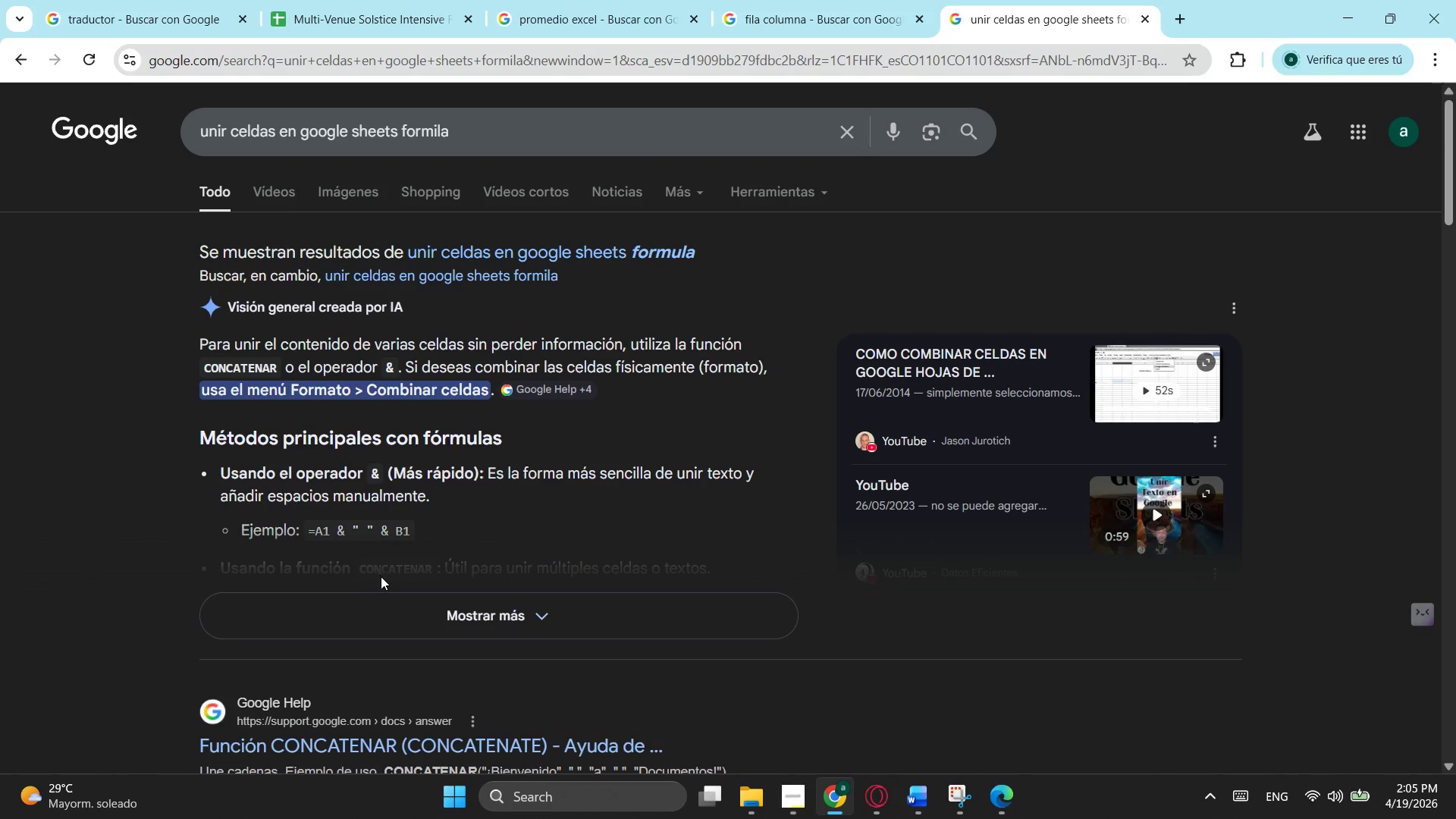 
left_click([384, 602])
 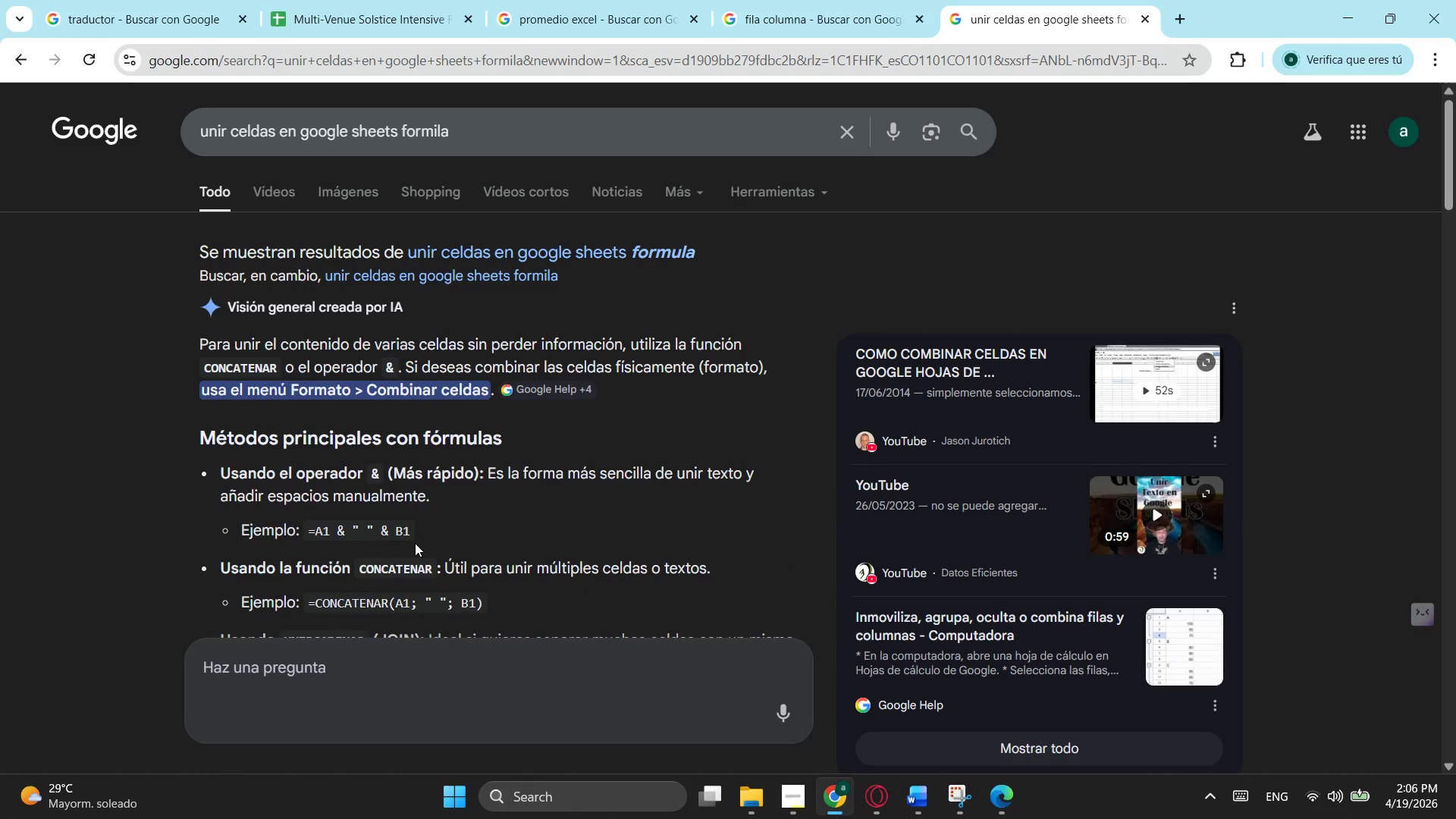 
scroll: coordinate [415, 543], scroll_direction: down, amount: 1.0
 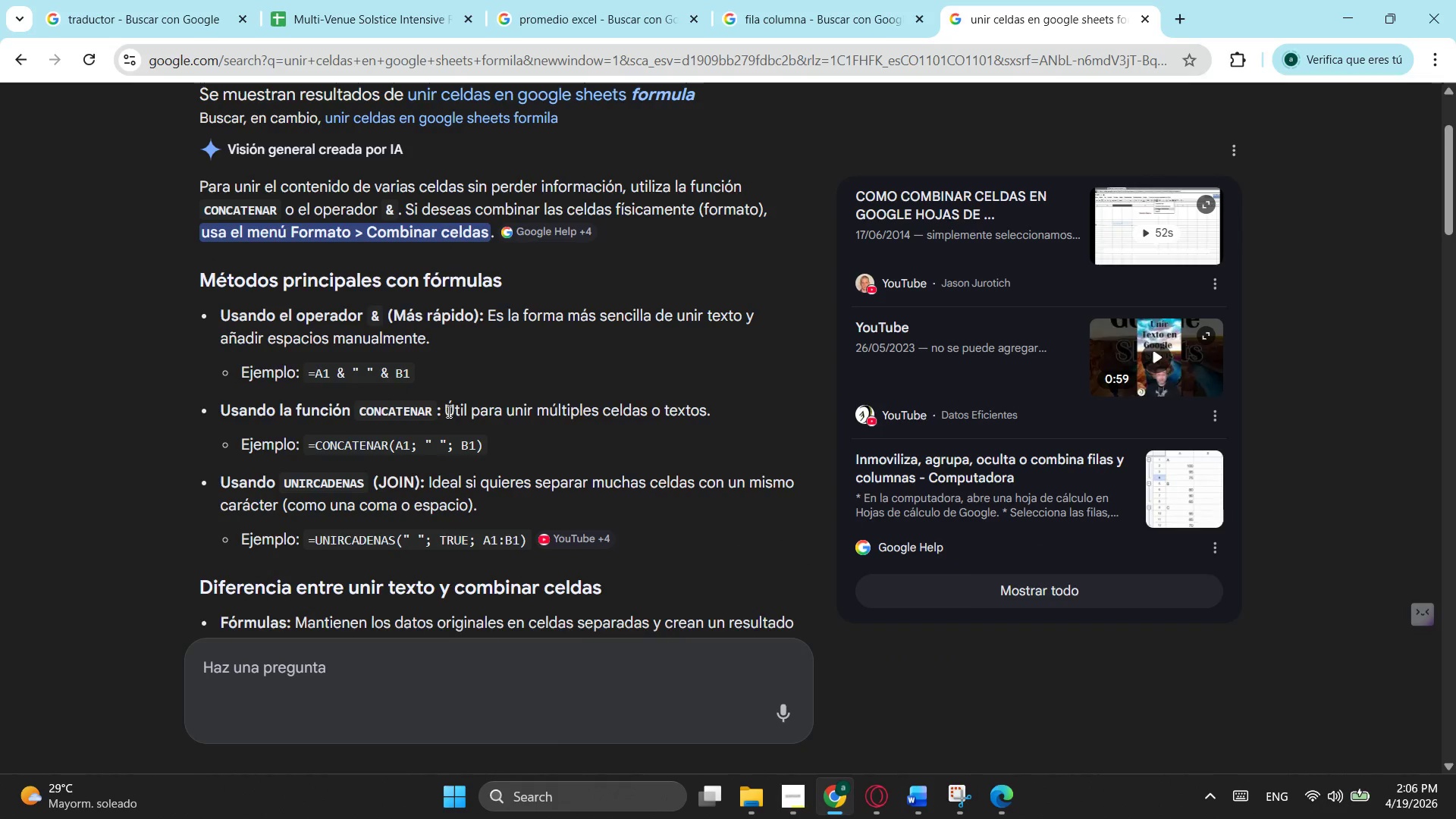 
wait(7.67)
 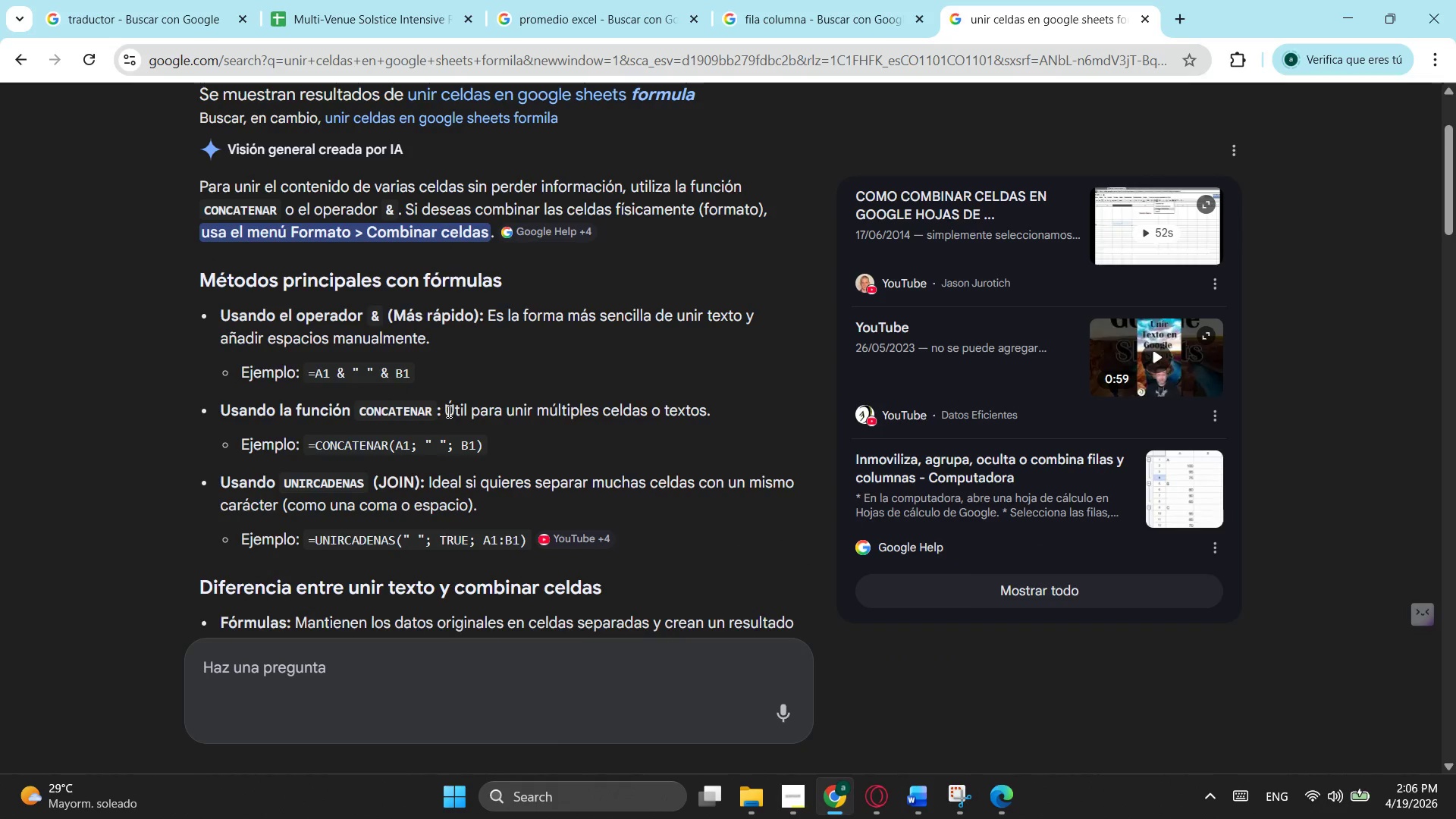 
left_click_drag(start_coordinate=[286, 480], to_coordinate=[363, 485])
 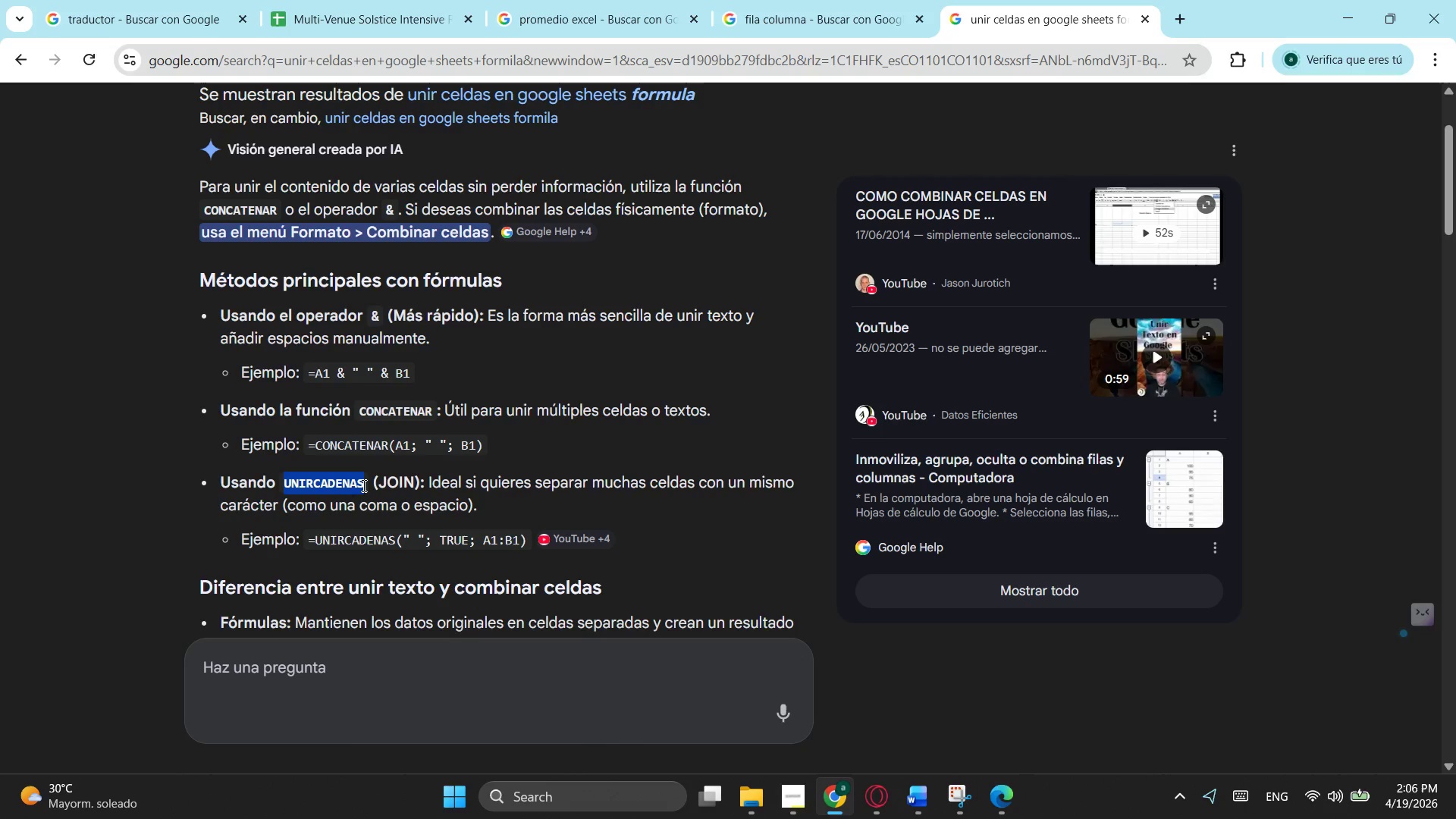 
key(Control+ControlLeft)
 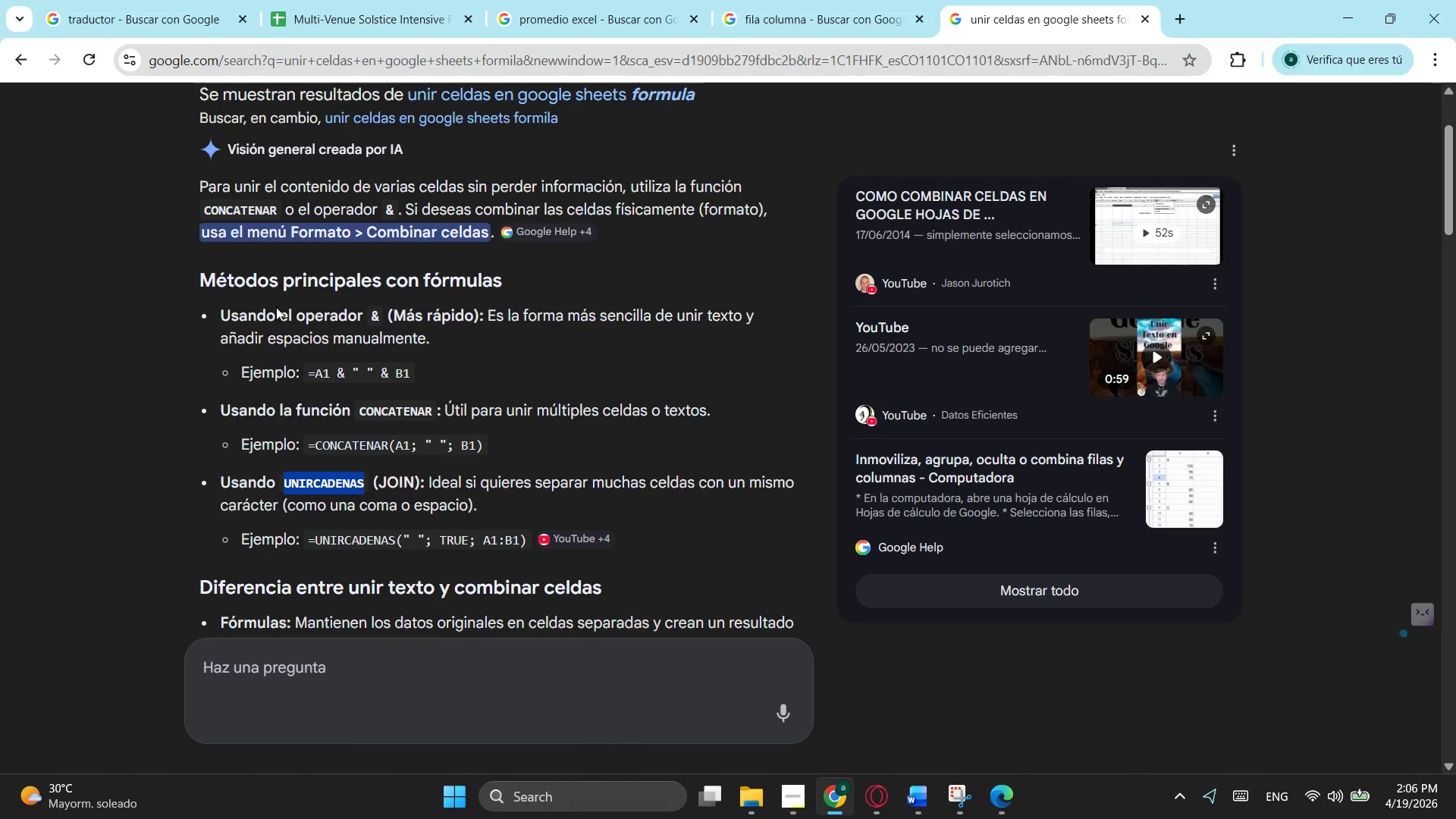 
key(Control+C)
 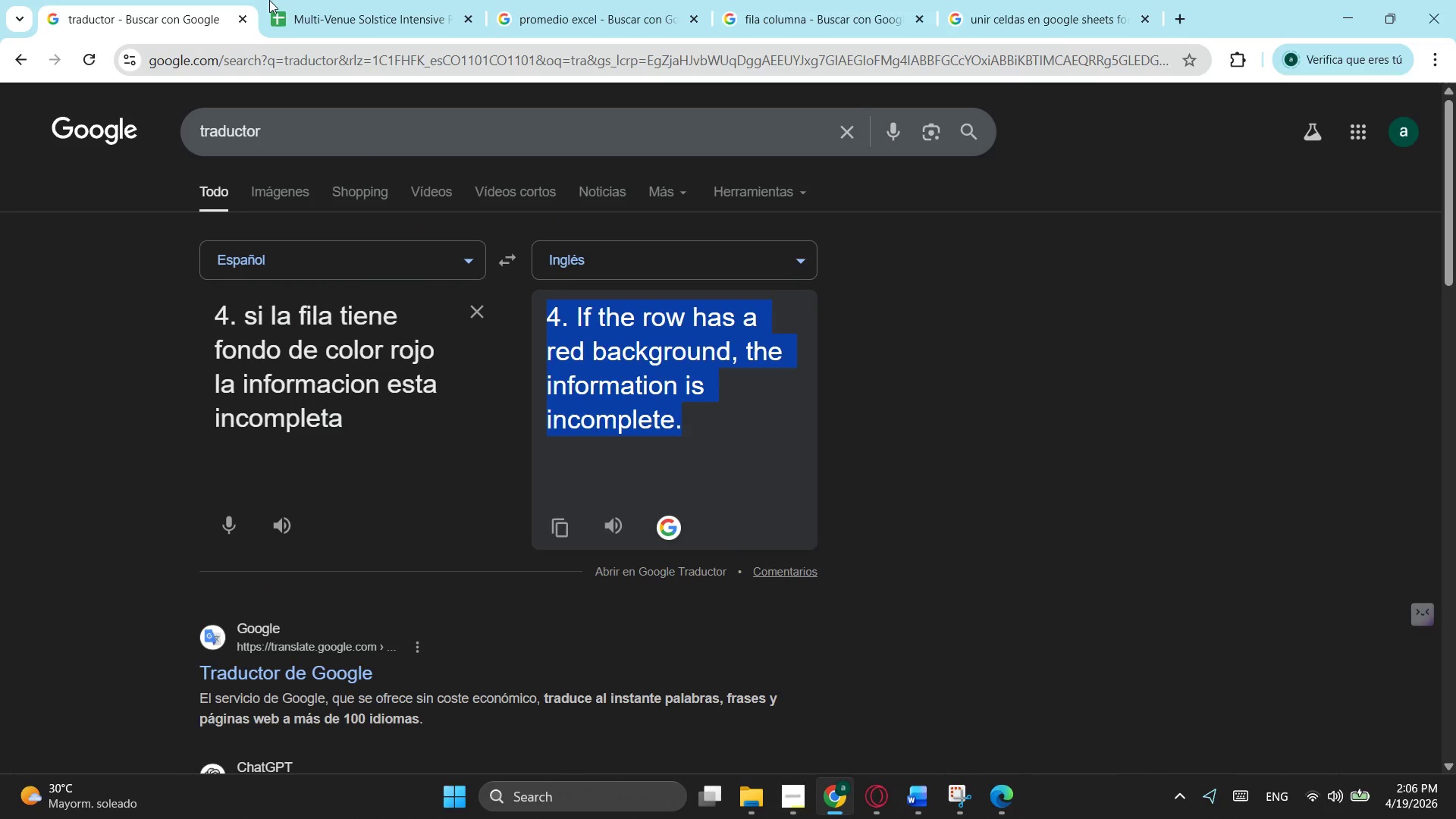 
double_click([340, 0])
 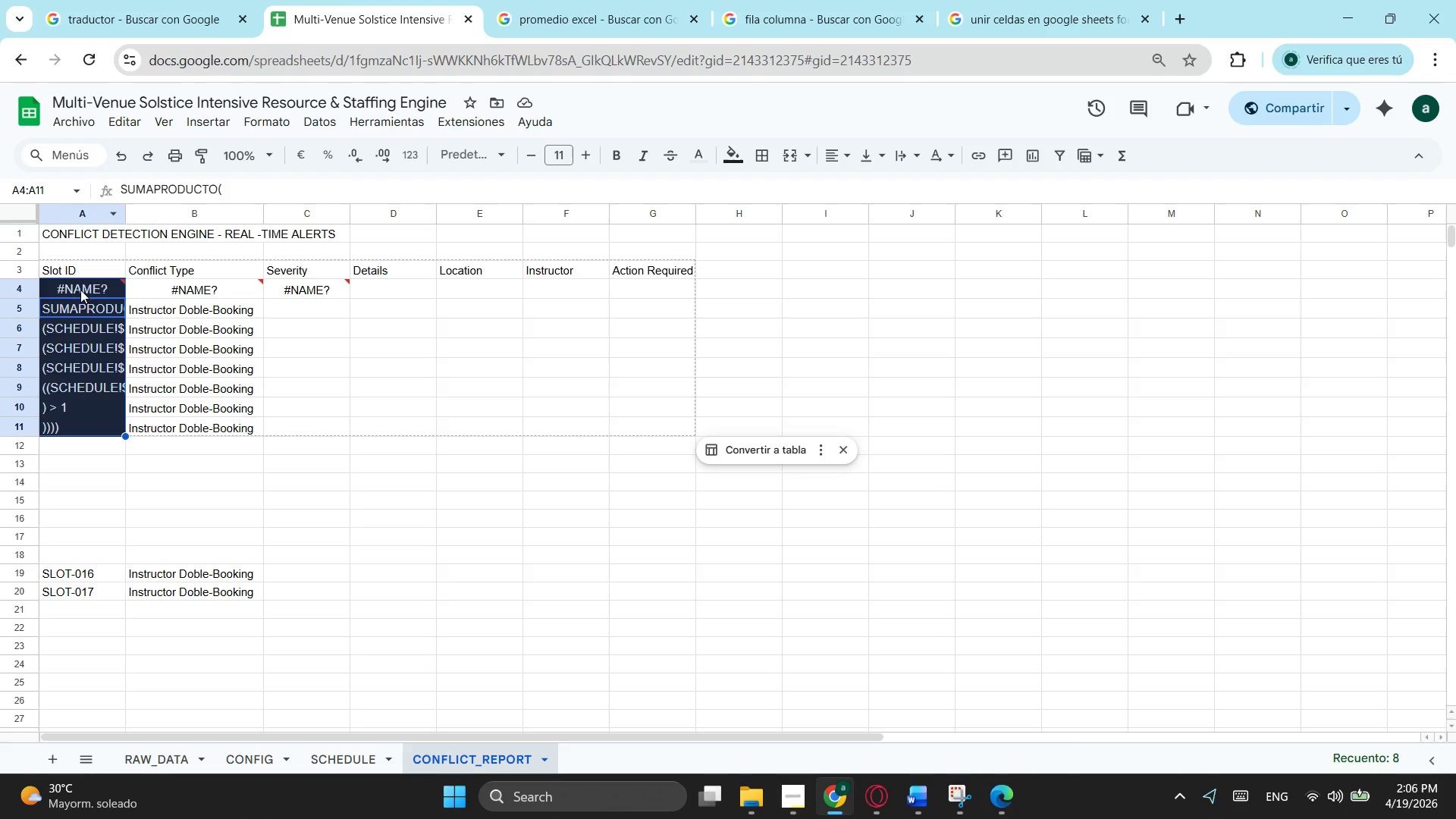 
left_click([87, 287])
 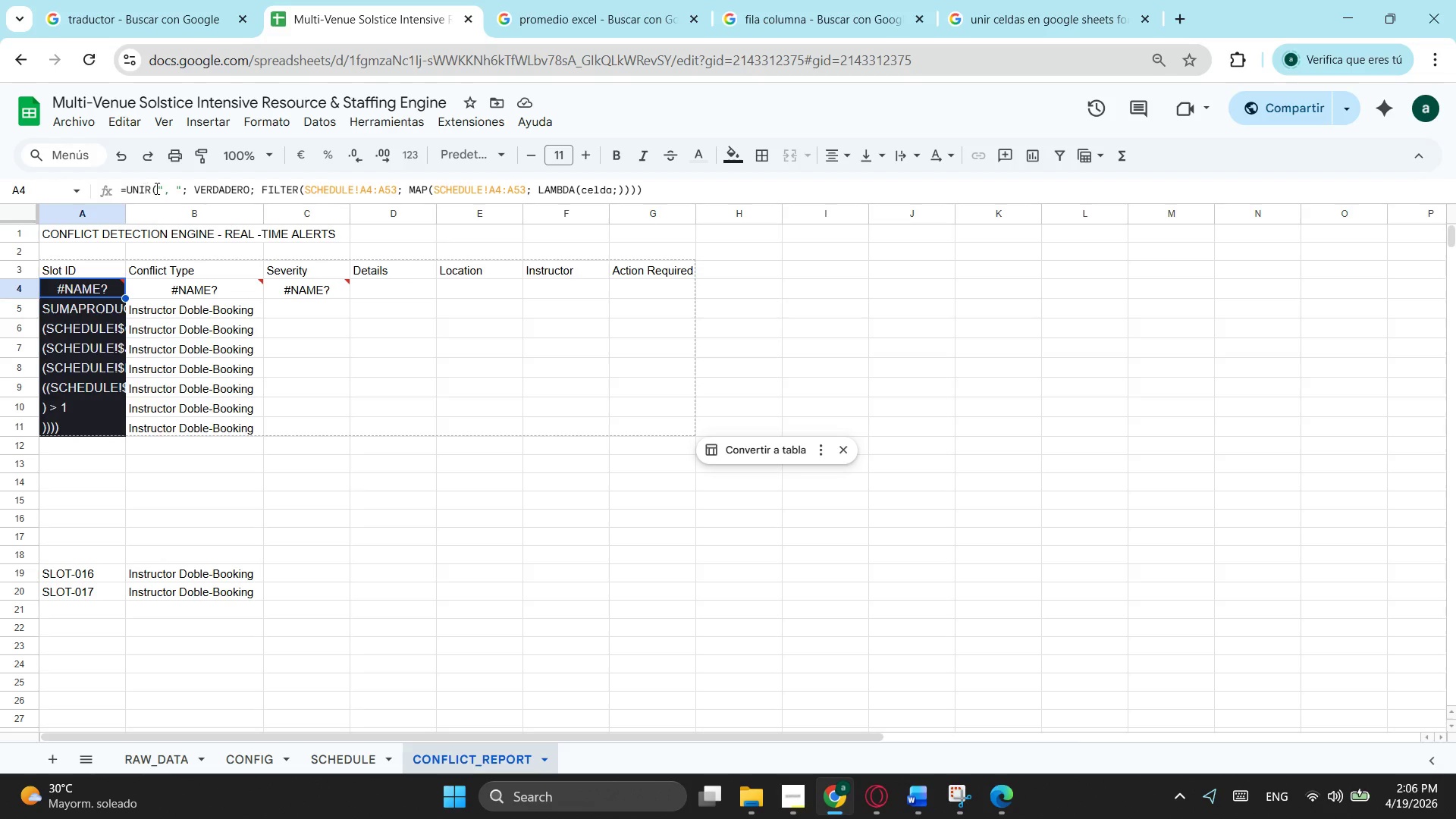 
left_click_drag(start_coordinate=[149, 191], to_coordinate=[128, 193])
 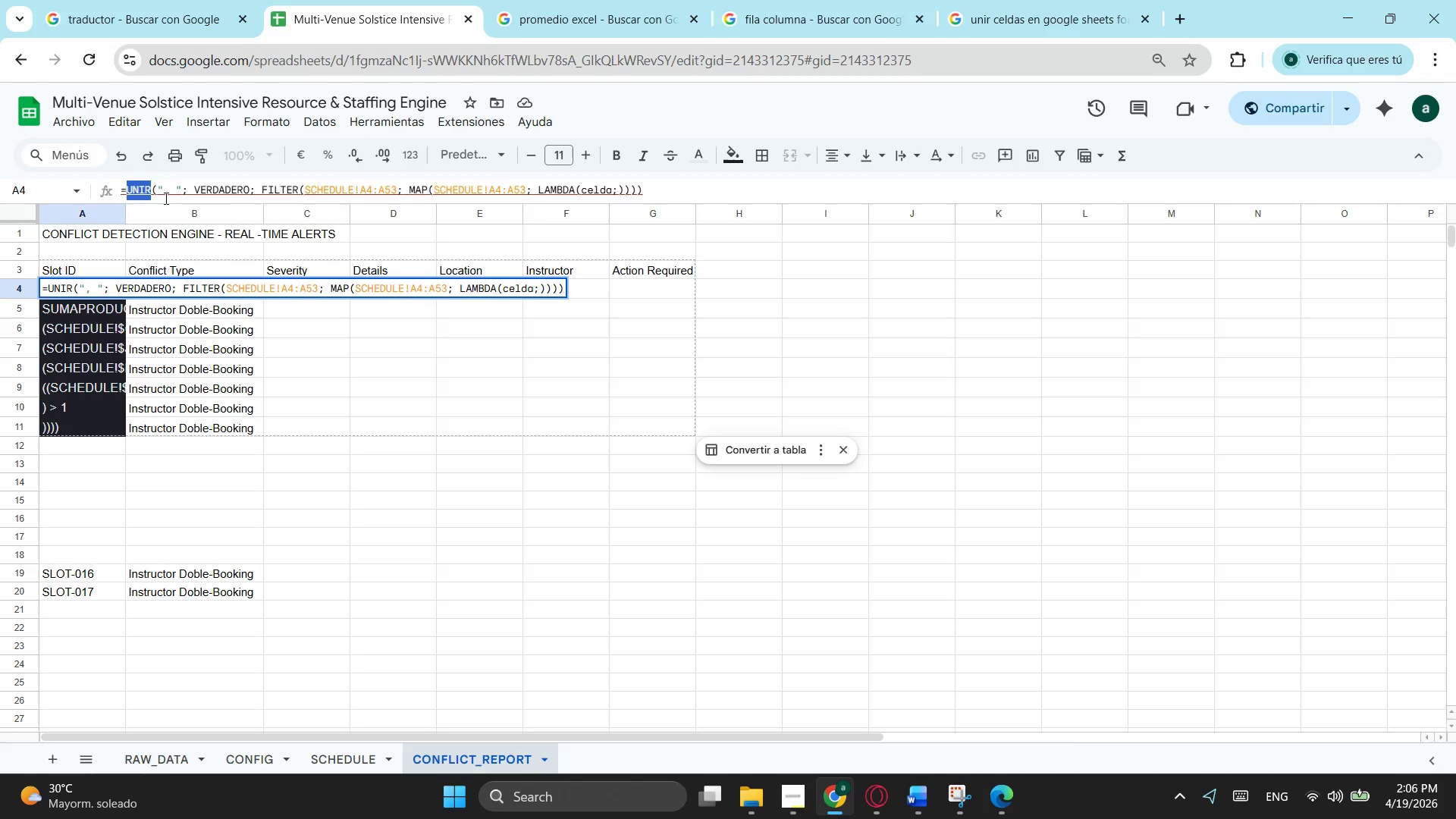 
key(Control+ControlLeft)
 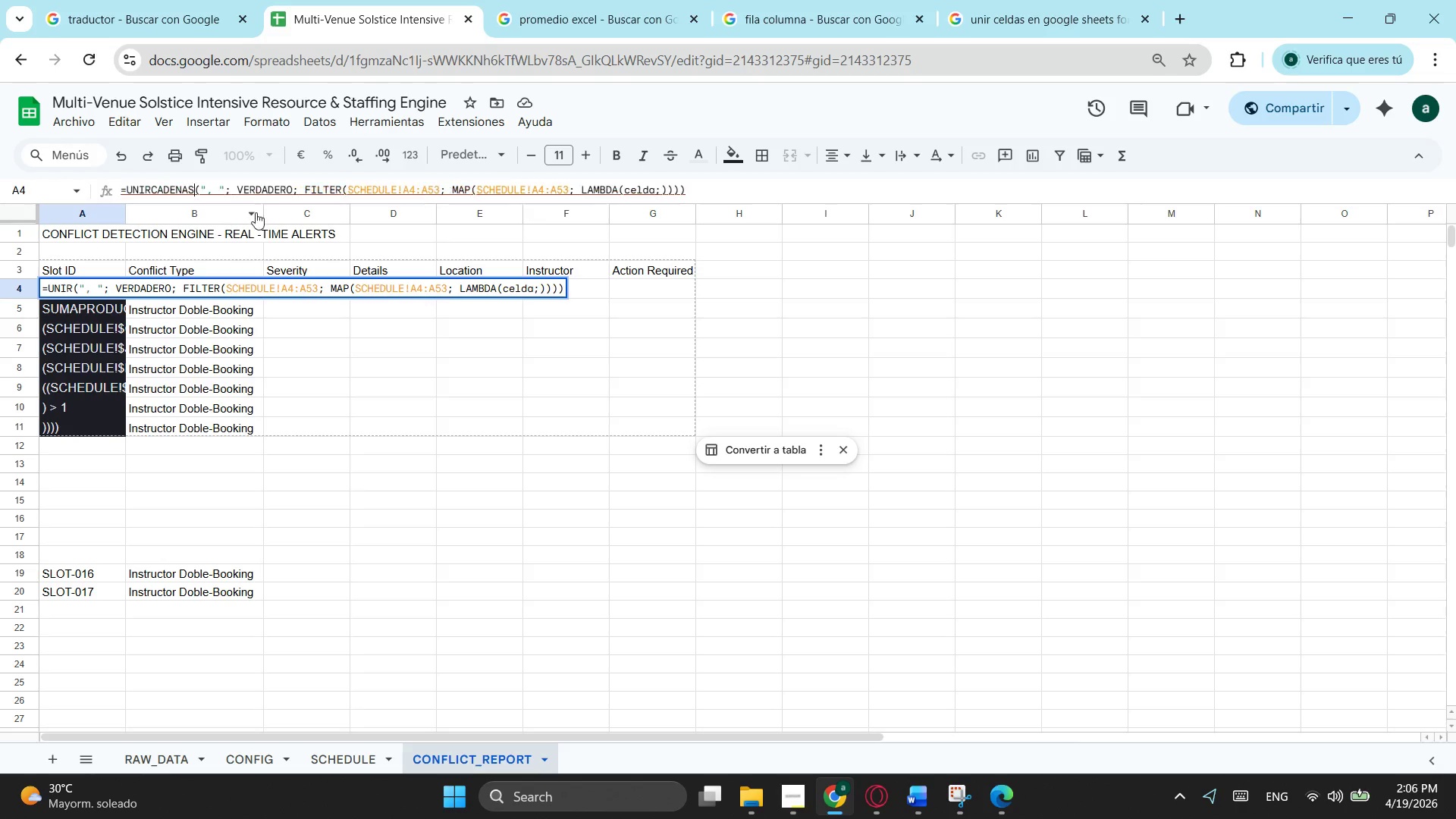 
key(Control+V)
 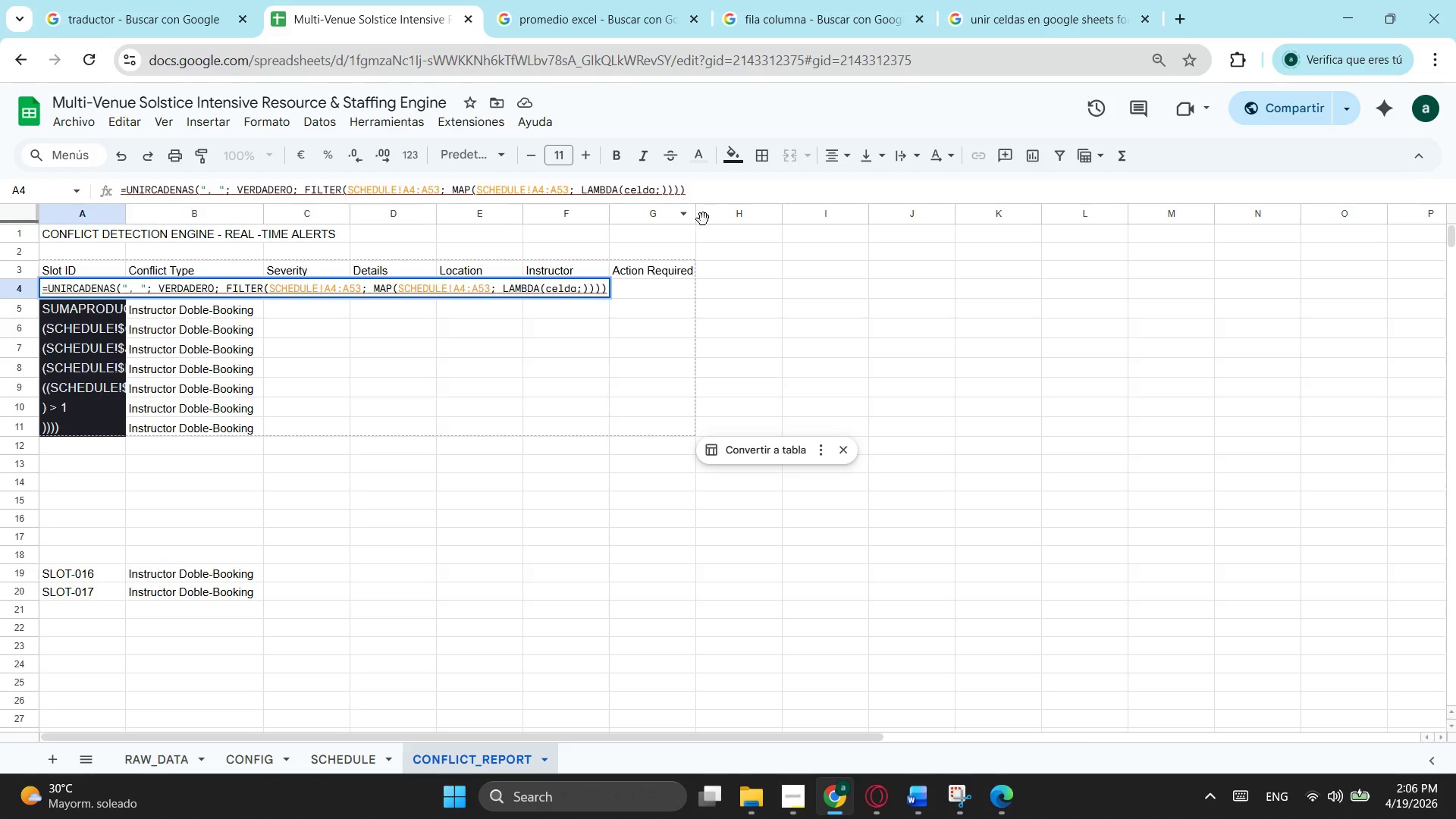 
left_click([740, 196])
 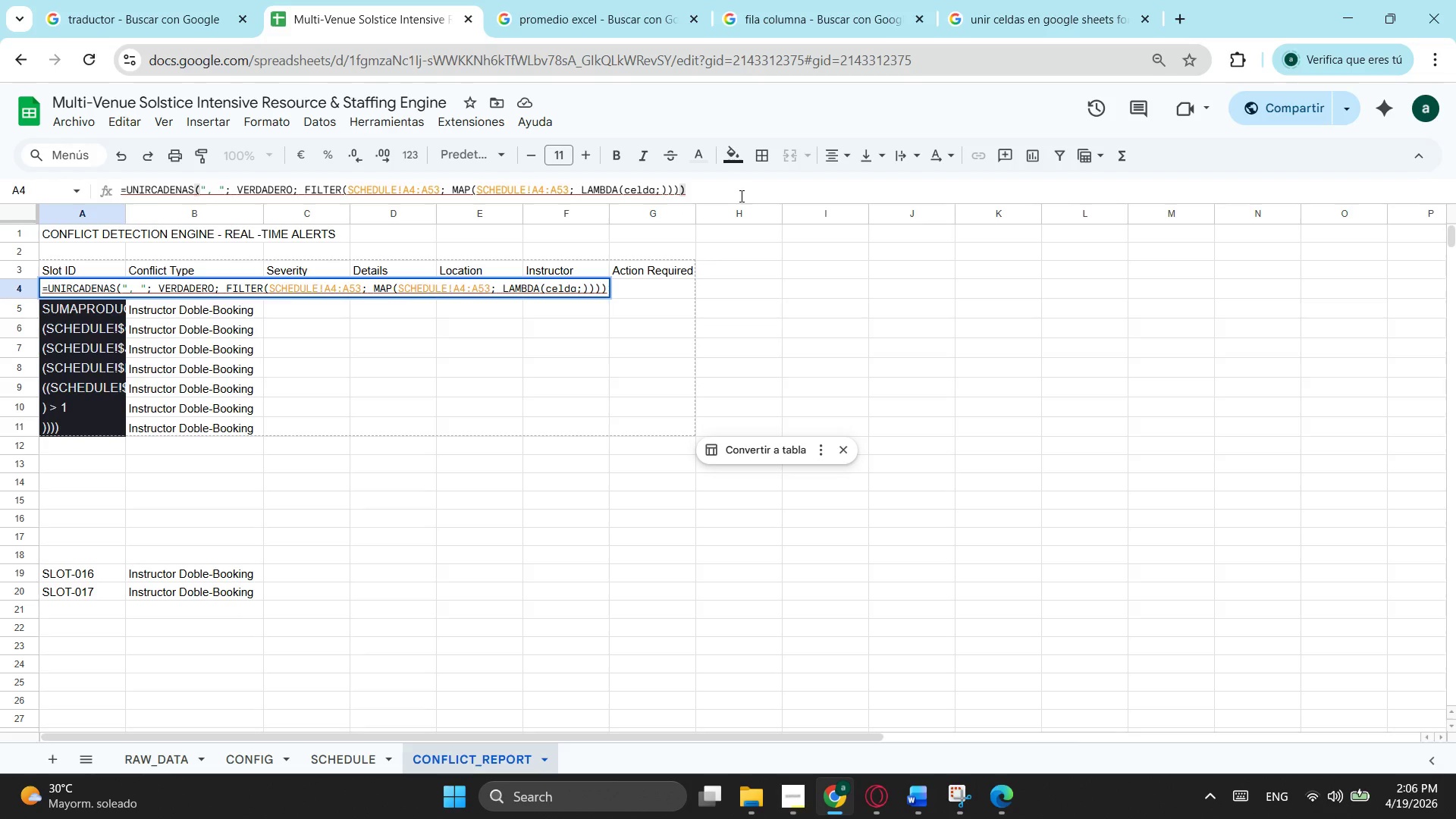 
hold_key(key=Enter, duration=18.53)
 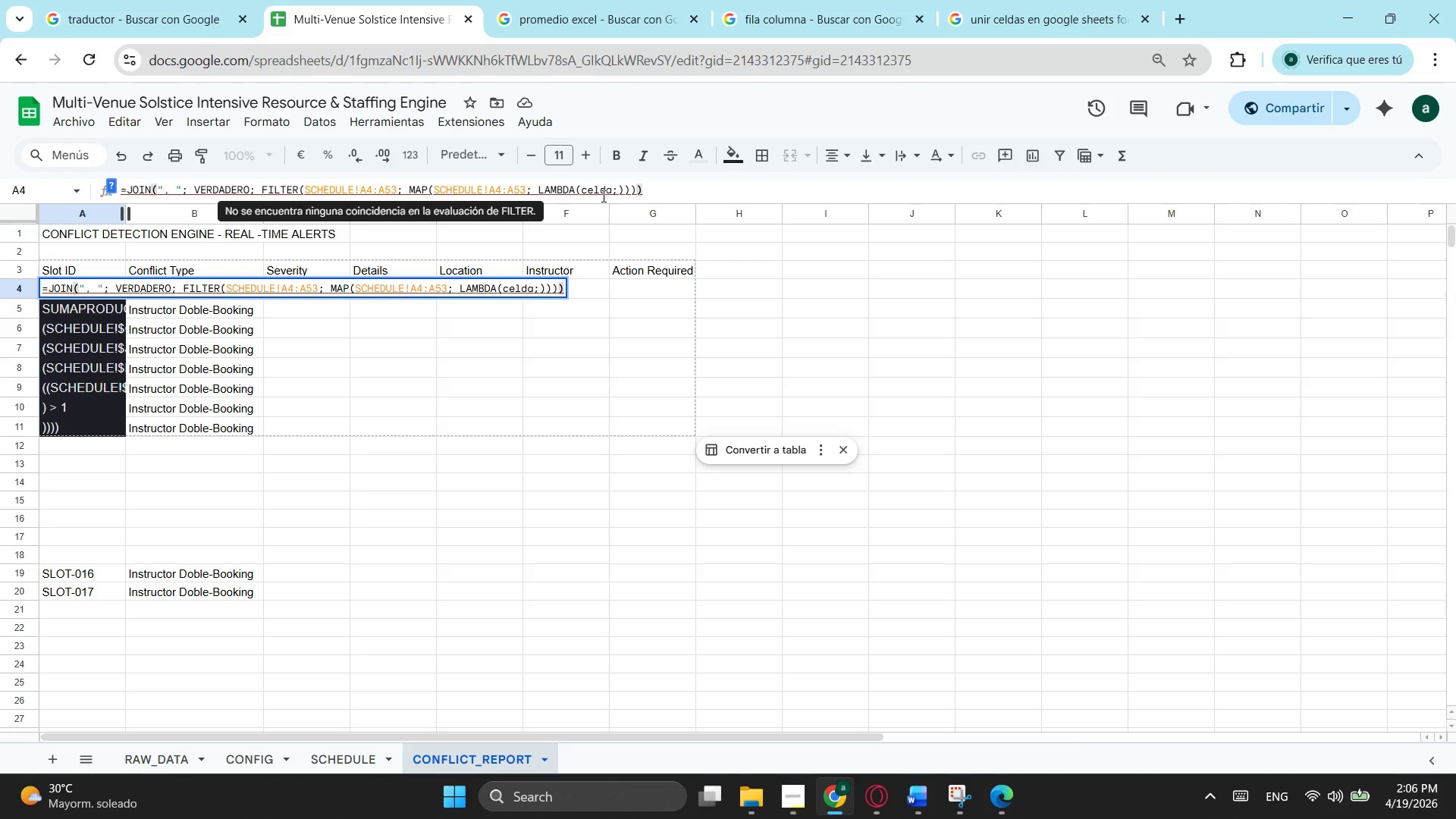 
left_click([991, 0])
 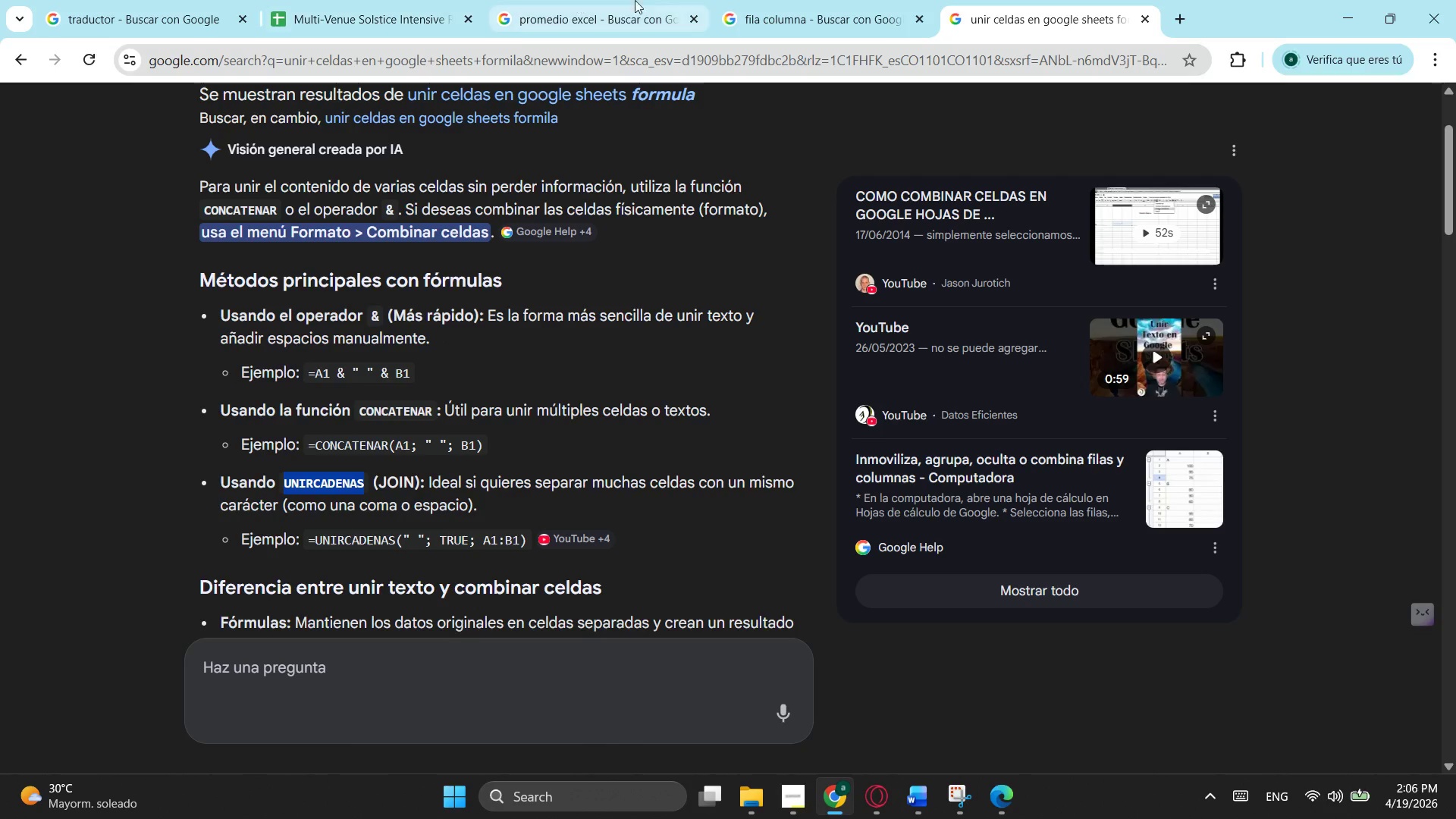 
left_click([598, 12])
 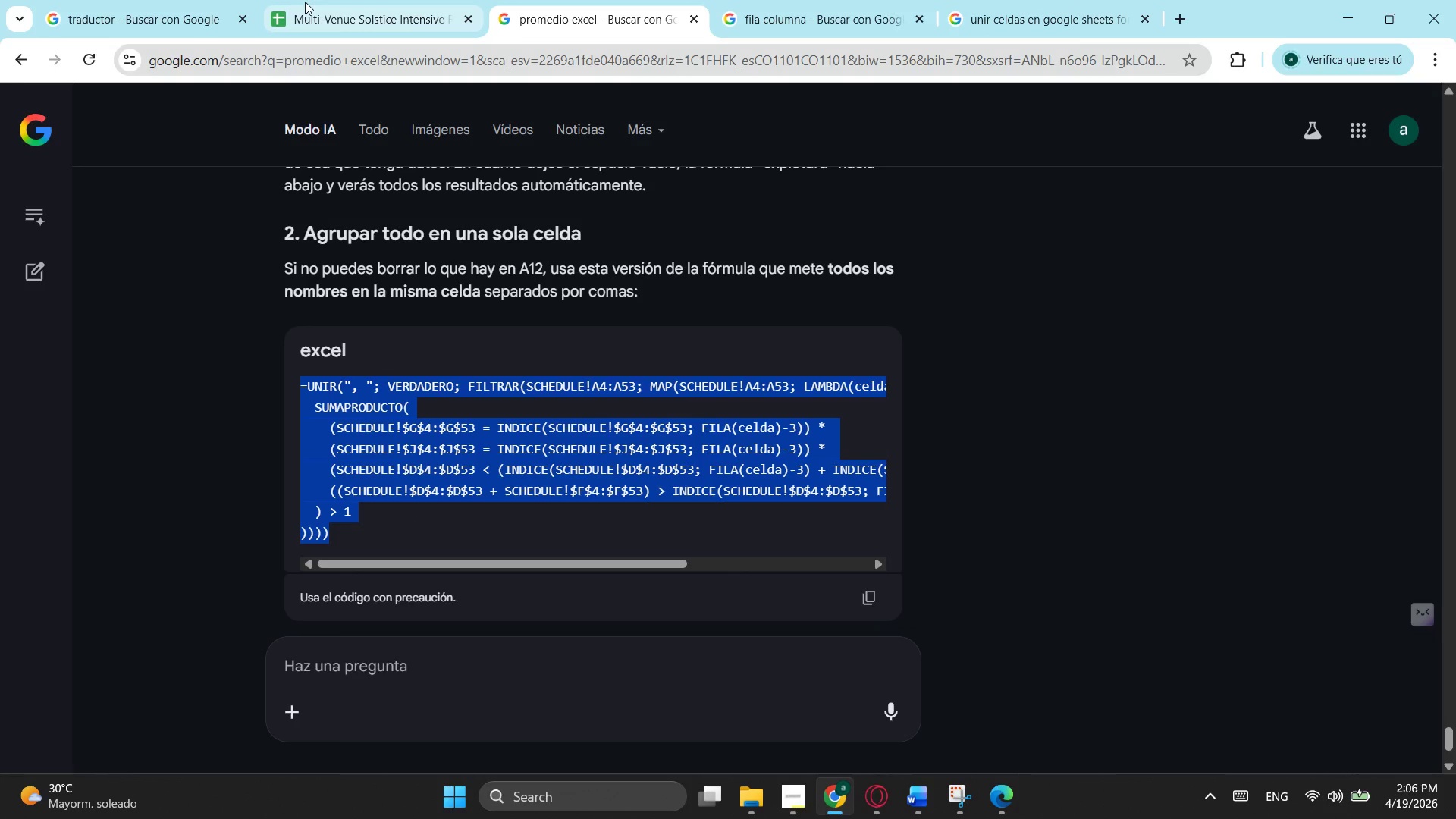 
left_click([308, 2])
 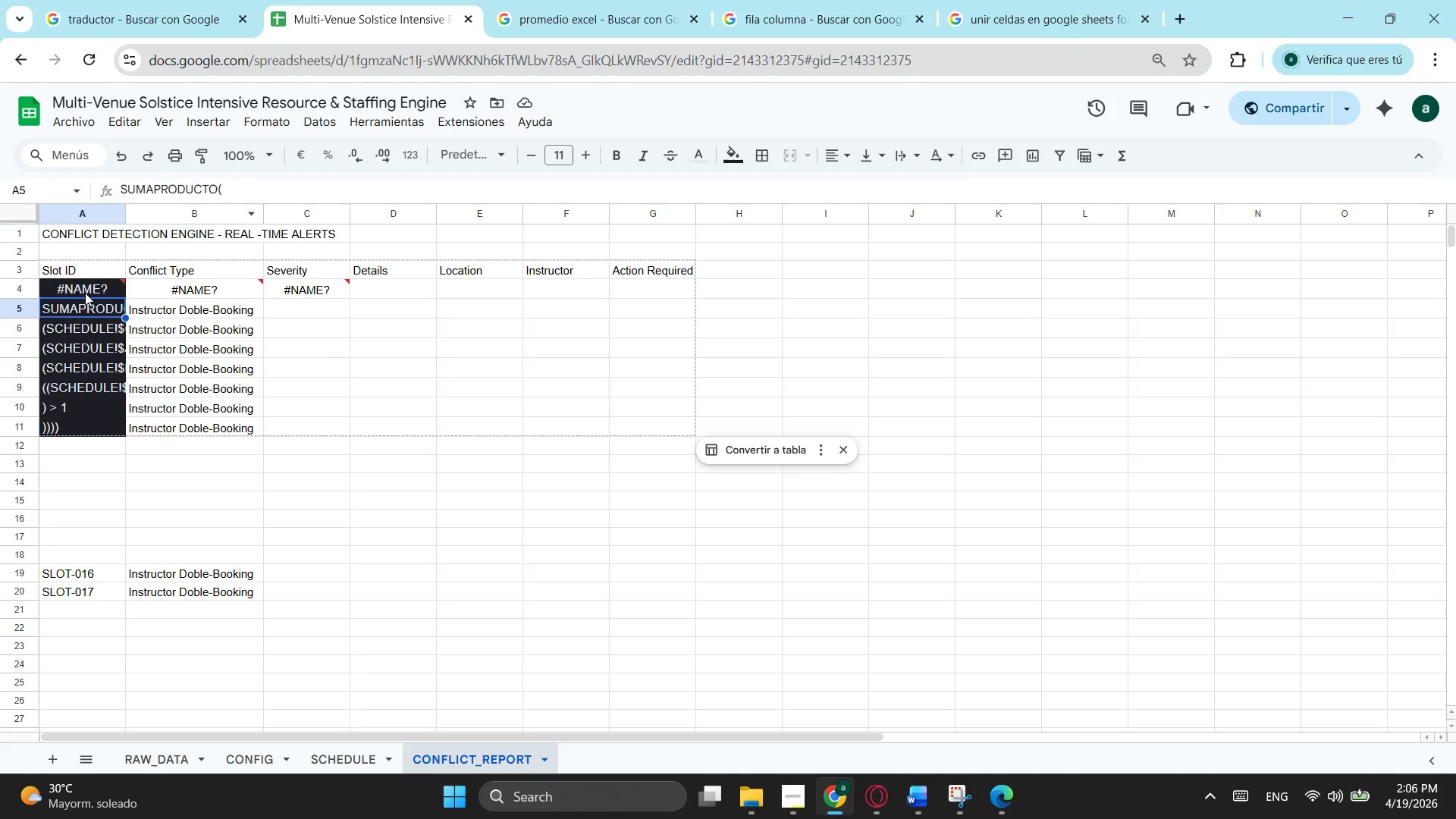 
left_click([85, 293])
 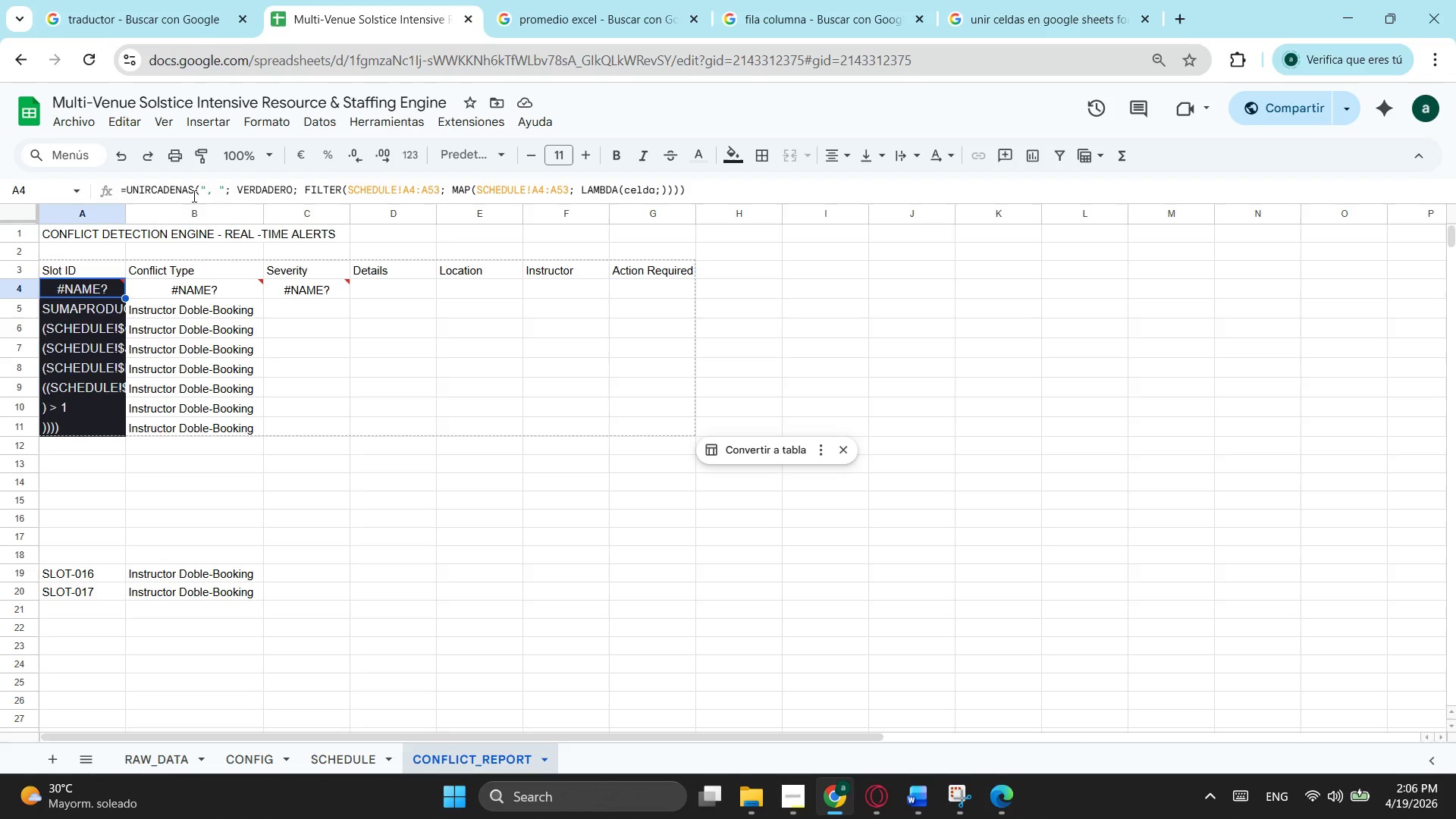 
left_click_drag(start_coordinate=[193, 196], to_coordinate=[126, 202])
 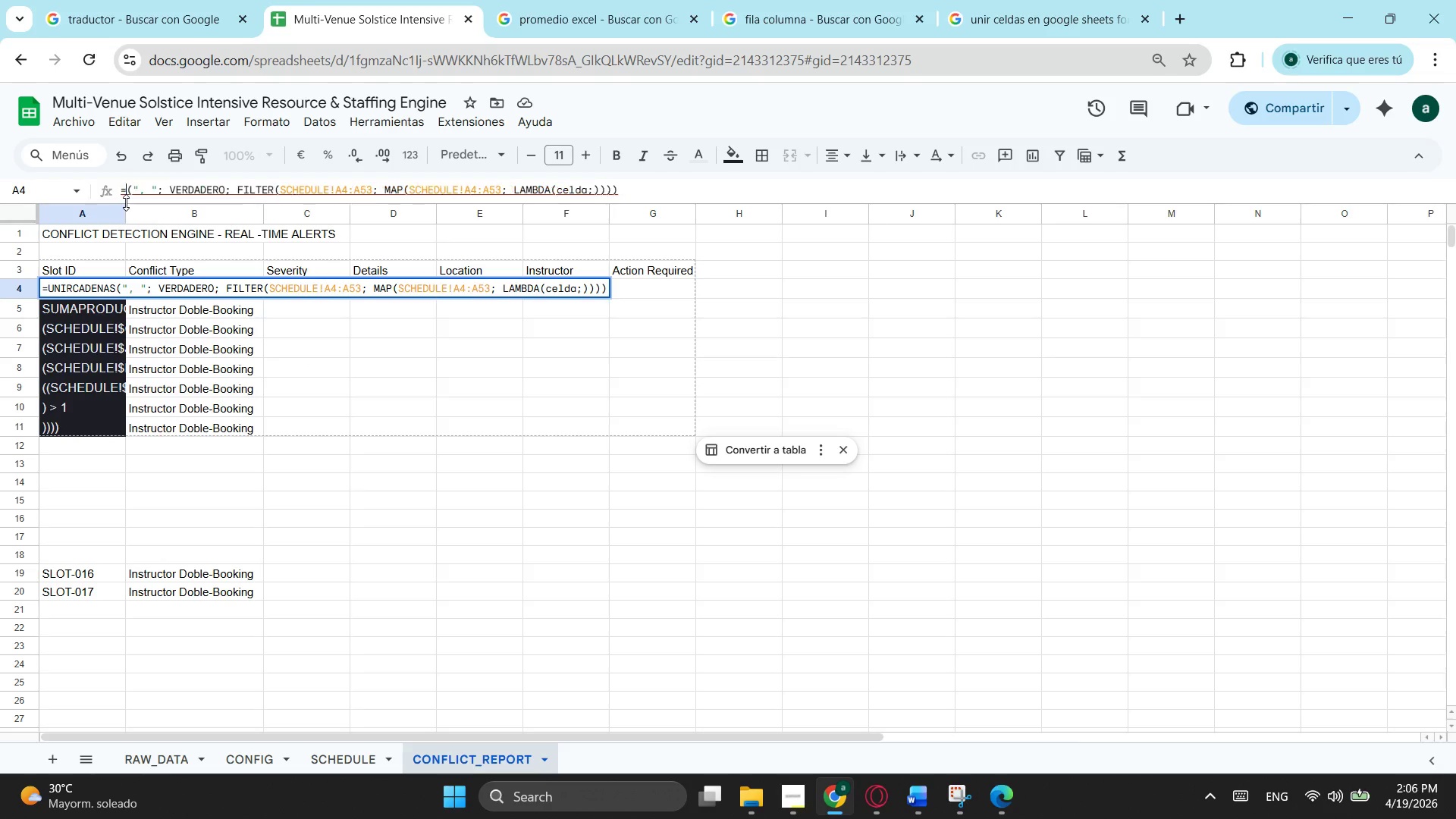 
key(Backspace)
type(JOIN)
 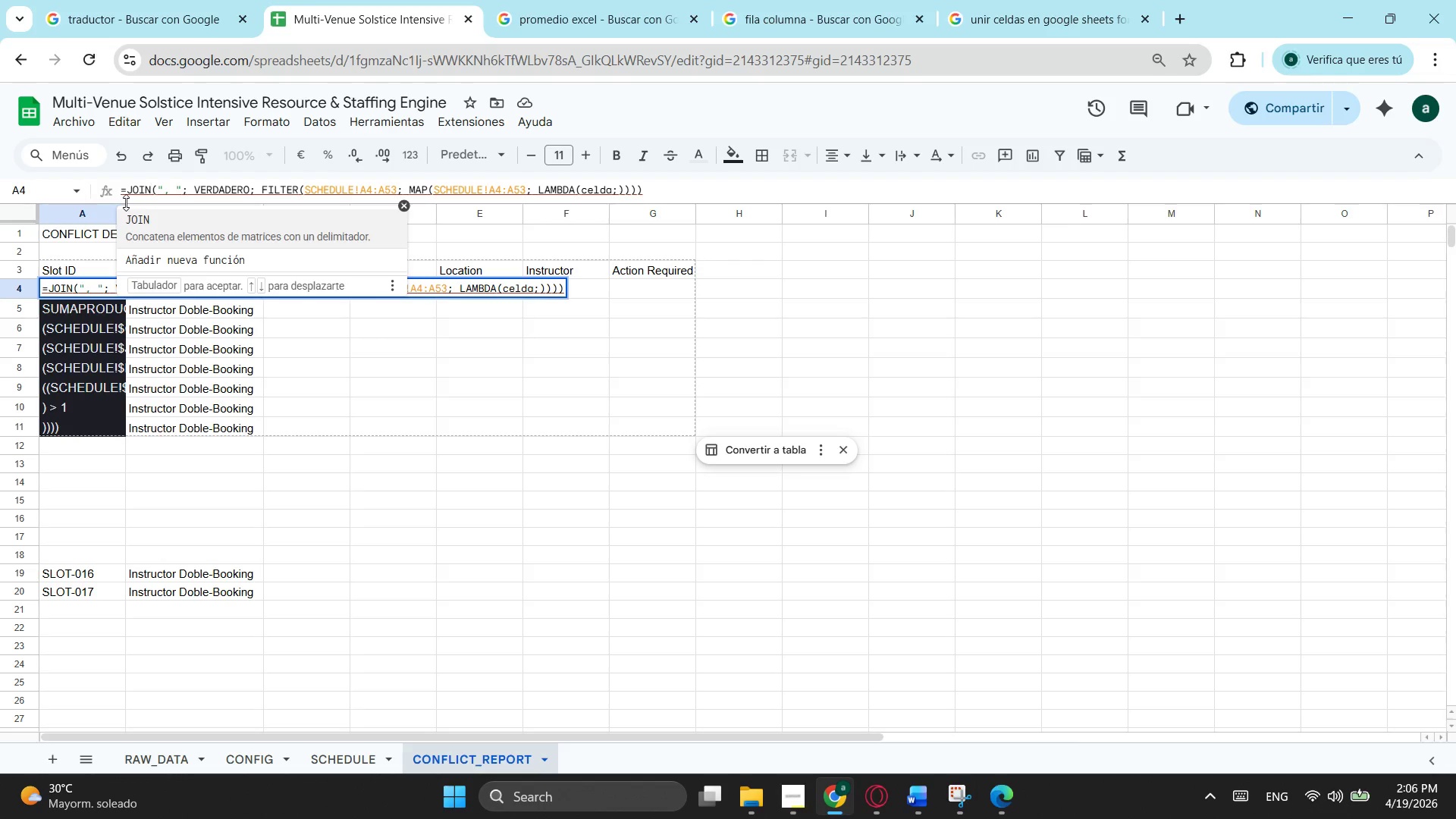 
left_click([876, 361])
 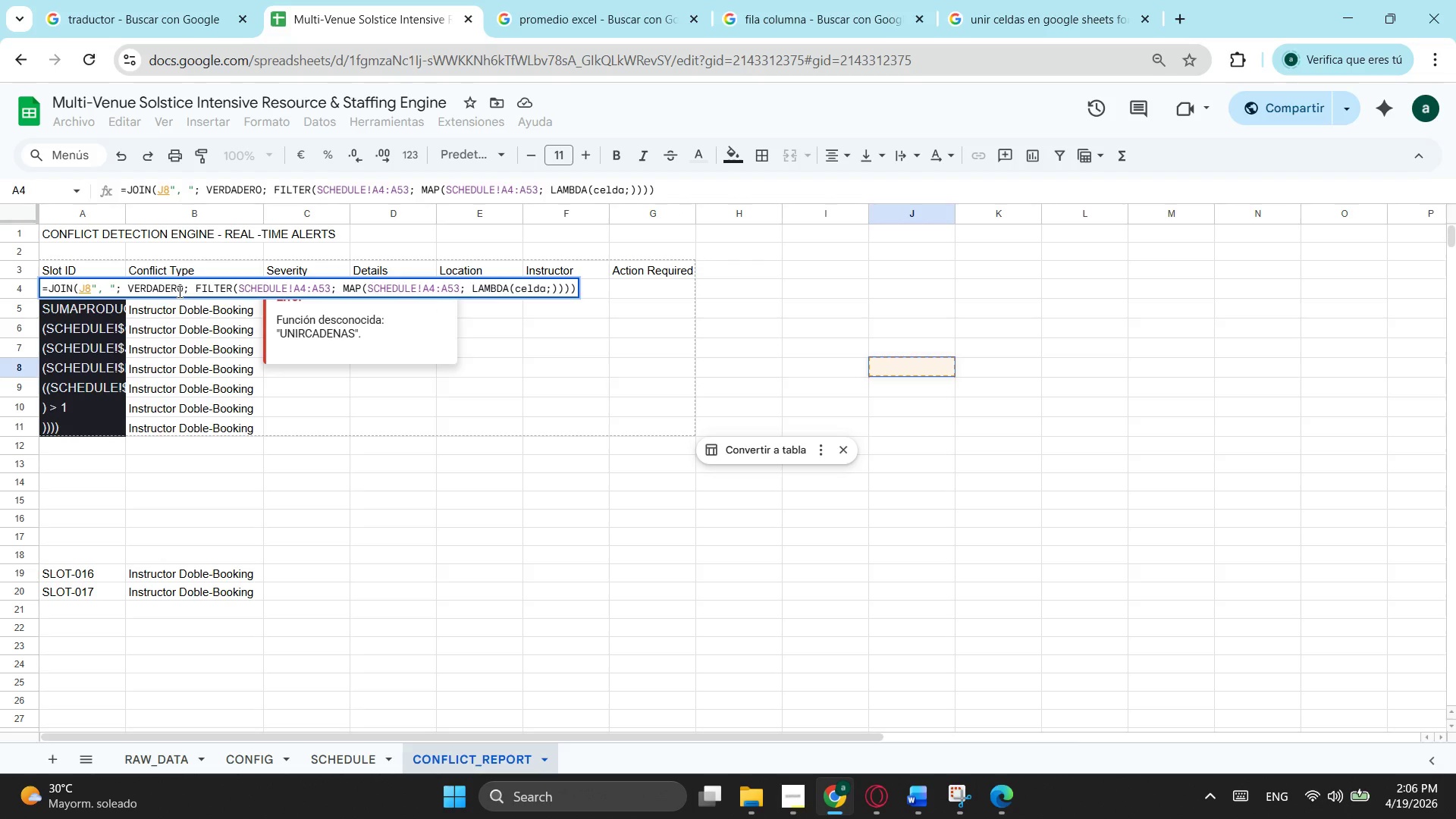 
key(Escape)
 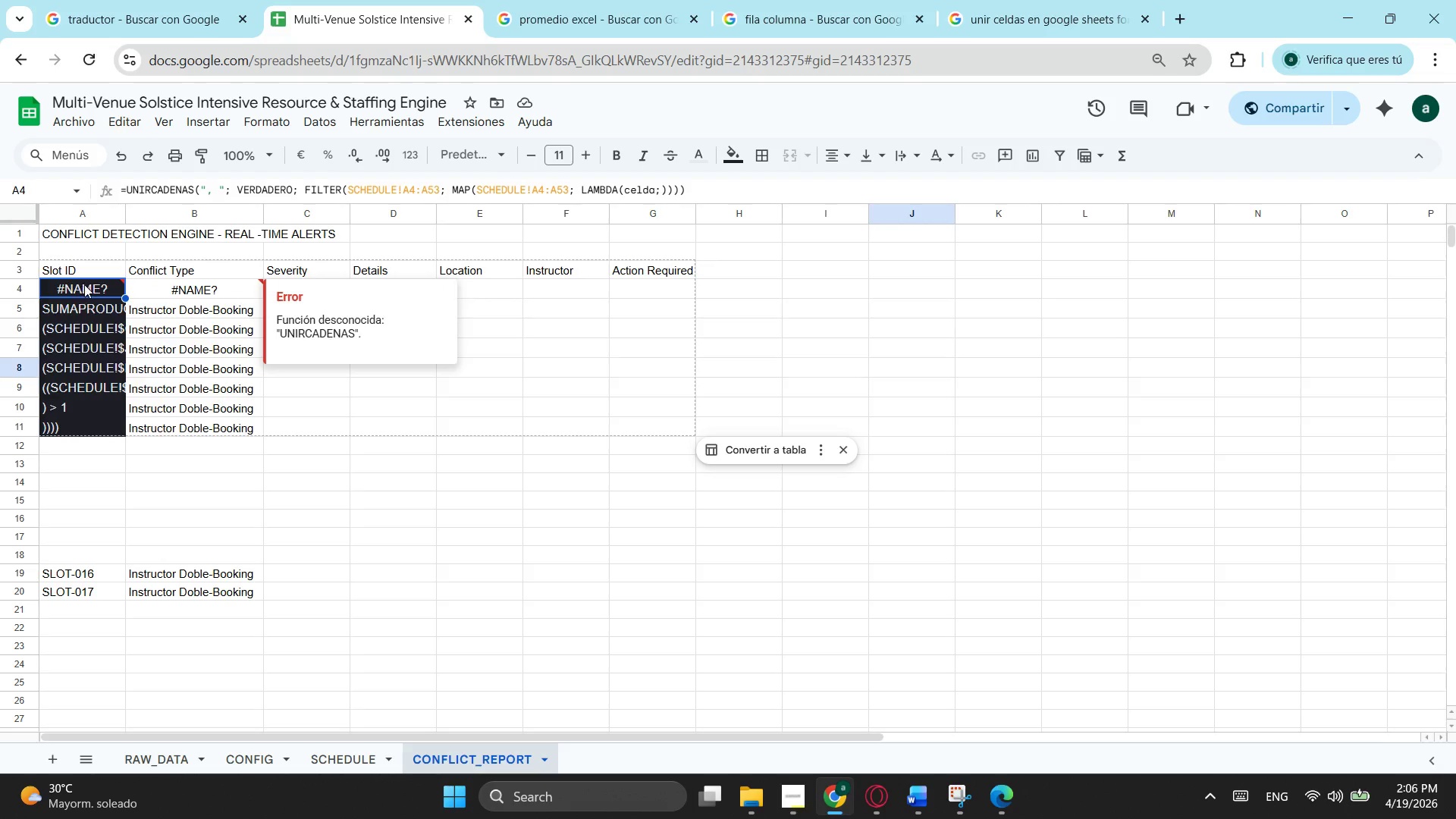 
left_click([84, 284])
 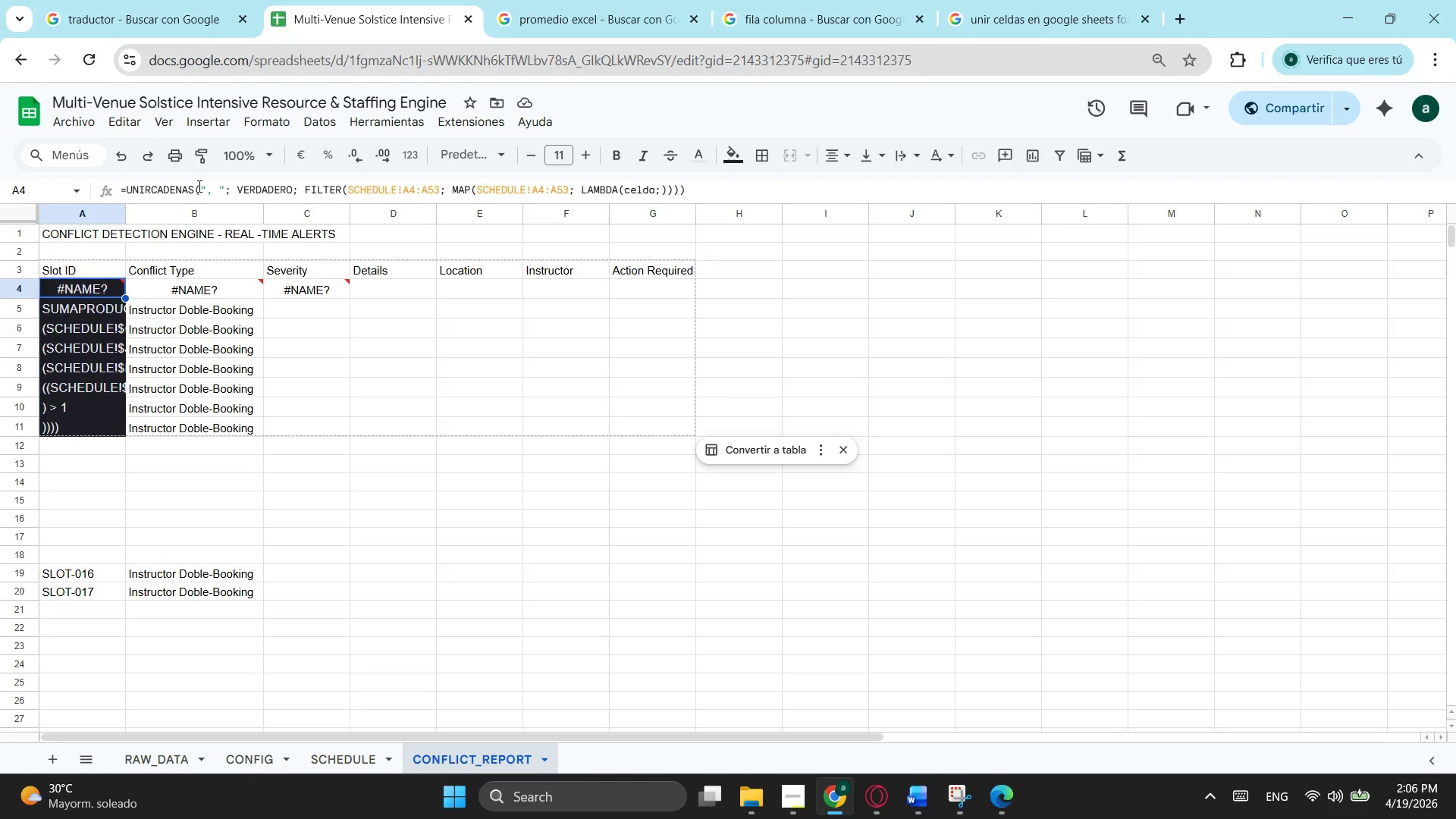 
left_click_drag(start_coordinate=[190, 188], to_coordinate=[131, 203])
 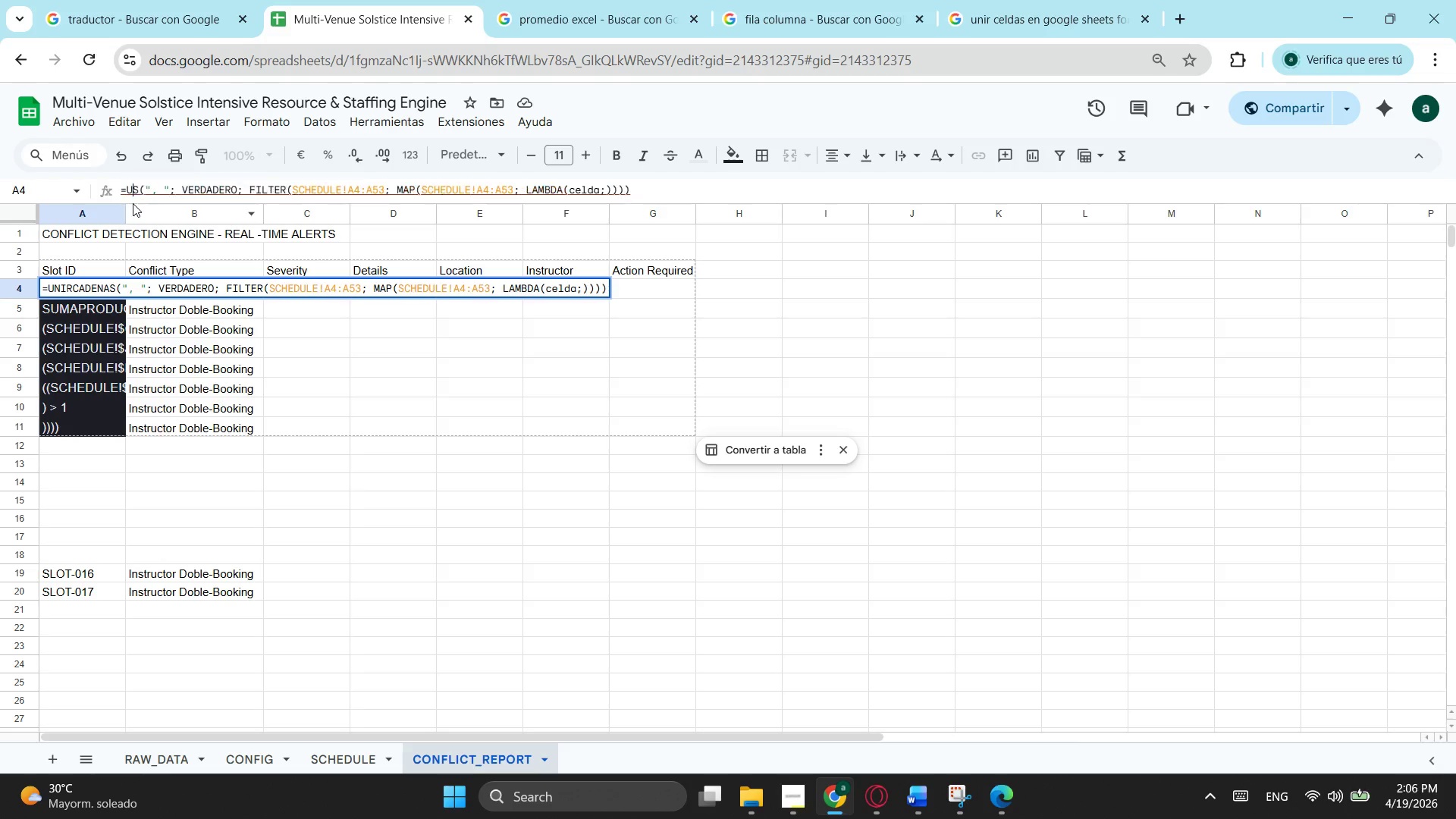 
key(Backspace)
 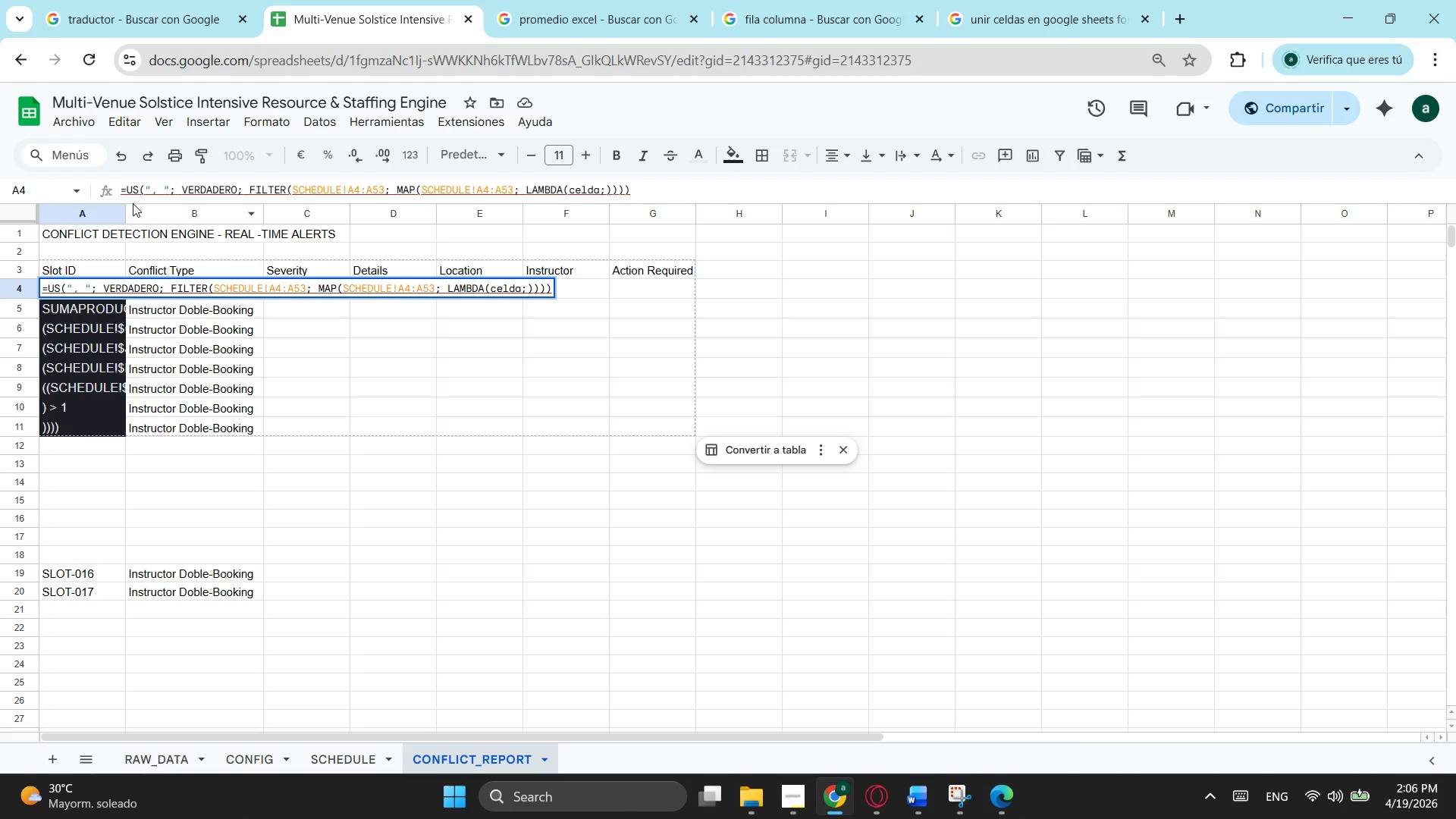 
key(Backspace)
 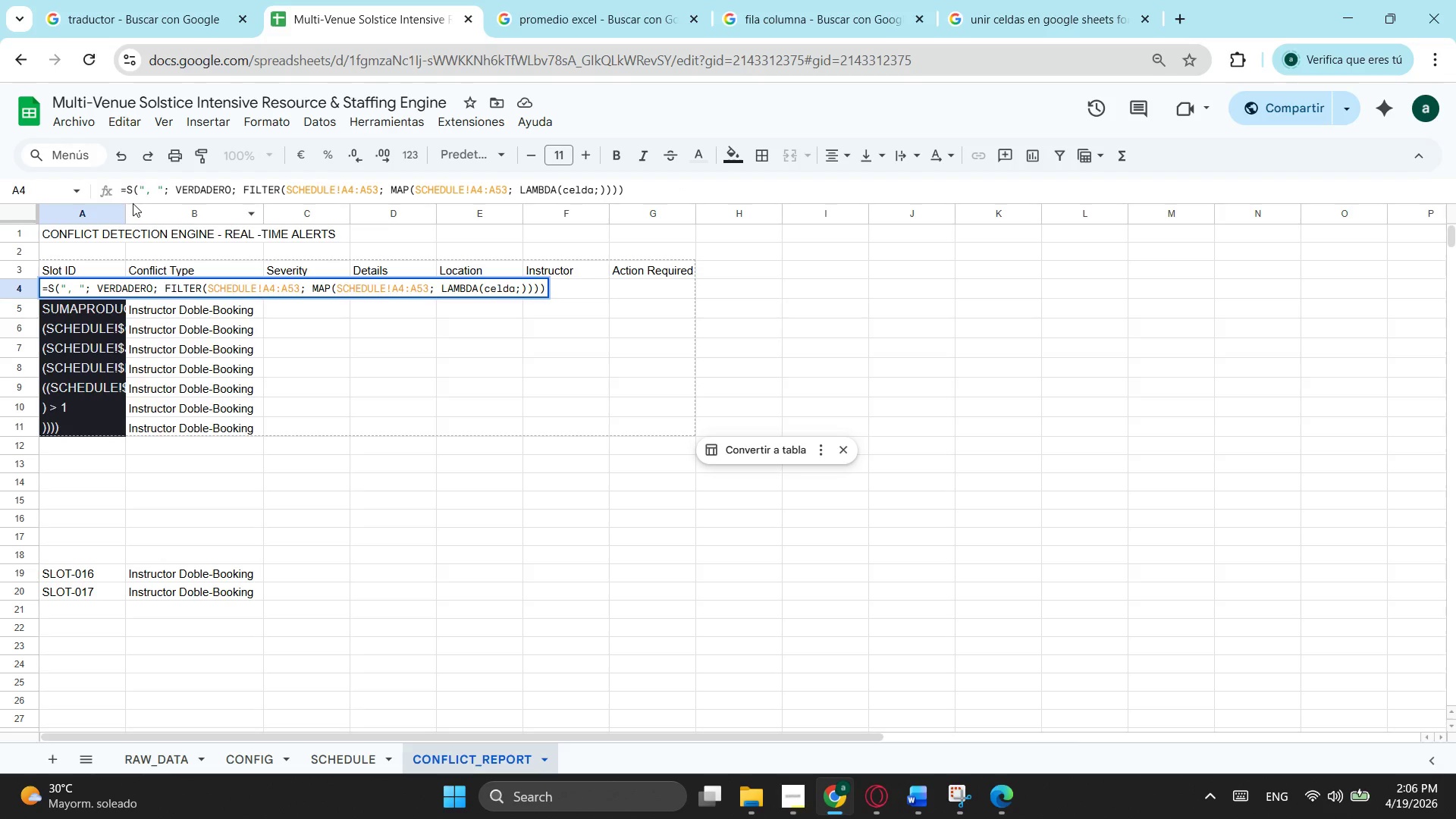 
key(ArrowRight)
 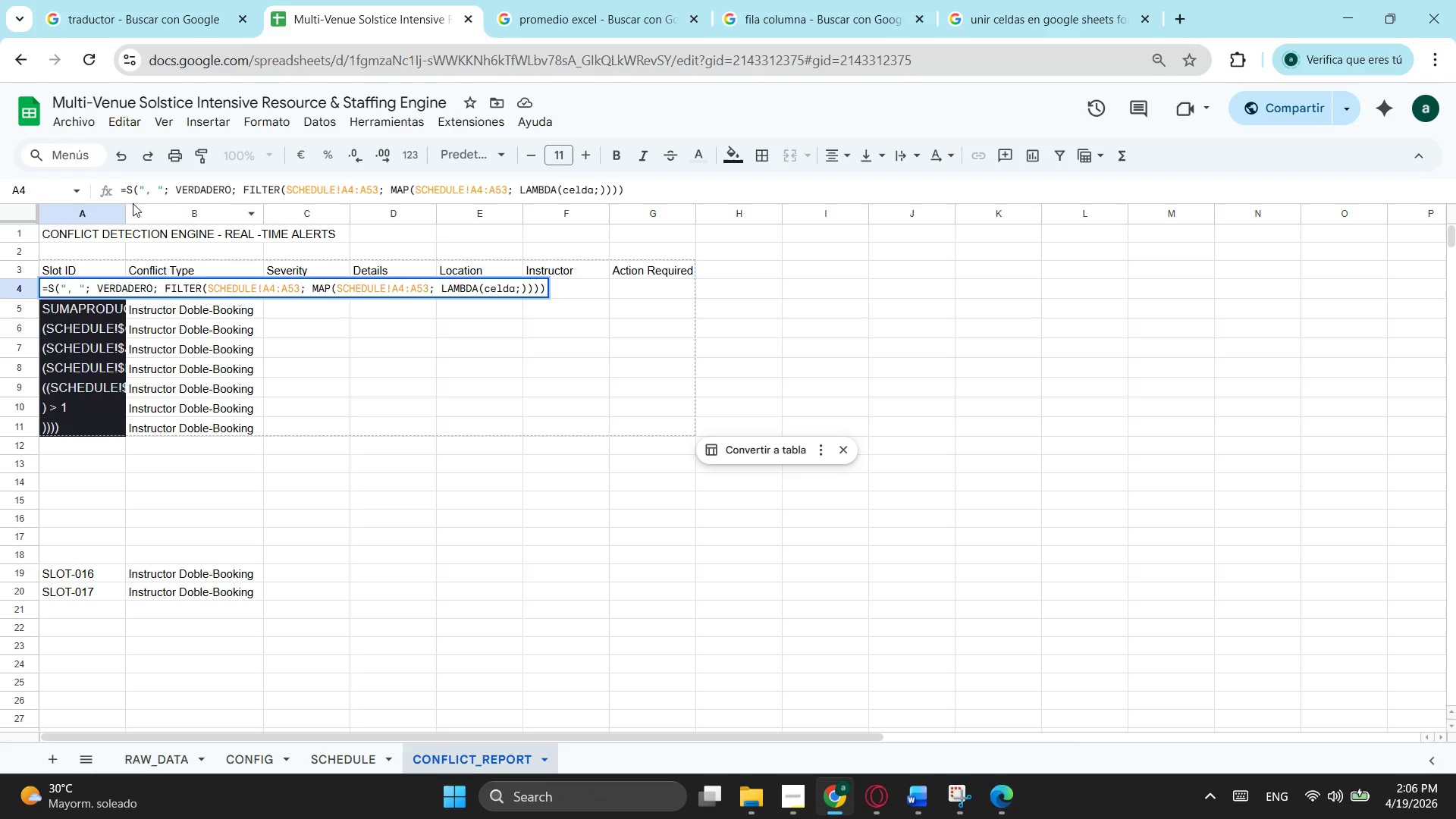 
key(Backspace)
type(JO)
 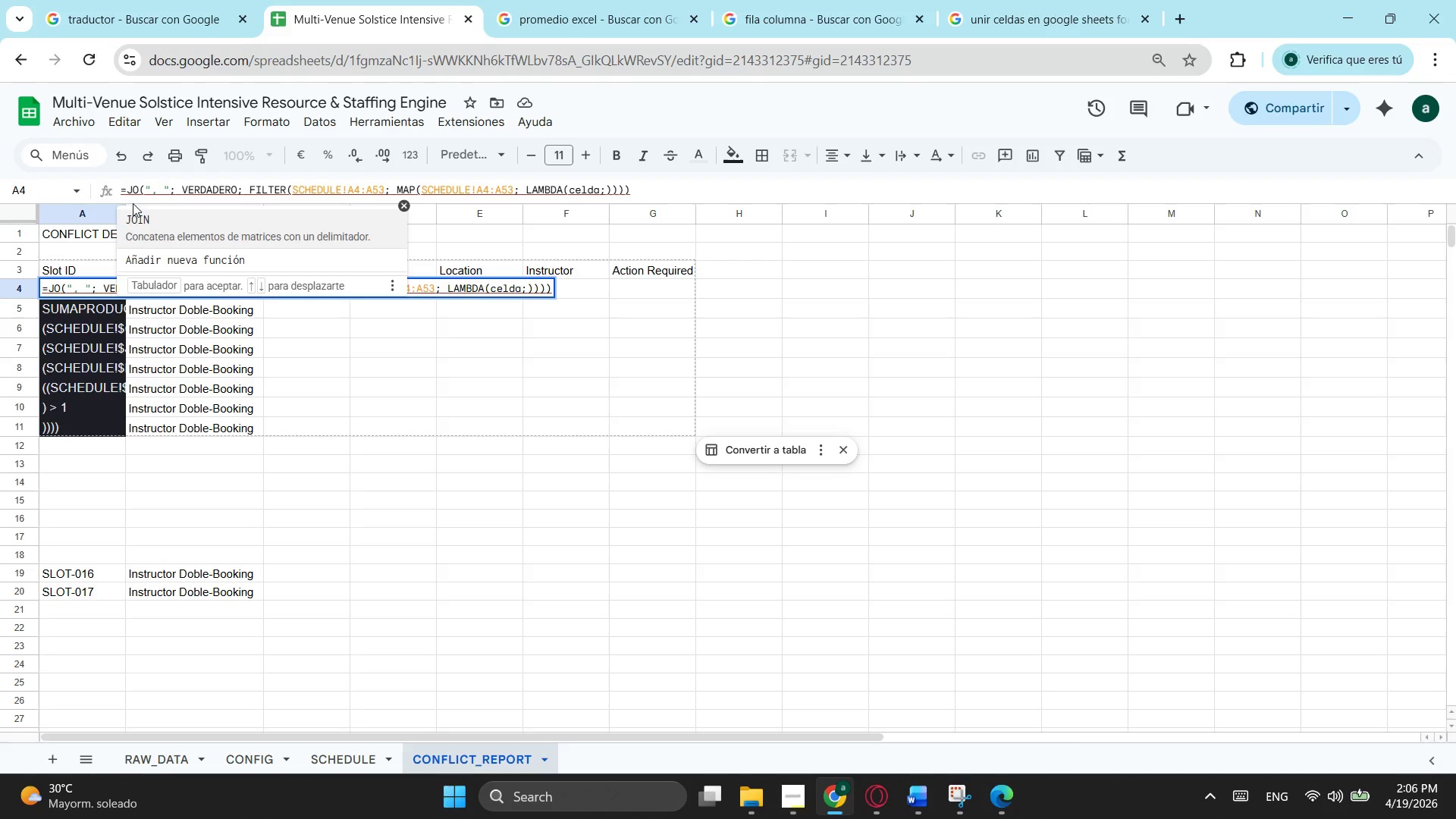 
left_click([152, 224])
 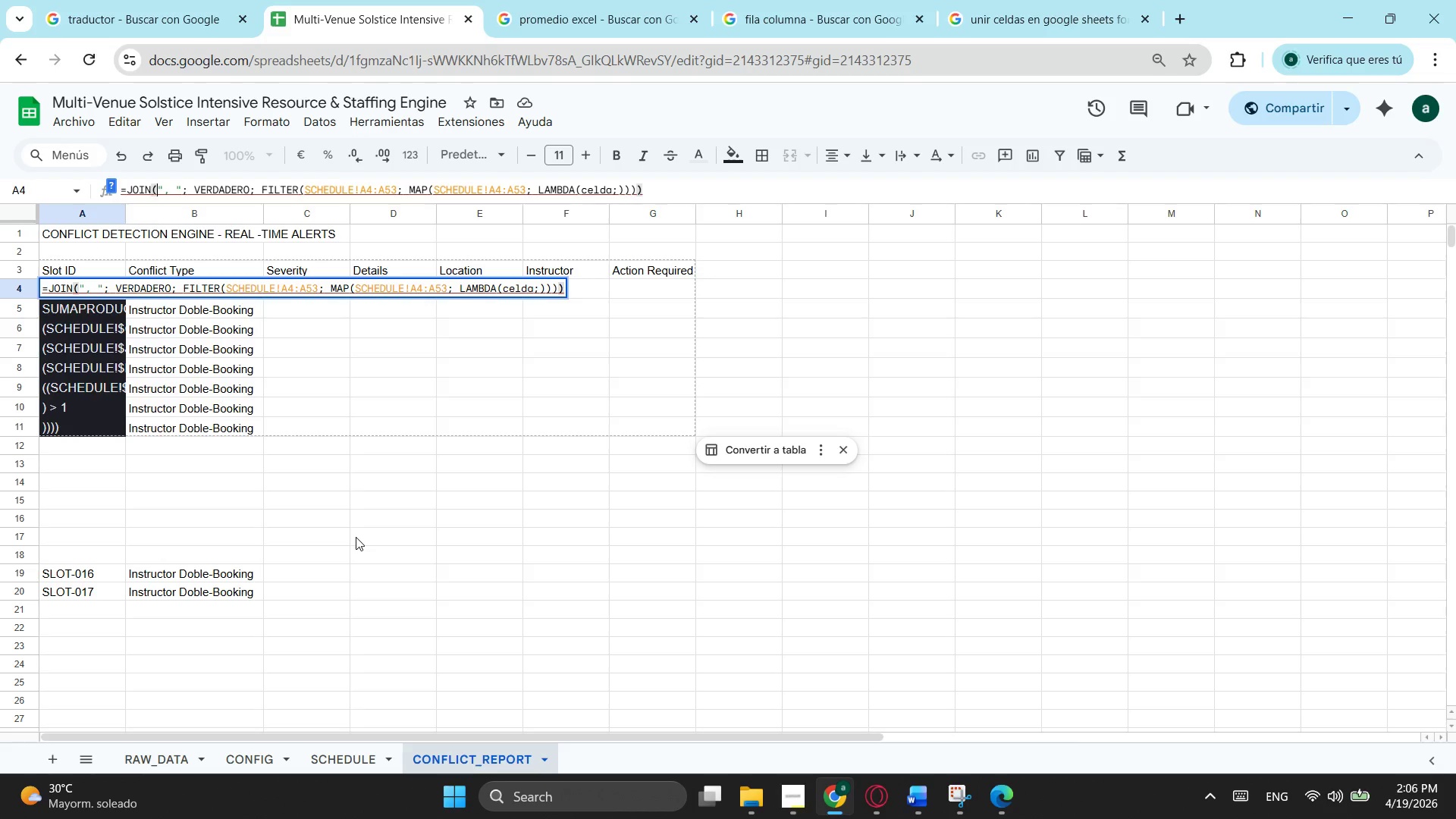 
key(Enter)
 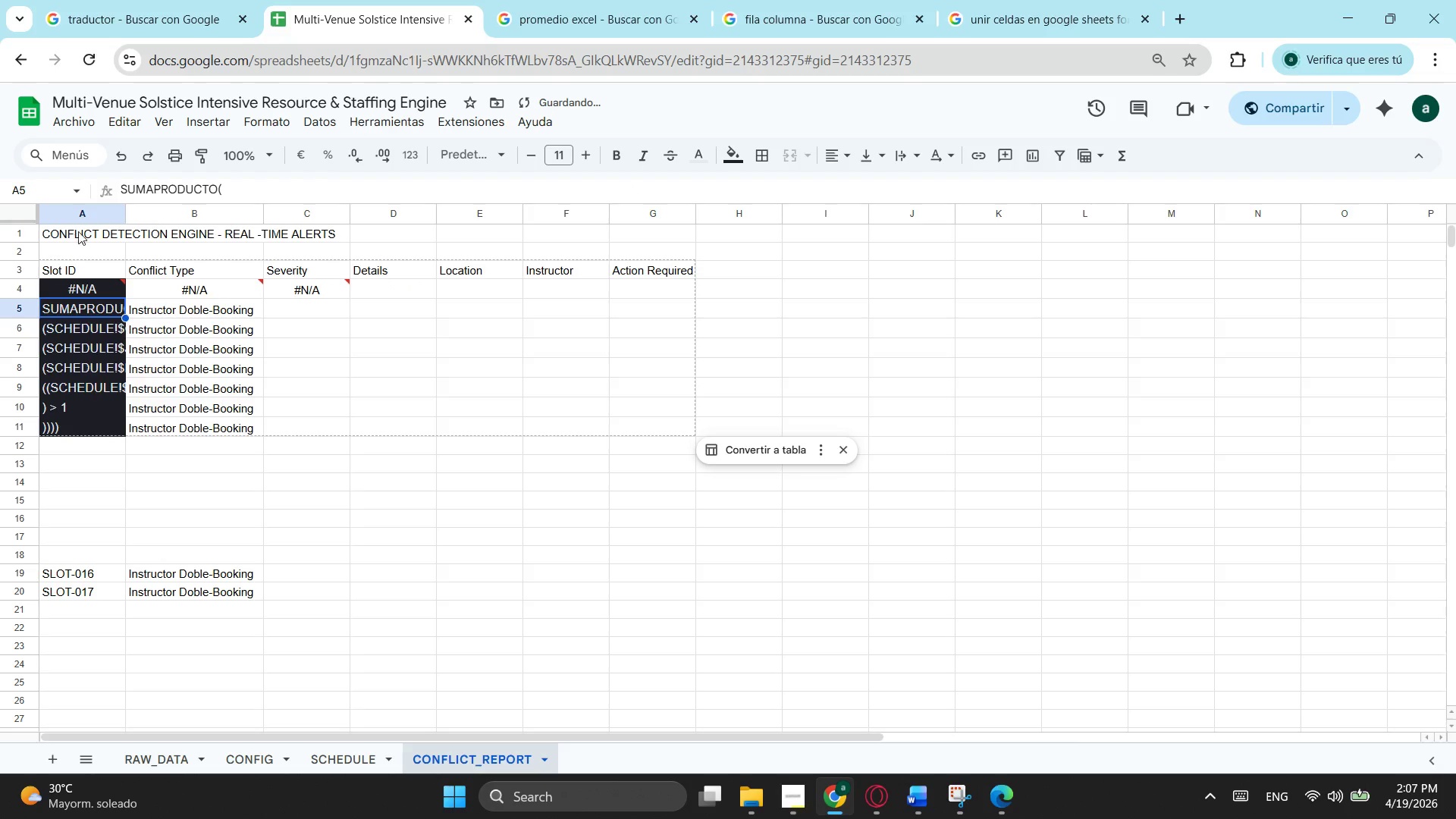 
mouse_move([113, 292])
 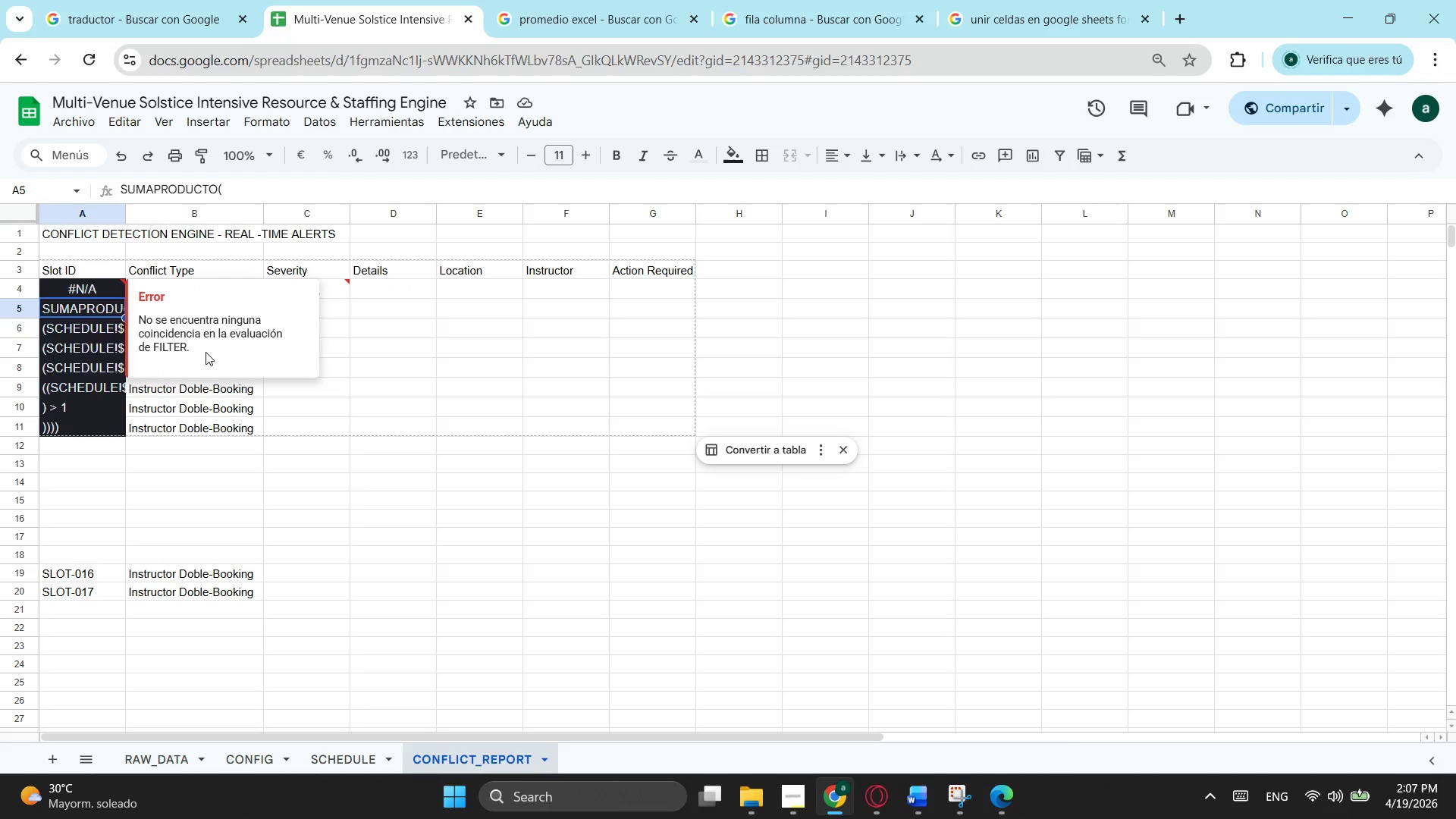 
left_click_drag(start_coordinate=[206, 352], to_coordinate=[137, 318])
 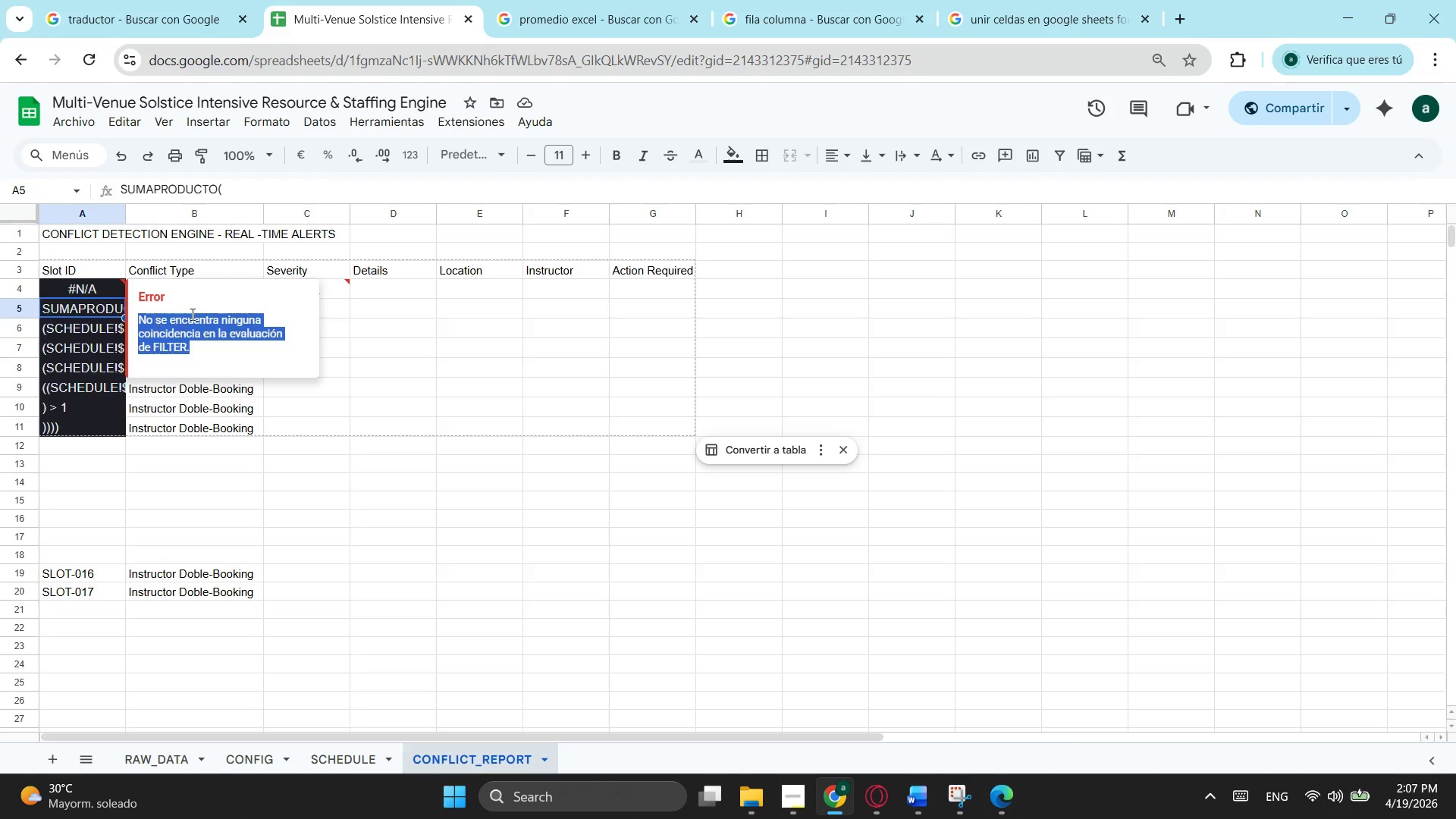 
key(Control+ControlLeft)
 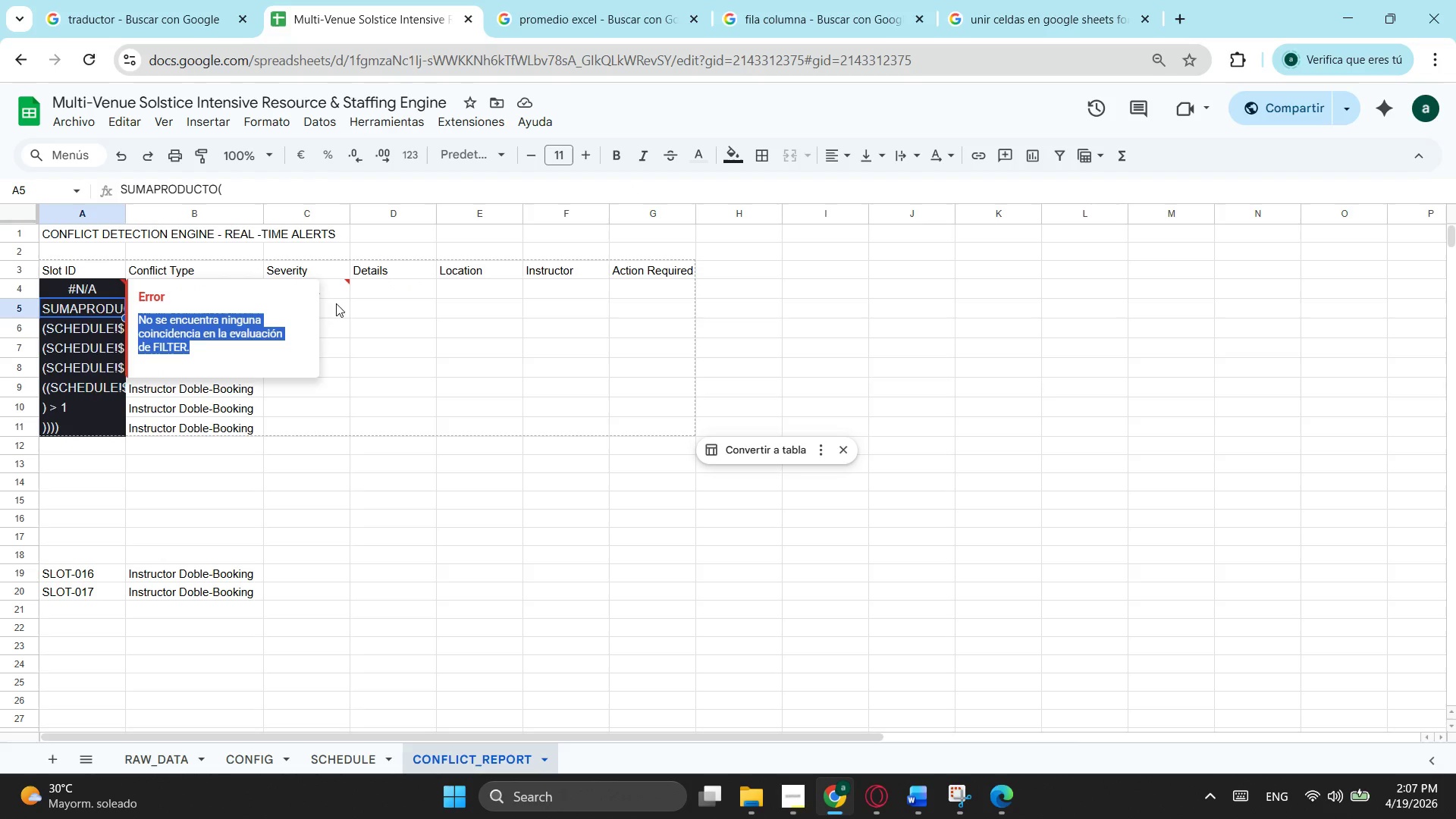 
key(Control+C)
 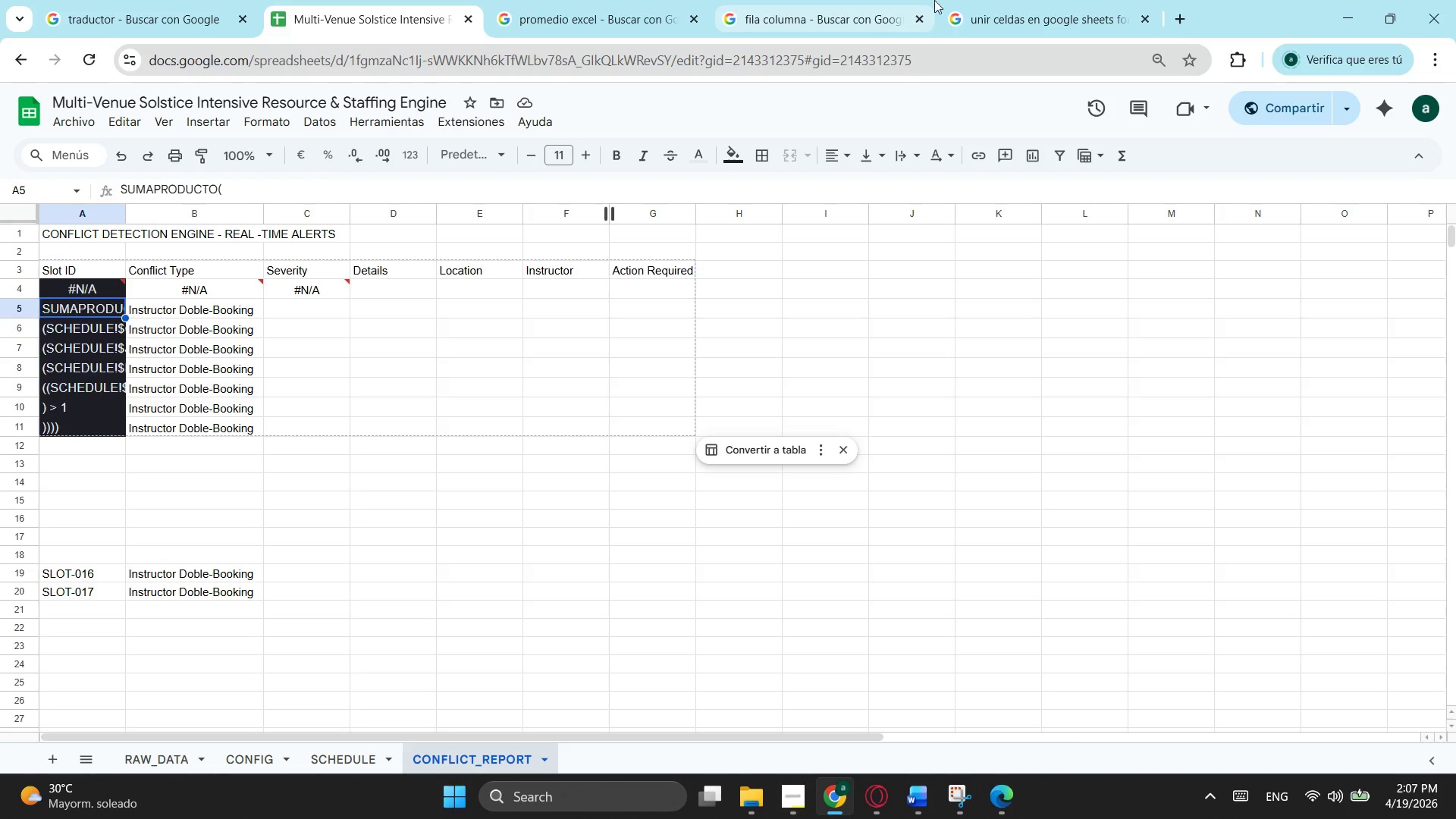 
left_click([808, 2])
 